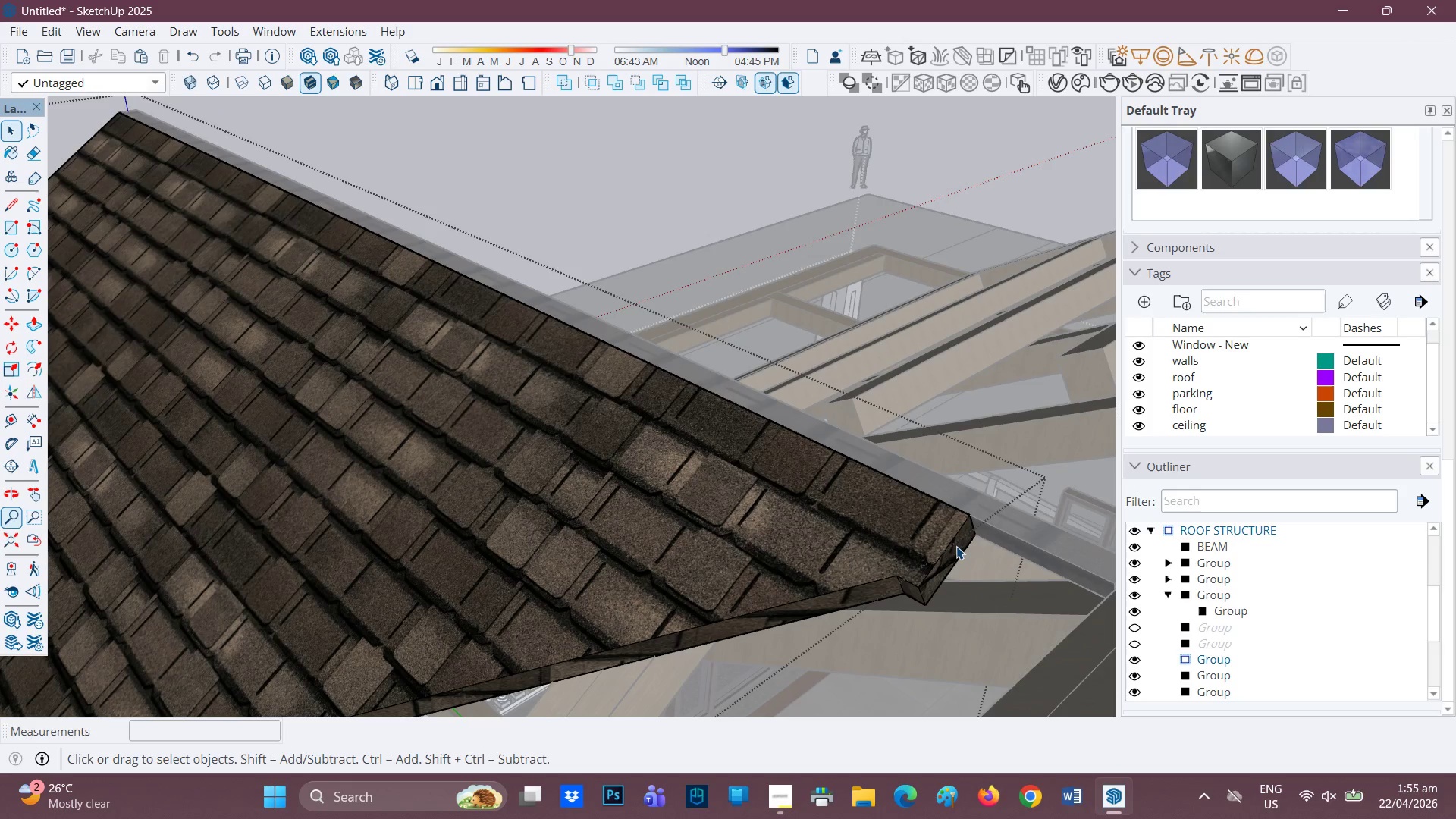 
left_click([956, 546])
 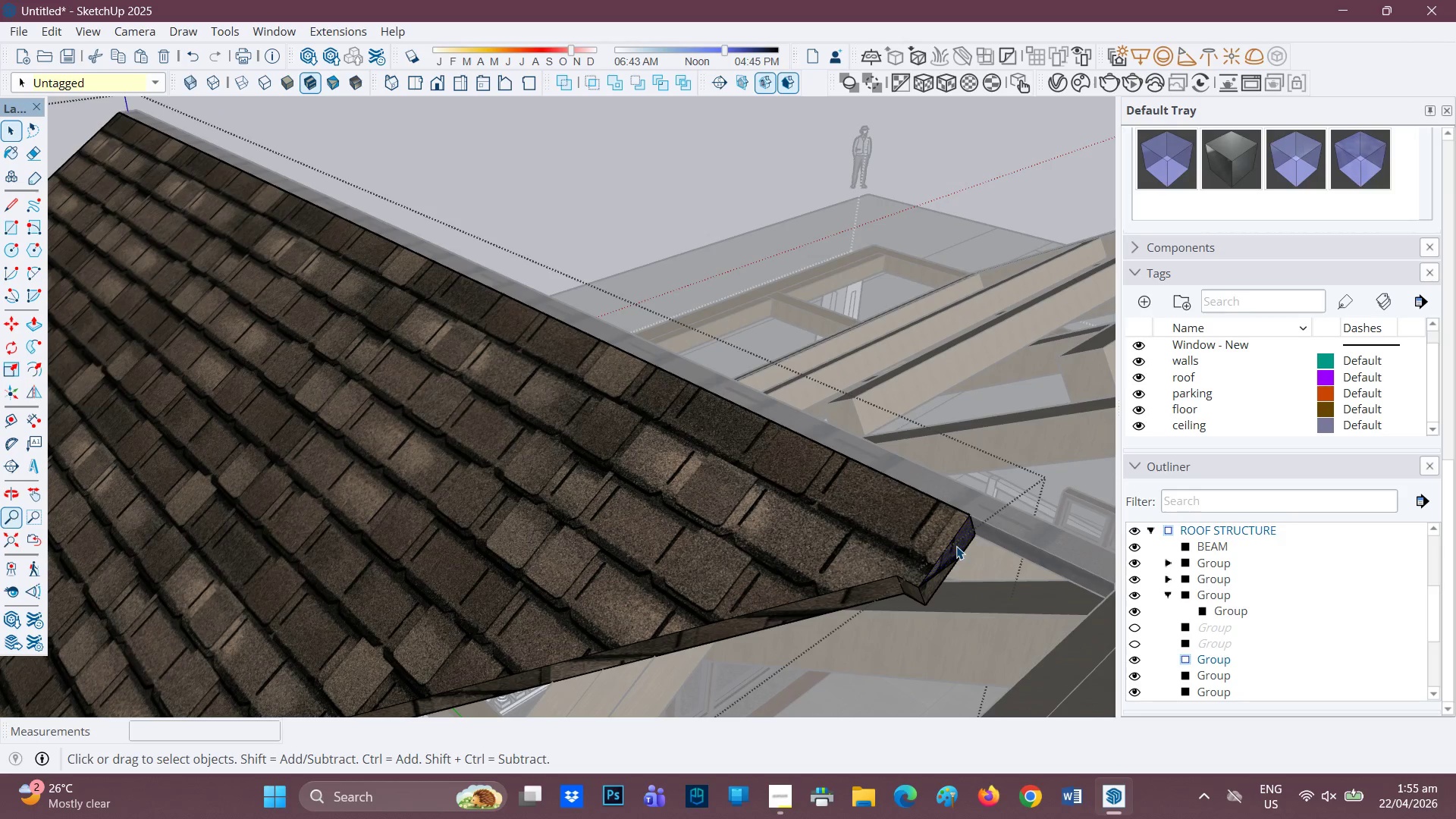 
key(P)
 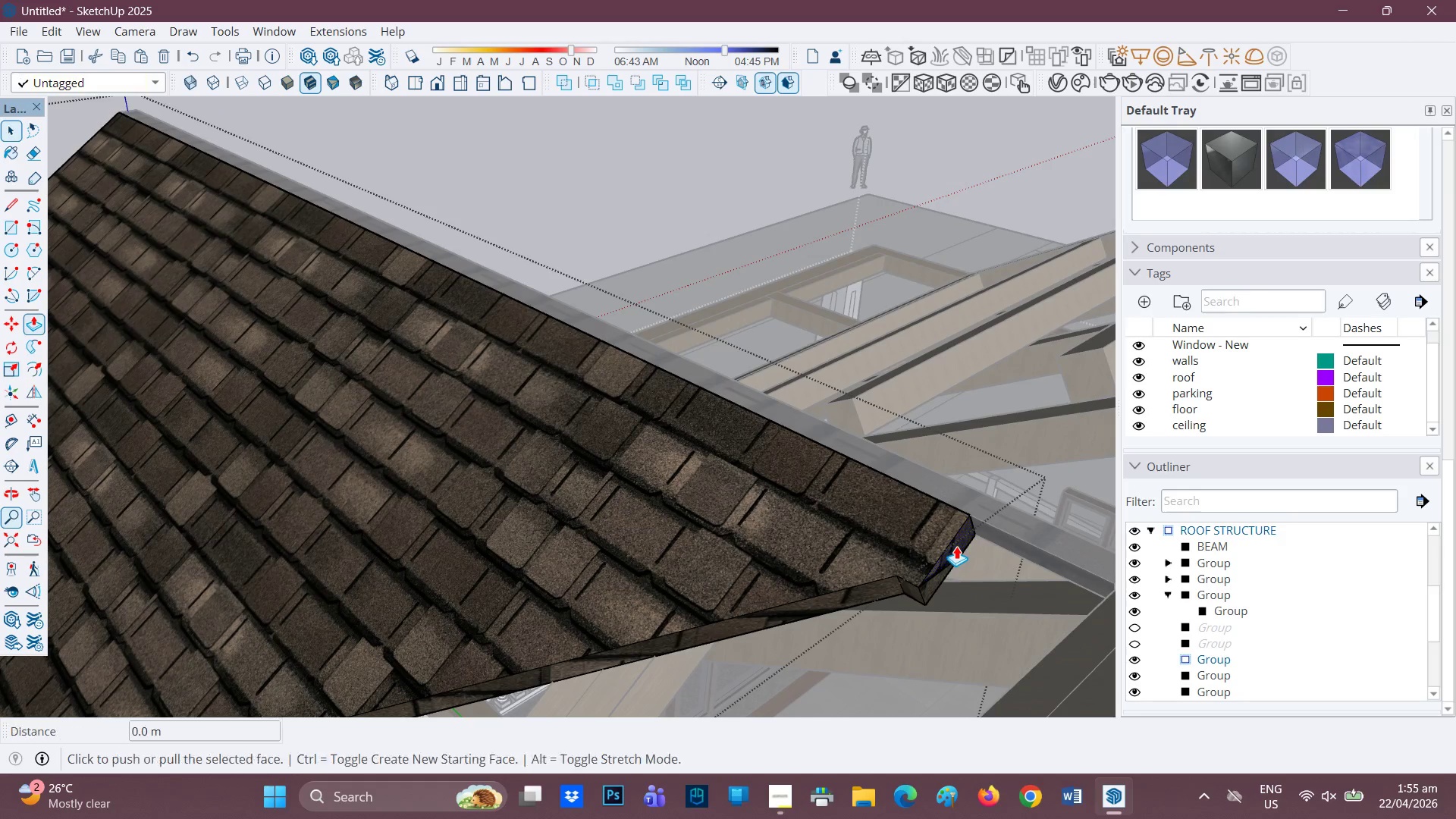 
left_click([956, 546])
 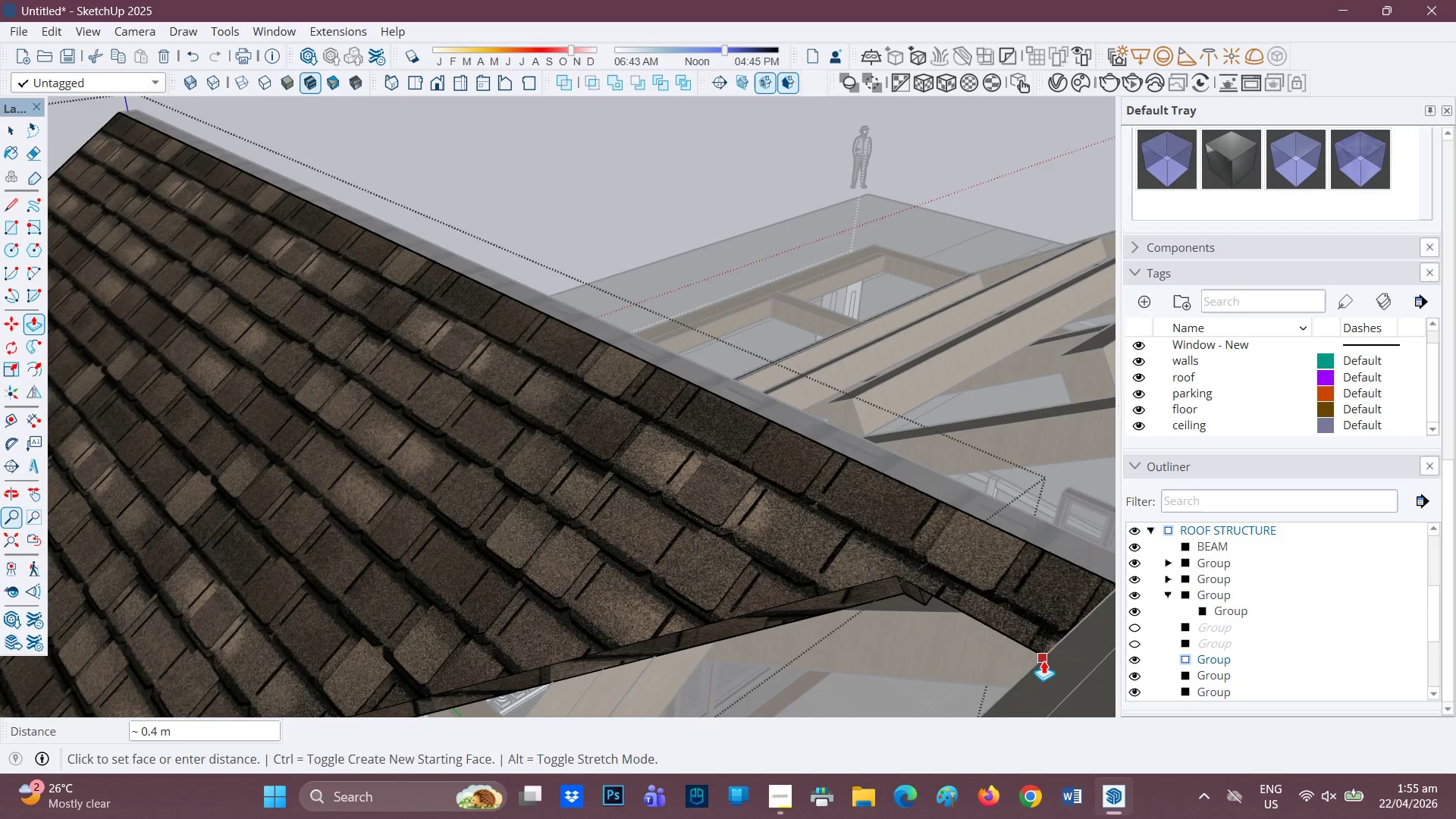 
scroll: coordinate [933, 578], scroll_direction: none, amount: 0.0
 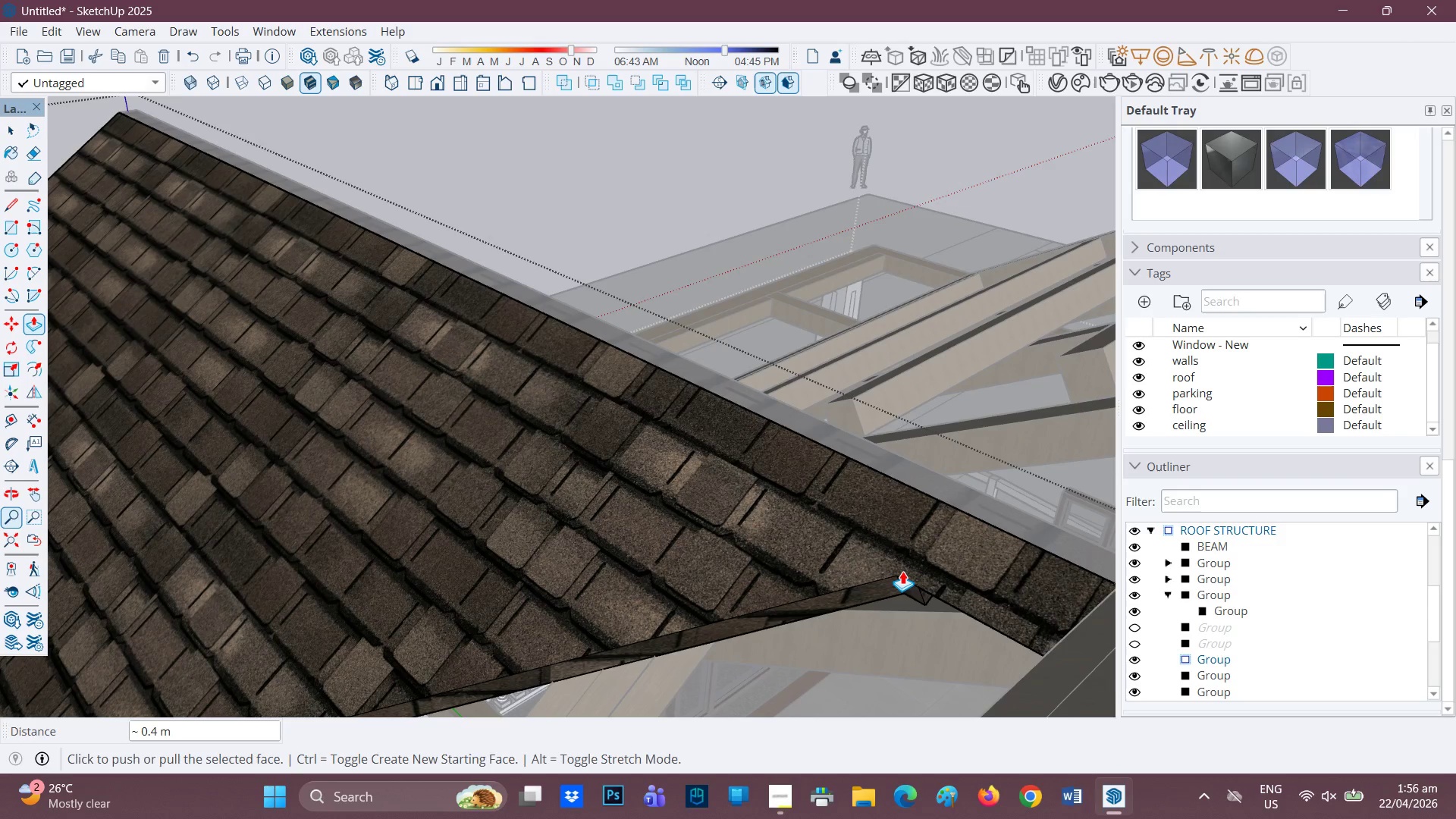 
key(L)
 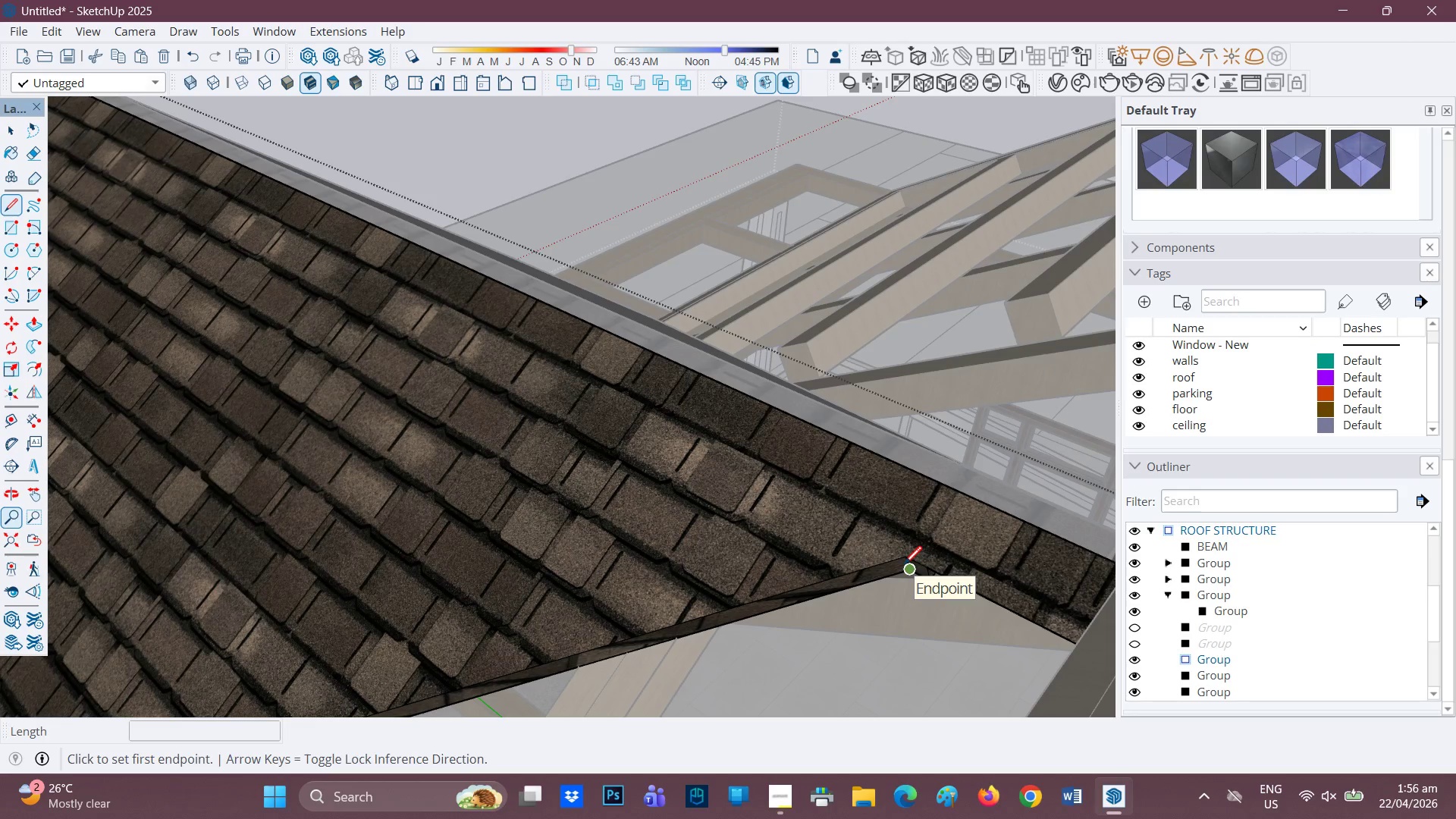 
scroll: coordinate [903, 571], scroll_direction: none, amount: 0.0
 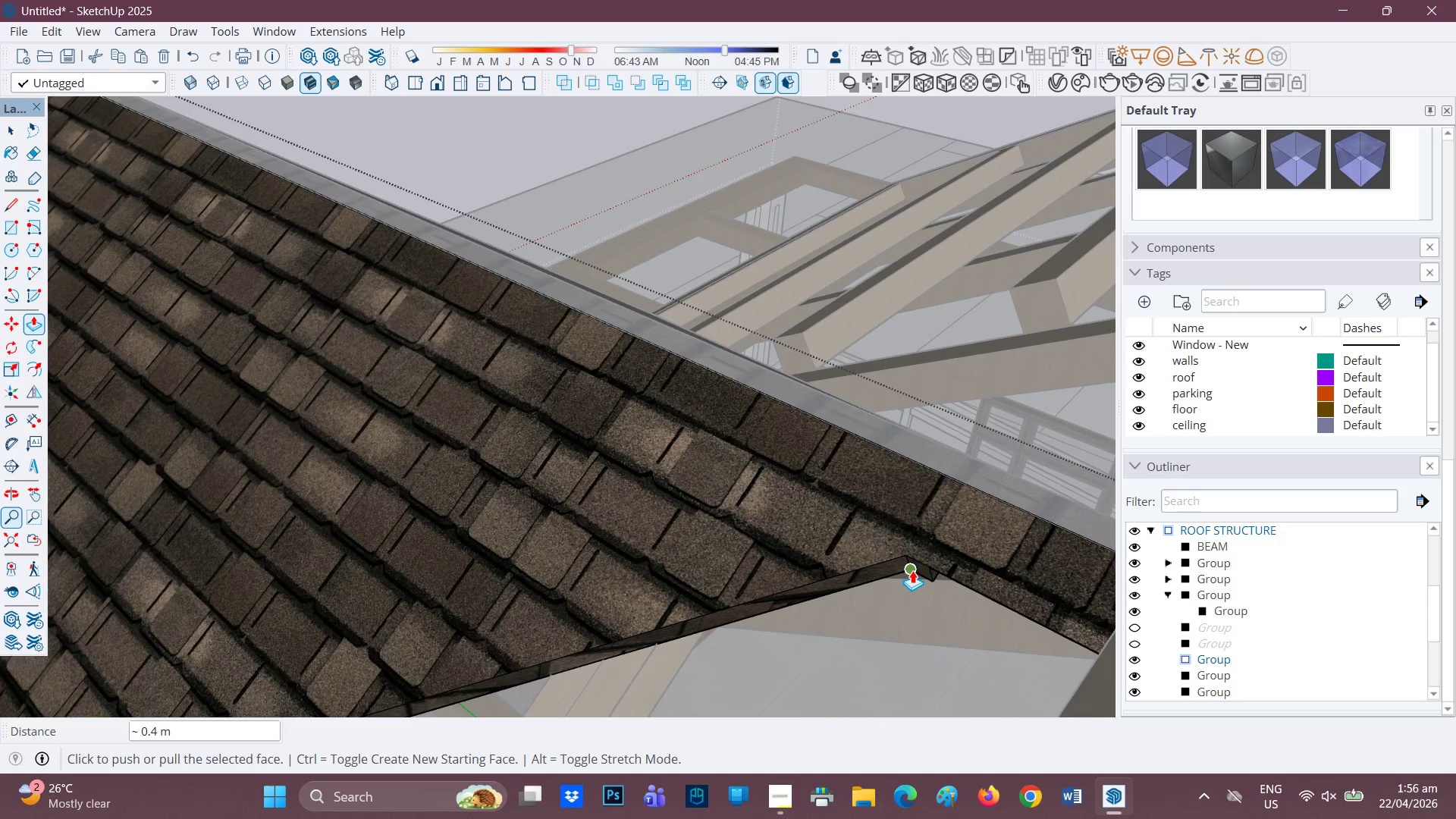 
left_click([908, 560])
 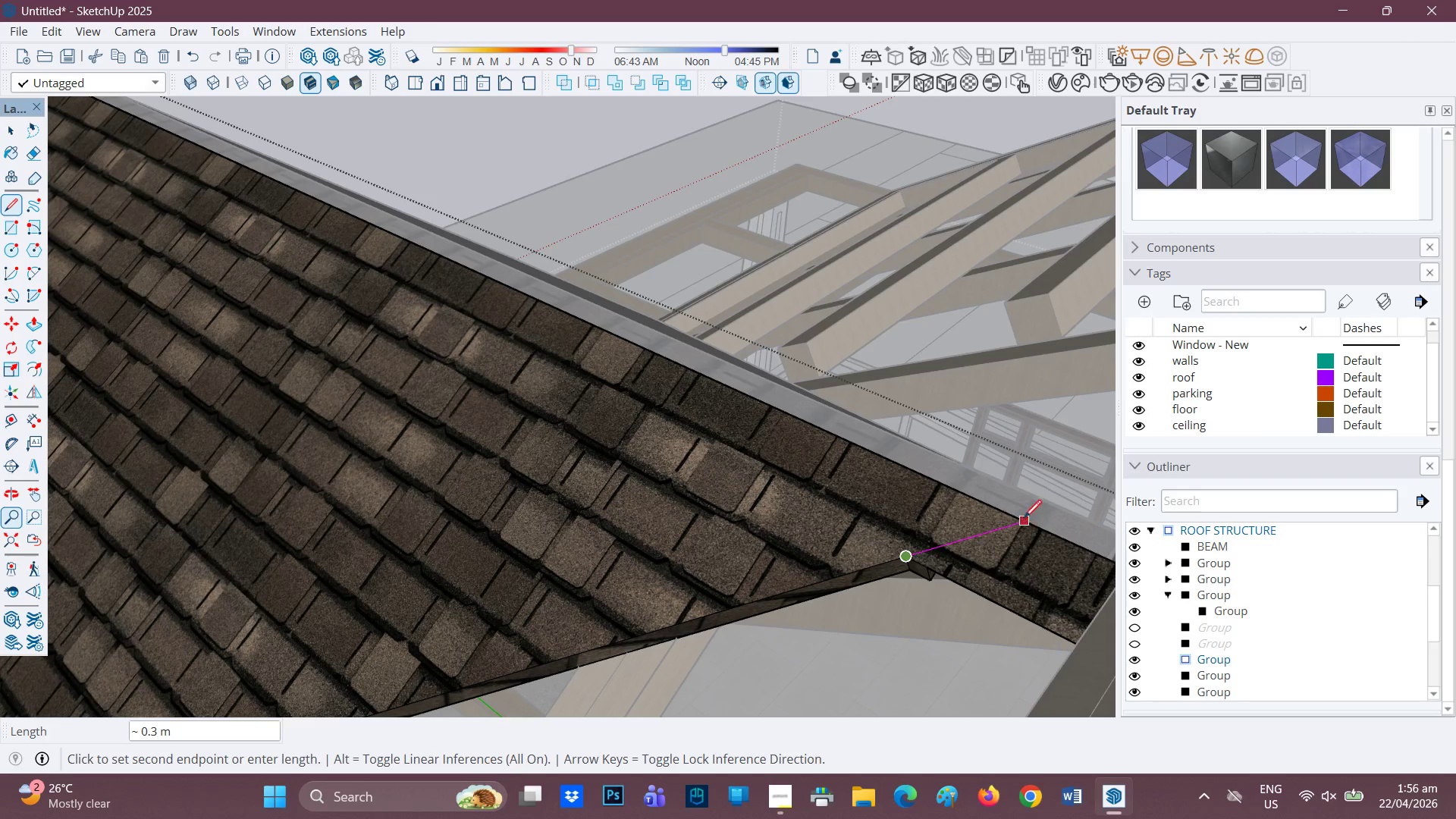 
left_click([1028, 526])
 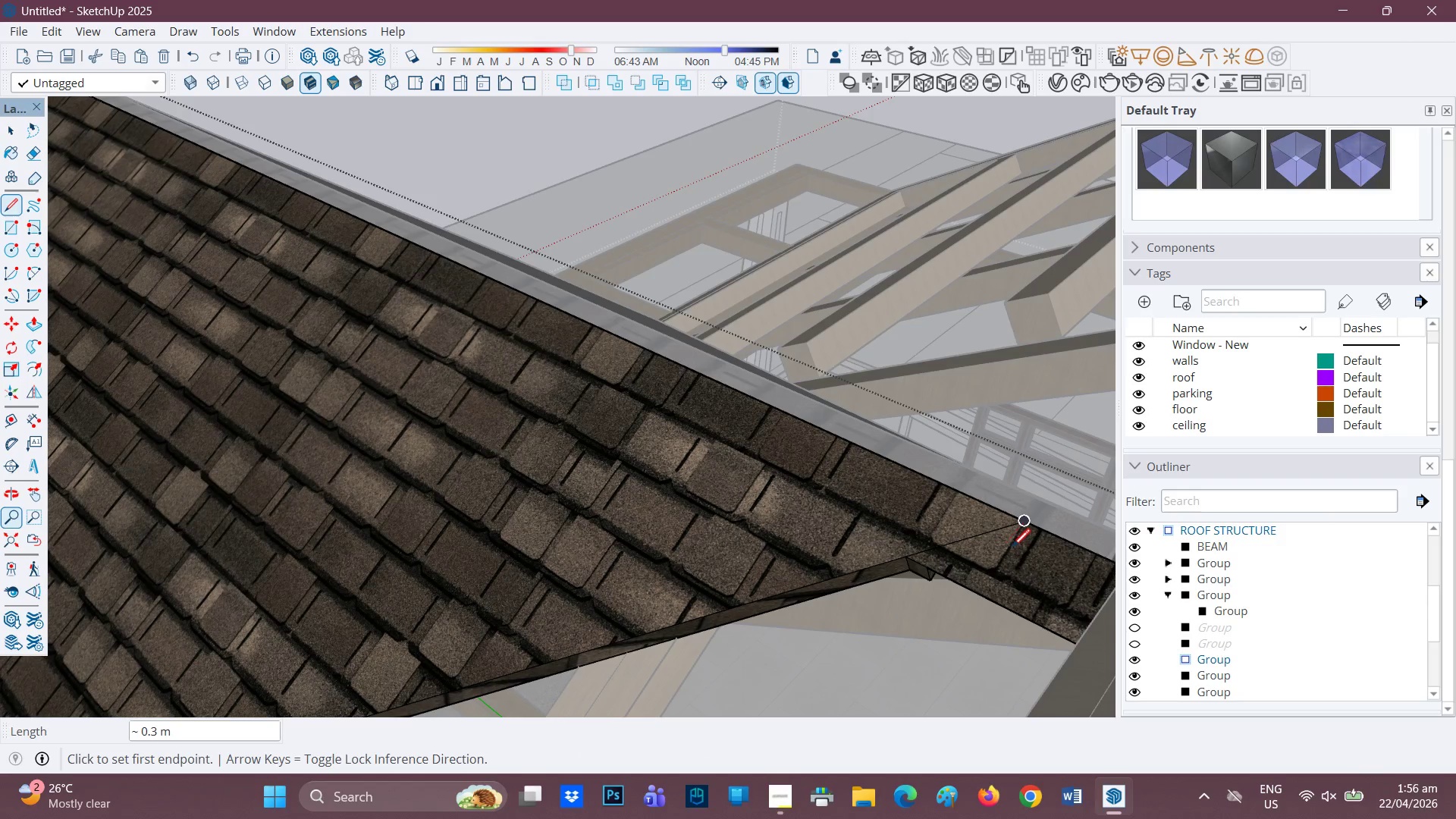 
key(P)
 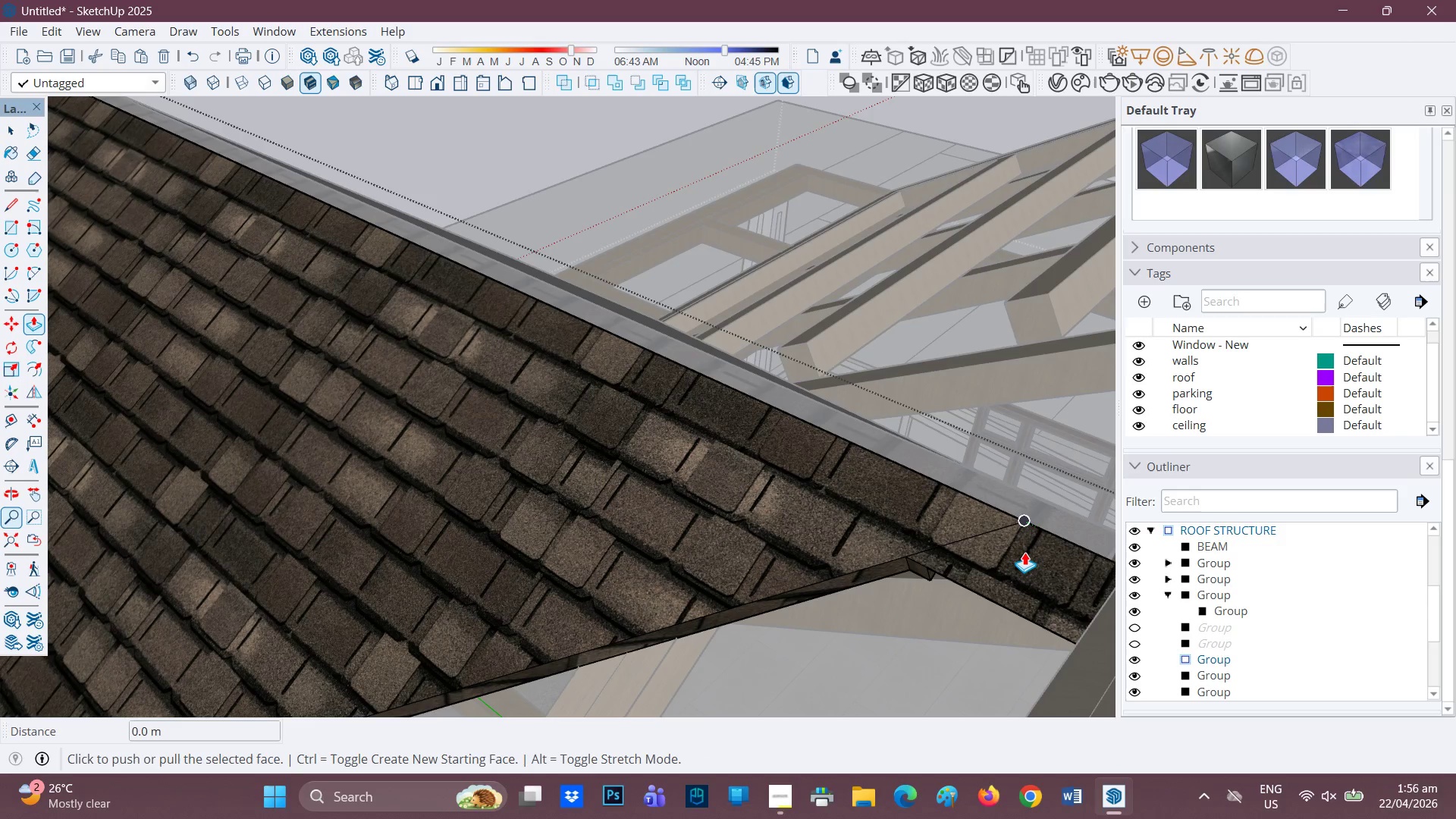 
left_click([1025, 551])
 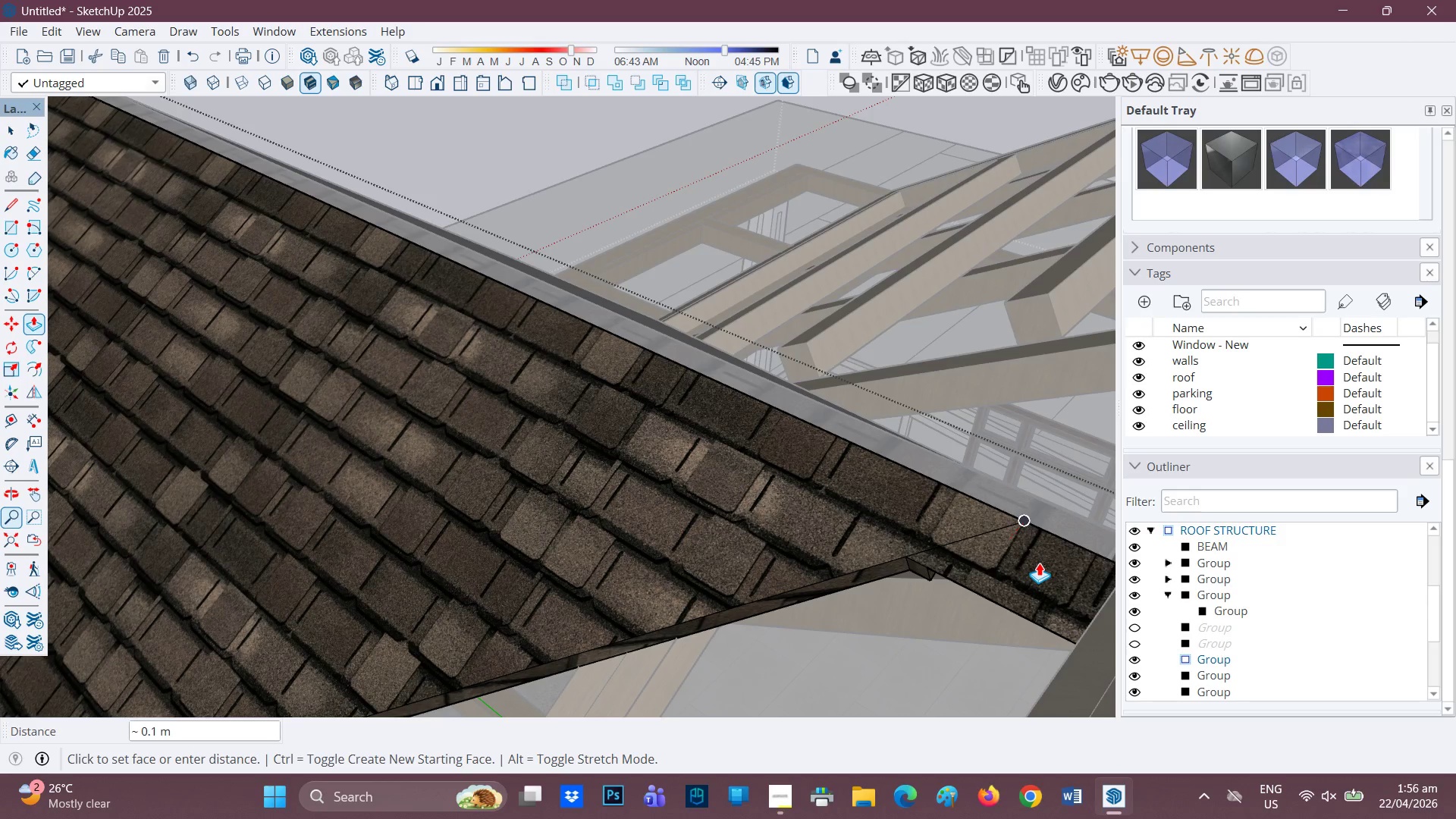 
key(Space)
 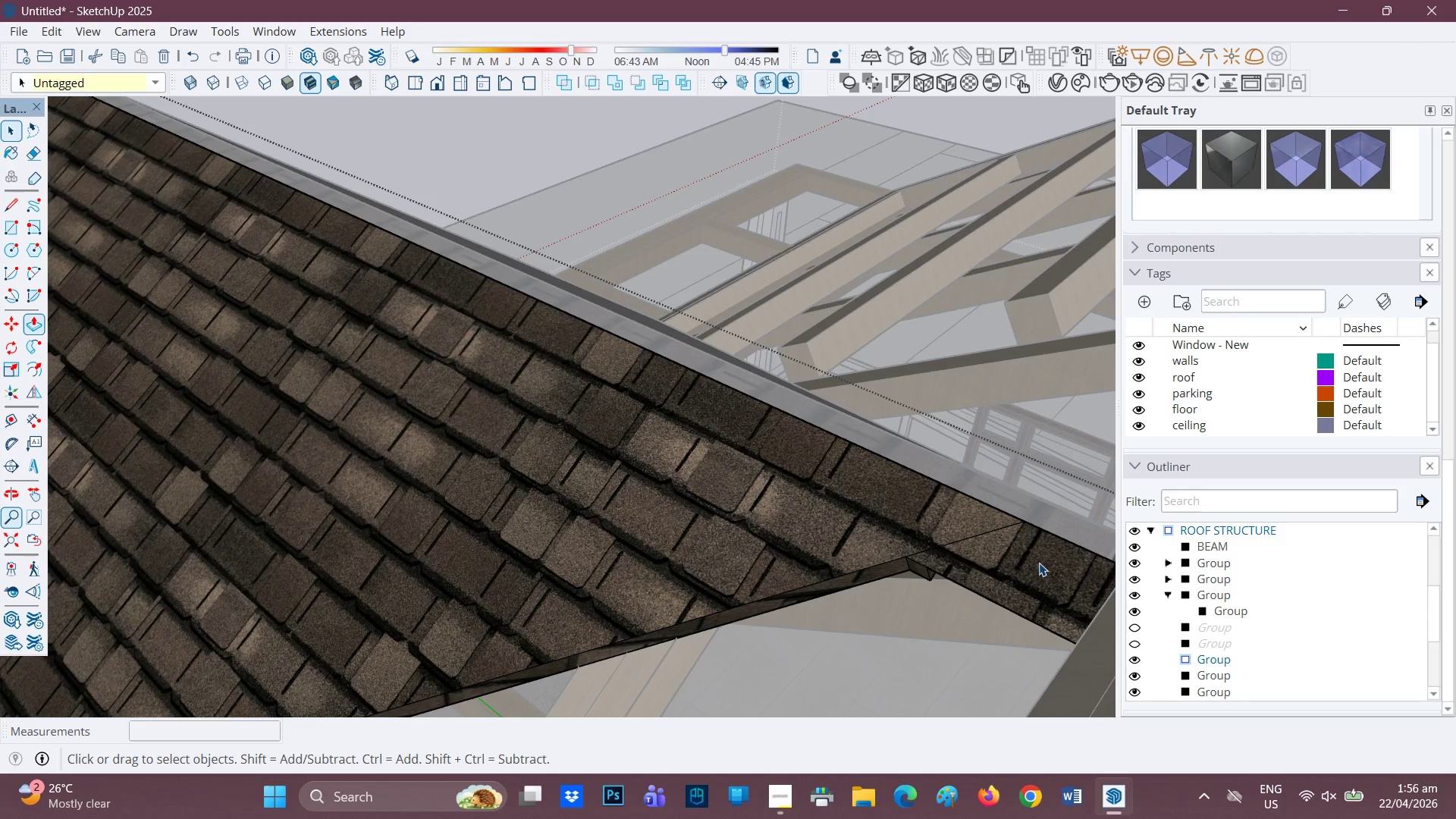 
left_click([1039, 563])
 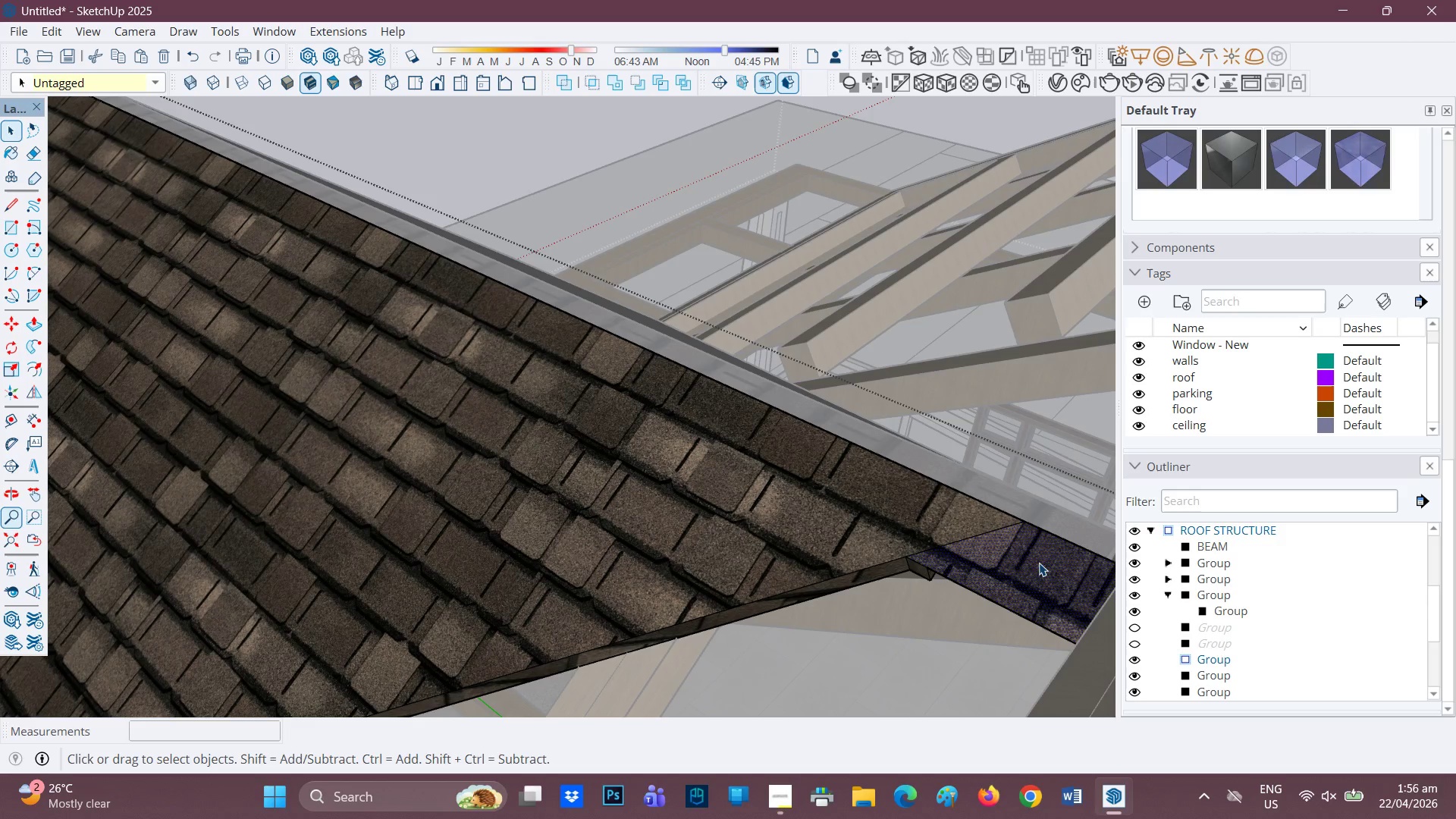 
key(P)
 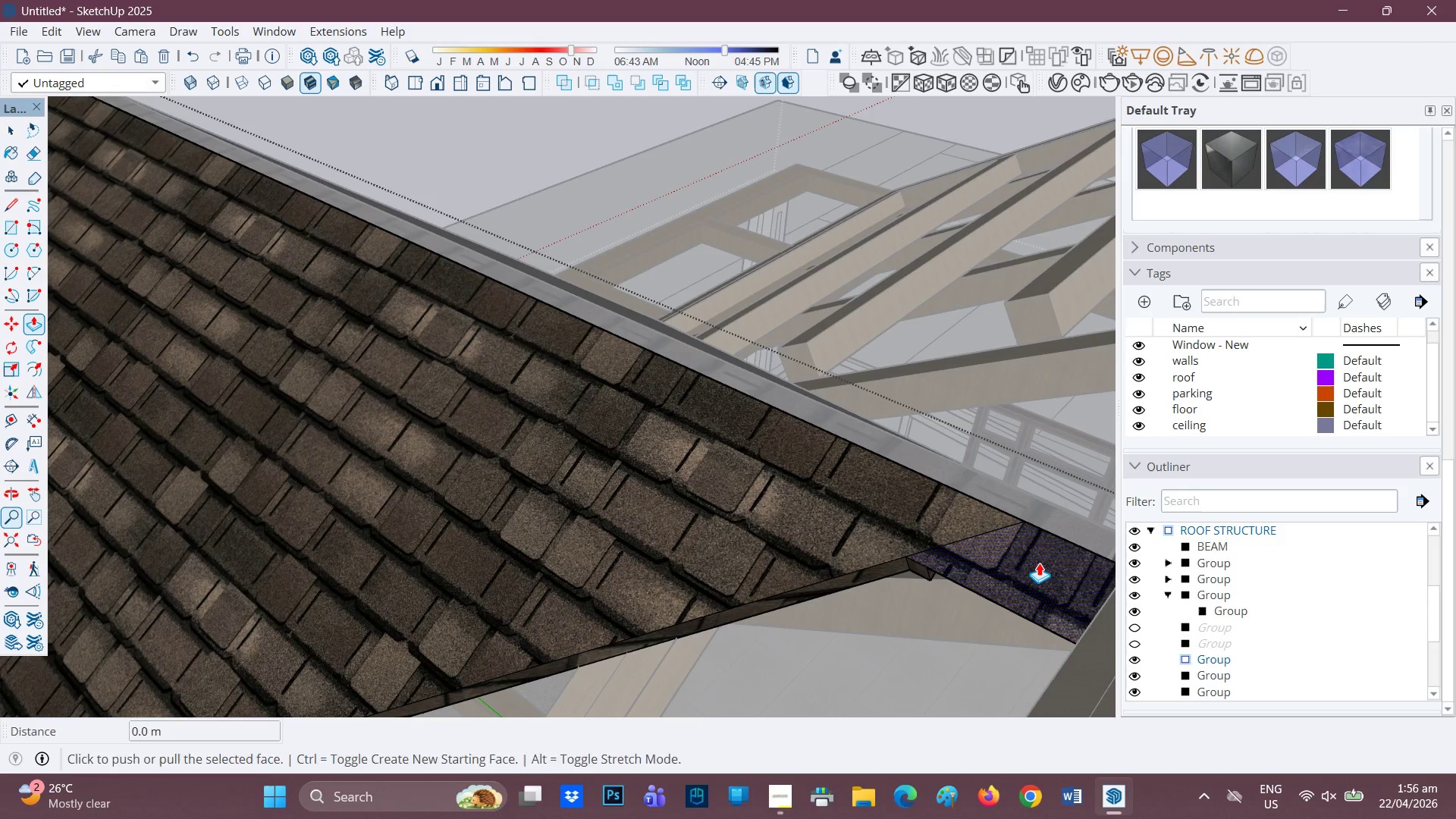 
left_click([1039, 563])
 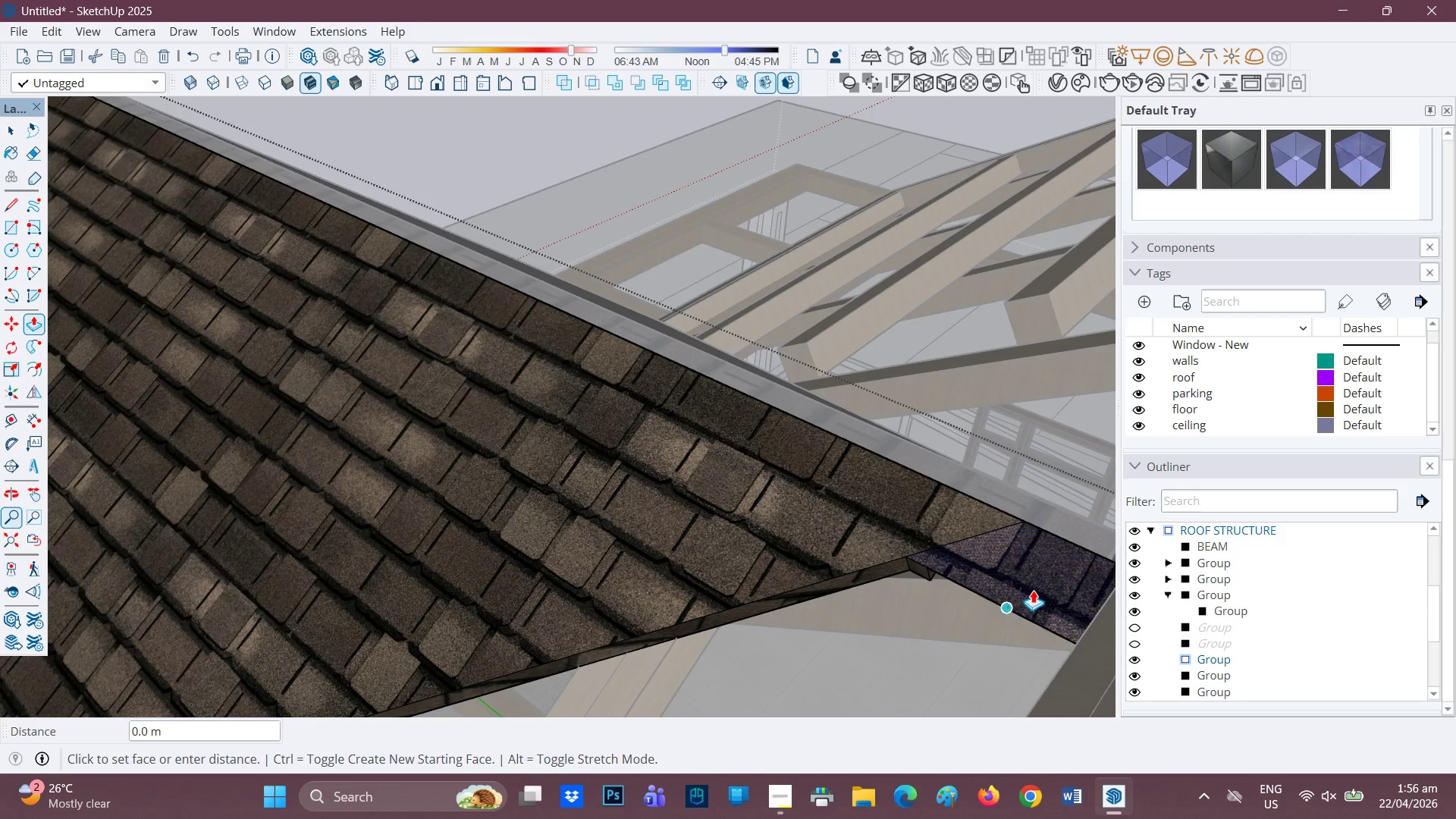 
left_click([1046, 580])
 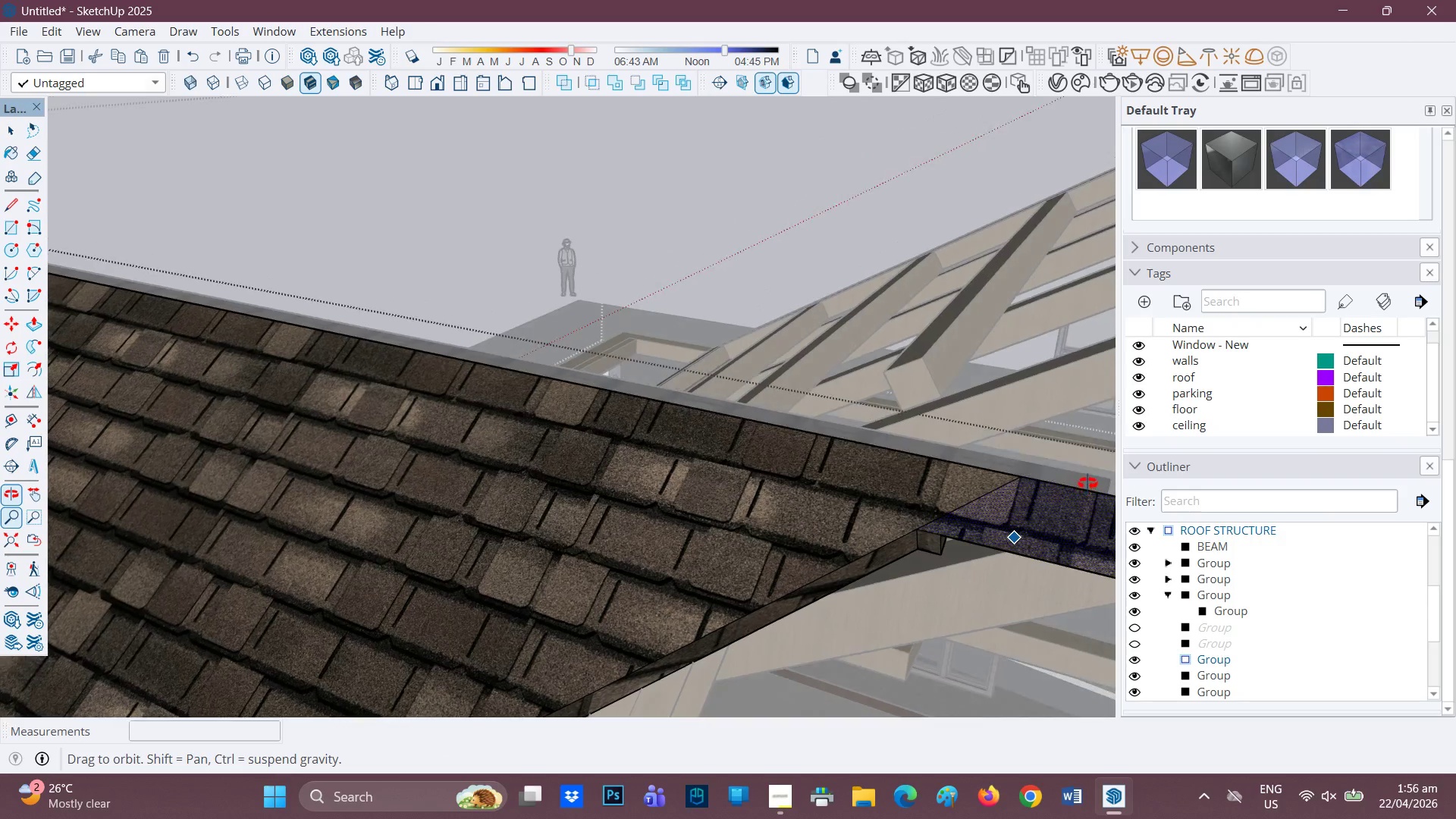 
scroll: coordinate [960, 529], scroll_direction: none, amount: 0.0
 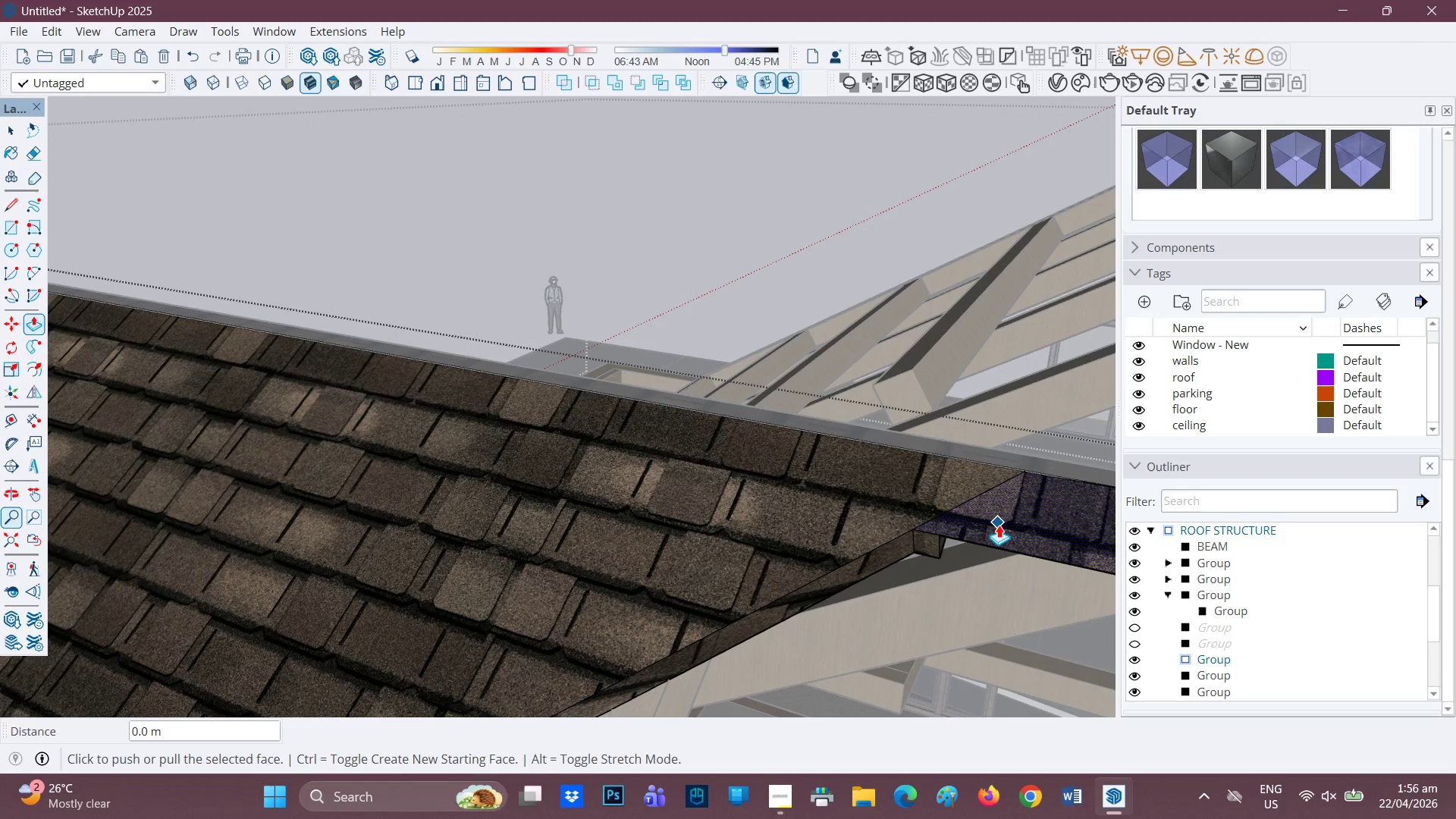 
key(E)
 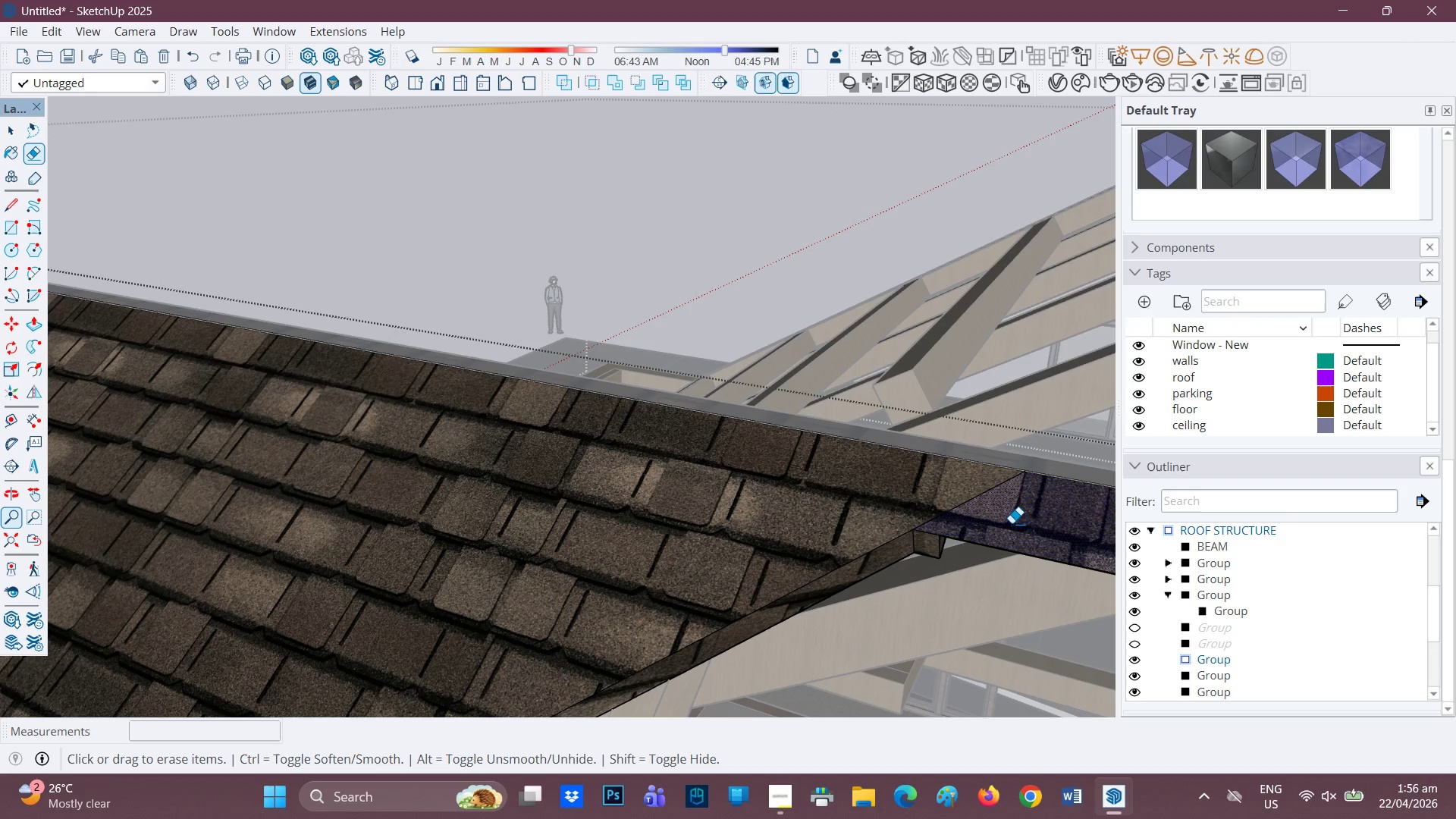 
left_click_drag(start_coordinate=[1012, 524], to_coordinate=[1009, 553])
 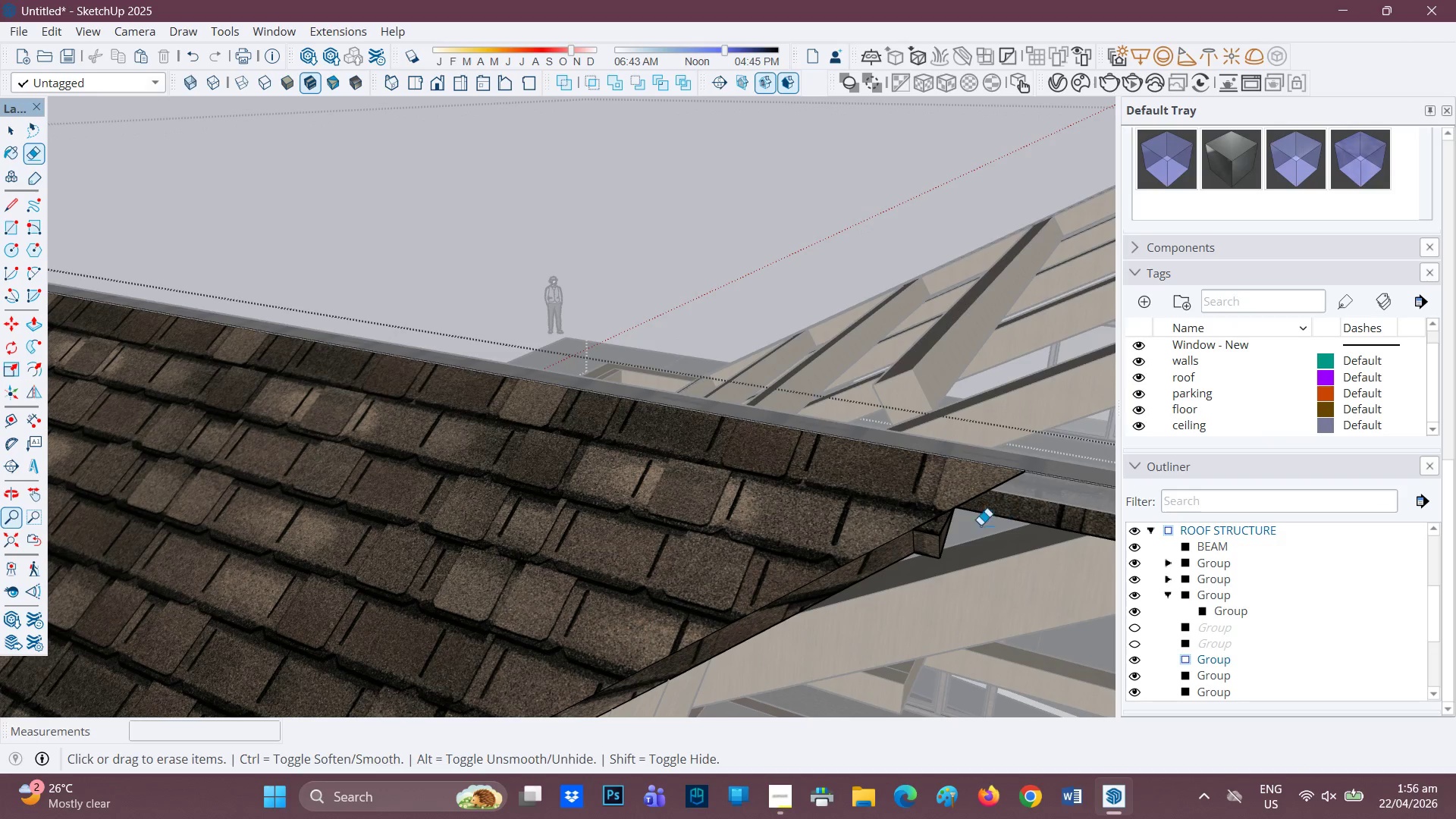 
scroll: coordinate [886, 577], scroll_direction: up, amount: 4.0
 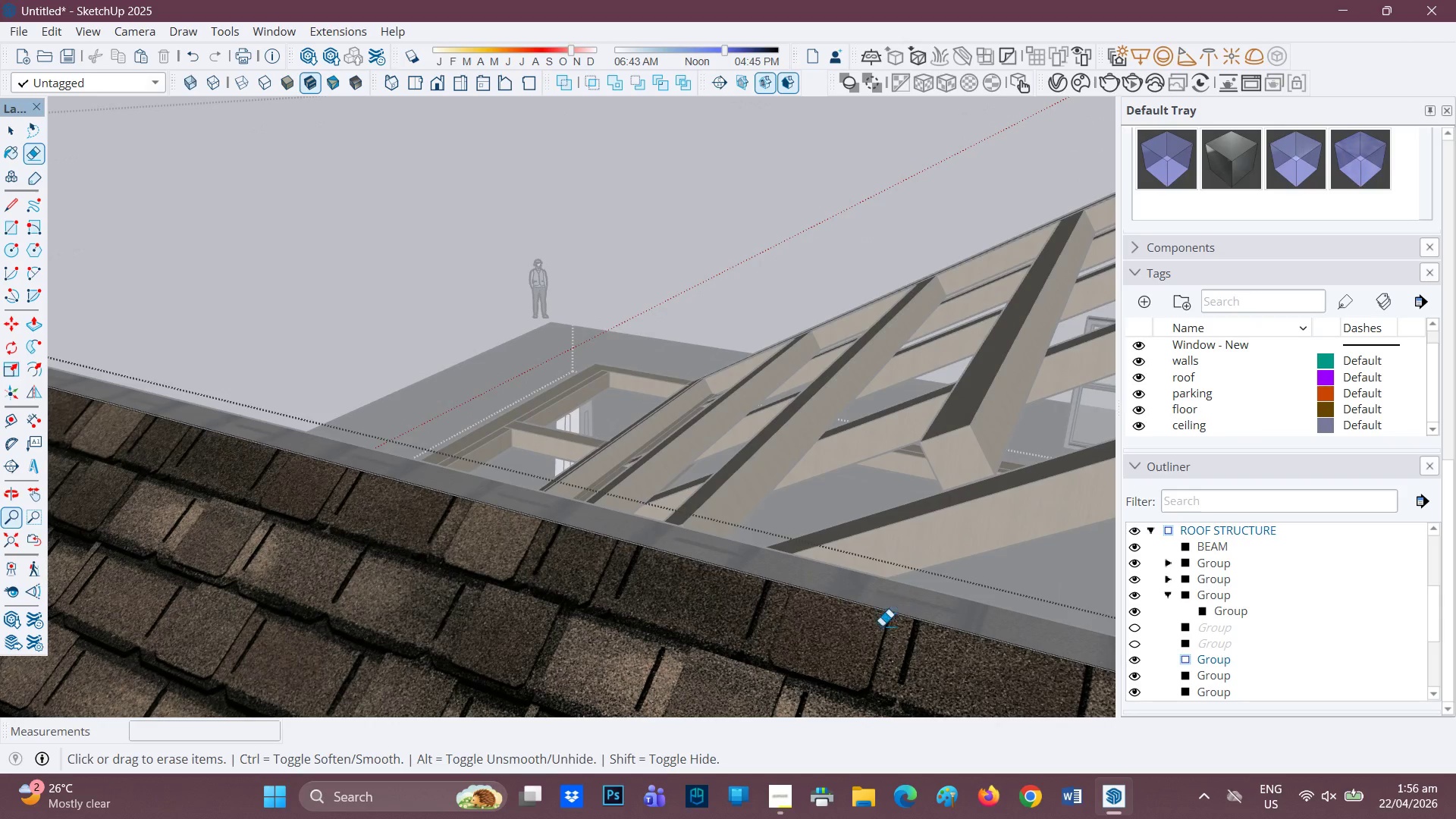 
key(H)
 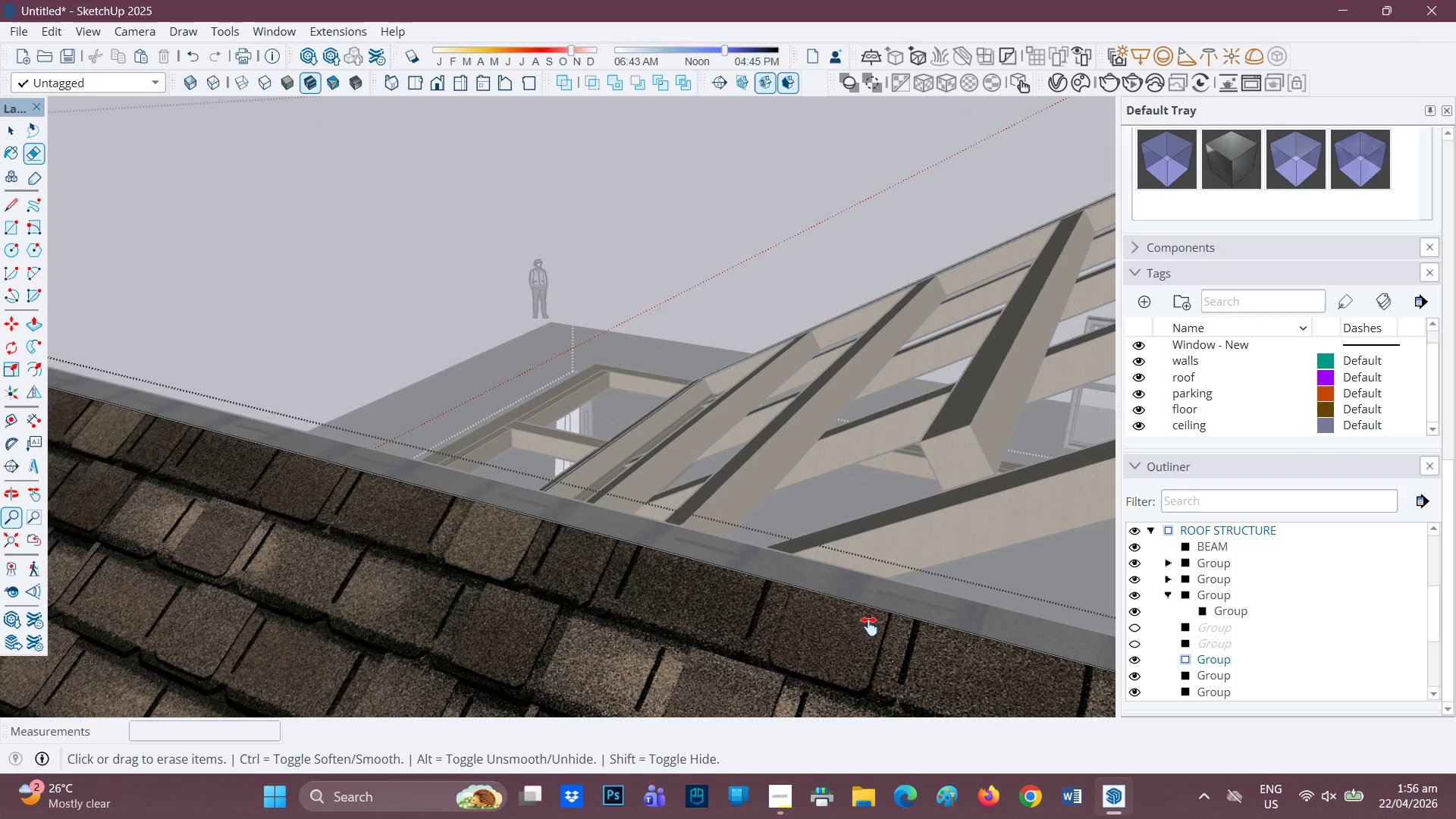 
left_click_drag(start_coordinate=[868, 626], to_coordinate=[679, 362])
 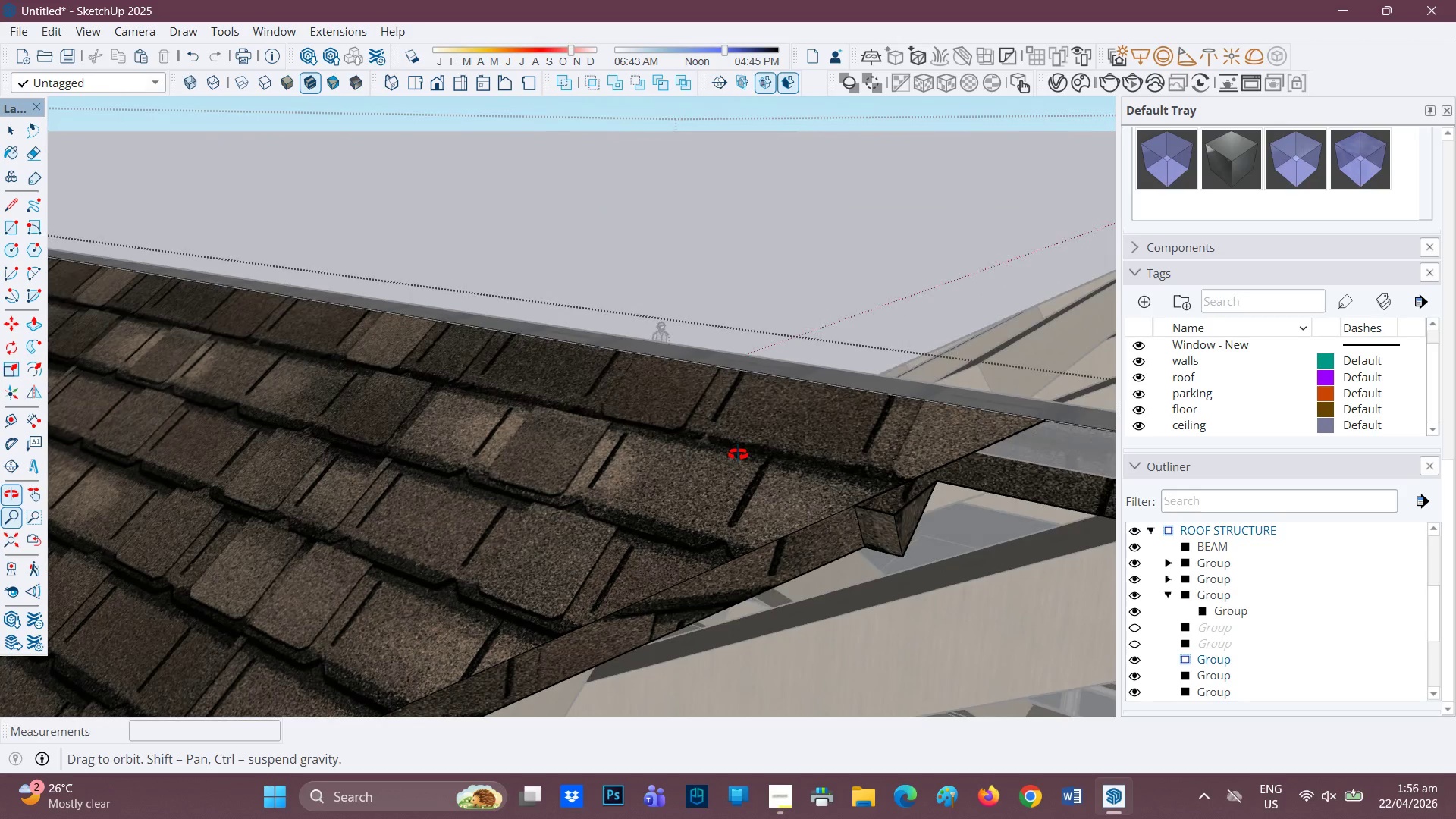 
key(L)
 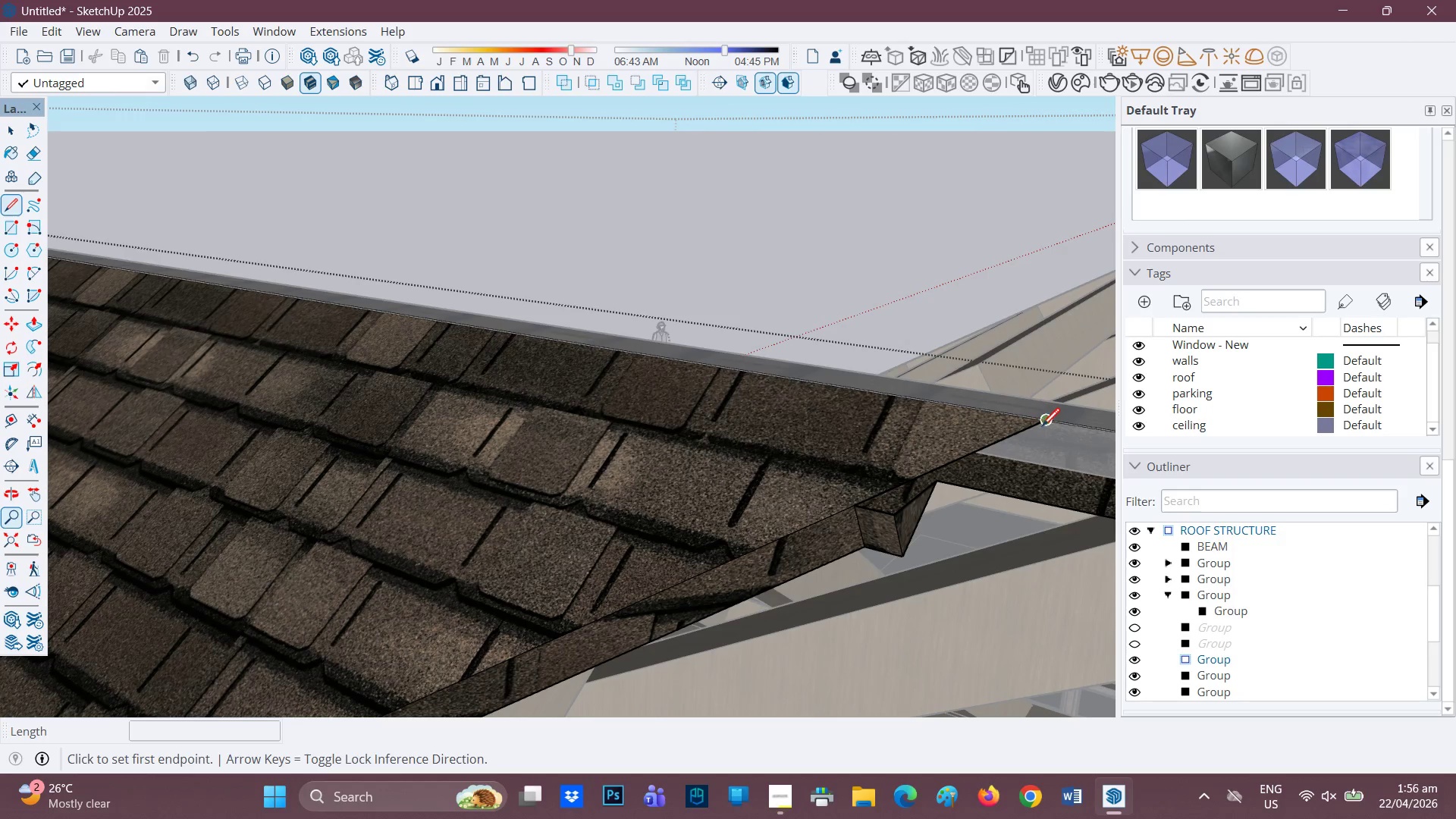 
left_click_drag(start_coordinate=[1042, 424], to_coordinate=[1042, 428])
 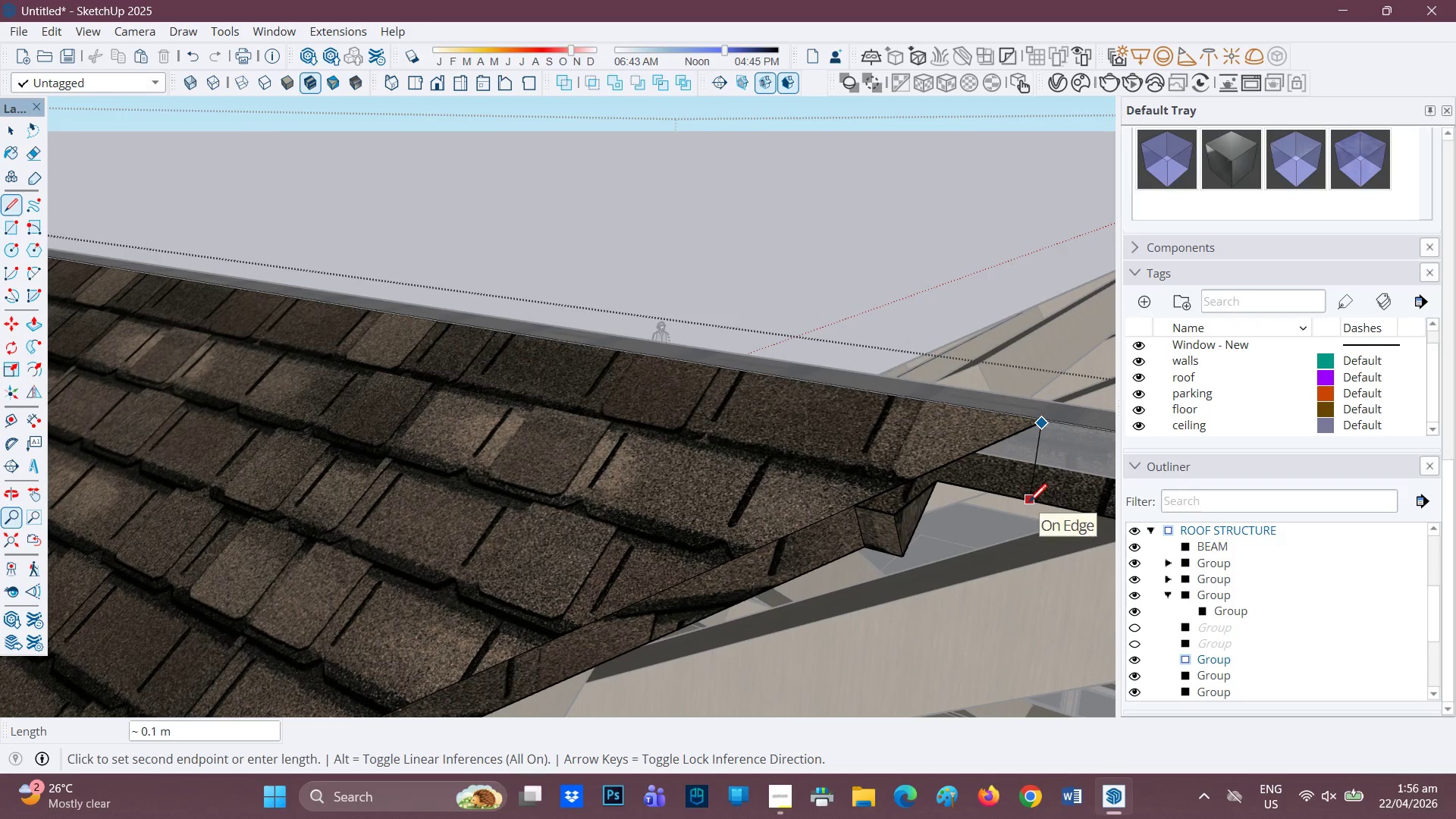 
left_click([1029, 504])
 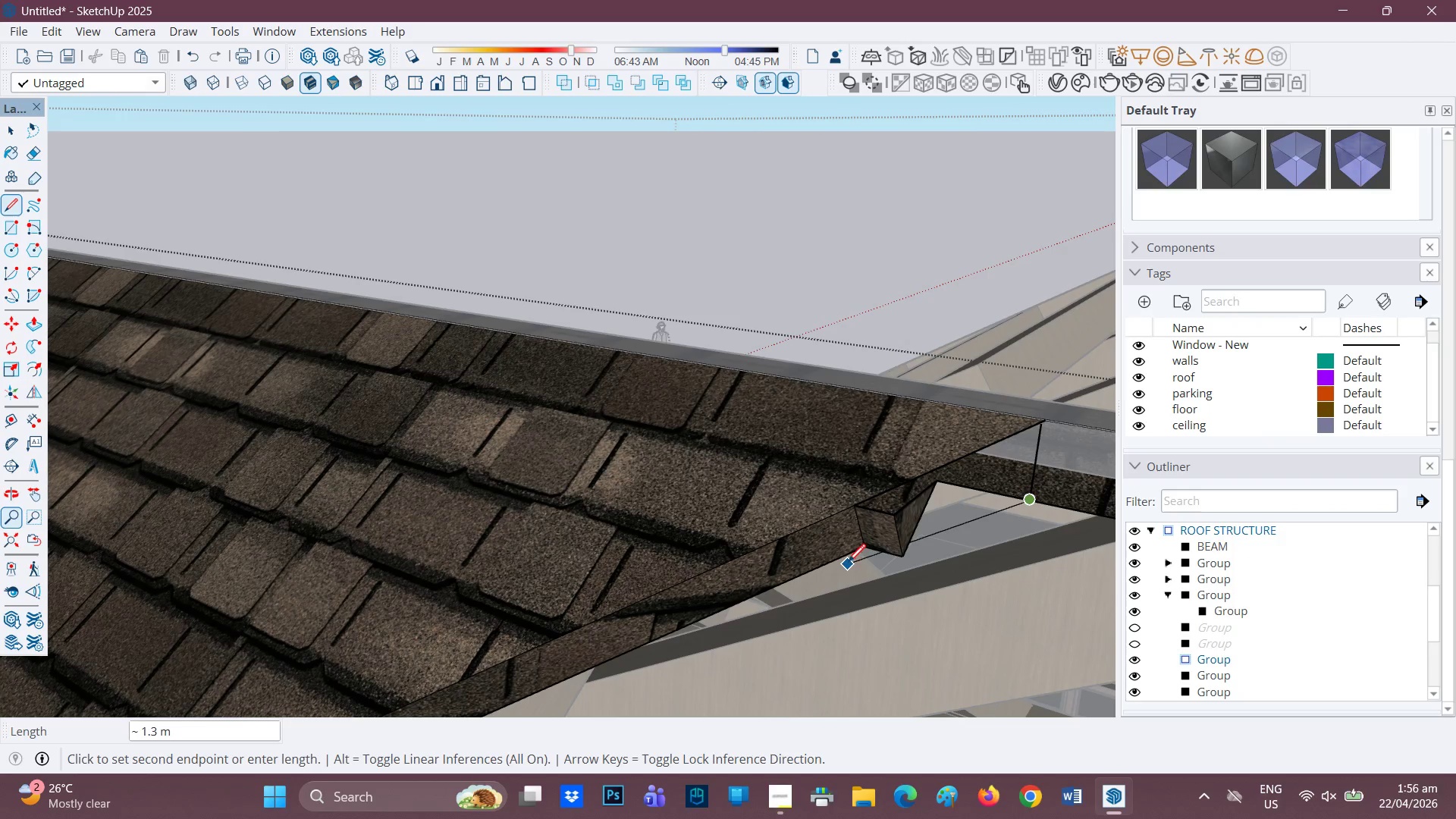 
left_click([852, 554])
 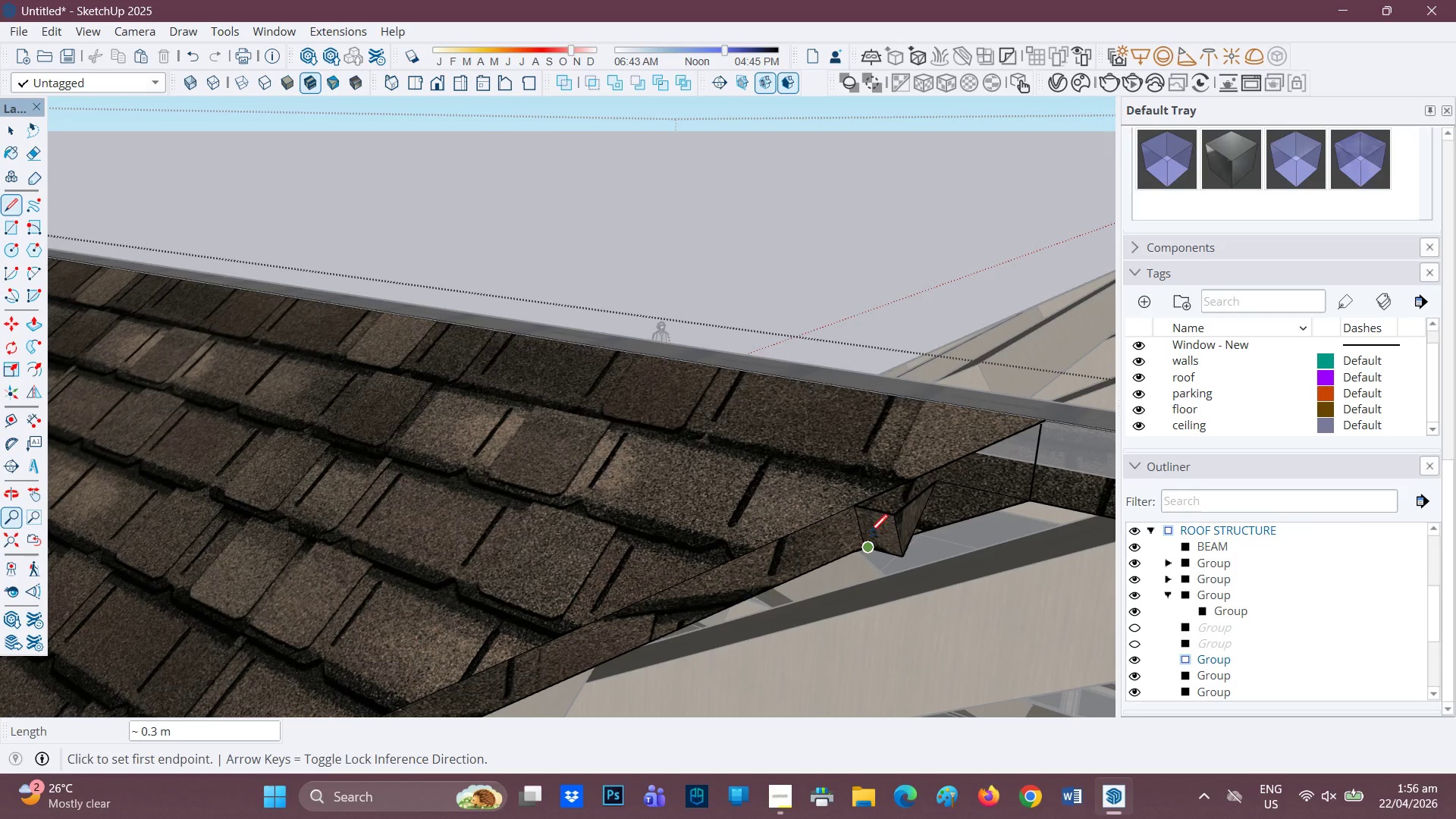 
key(Control+ControlLeft)
 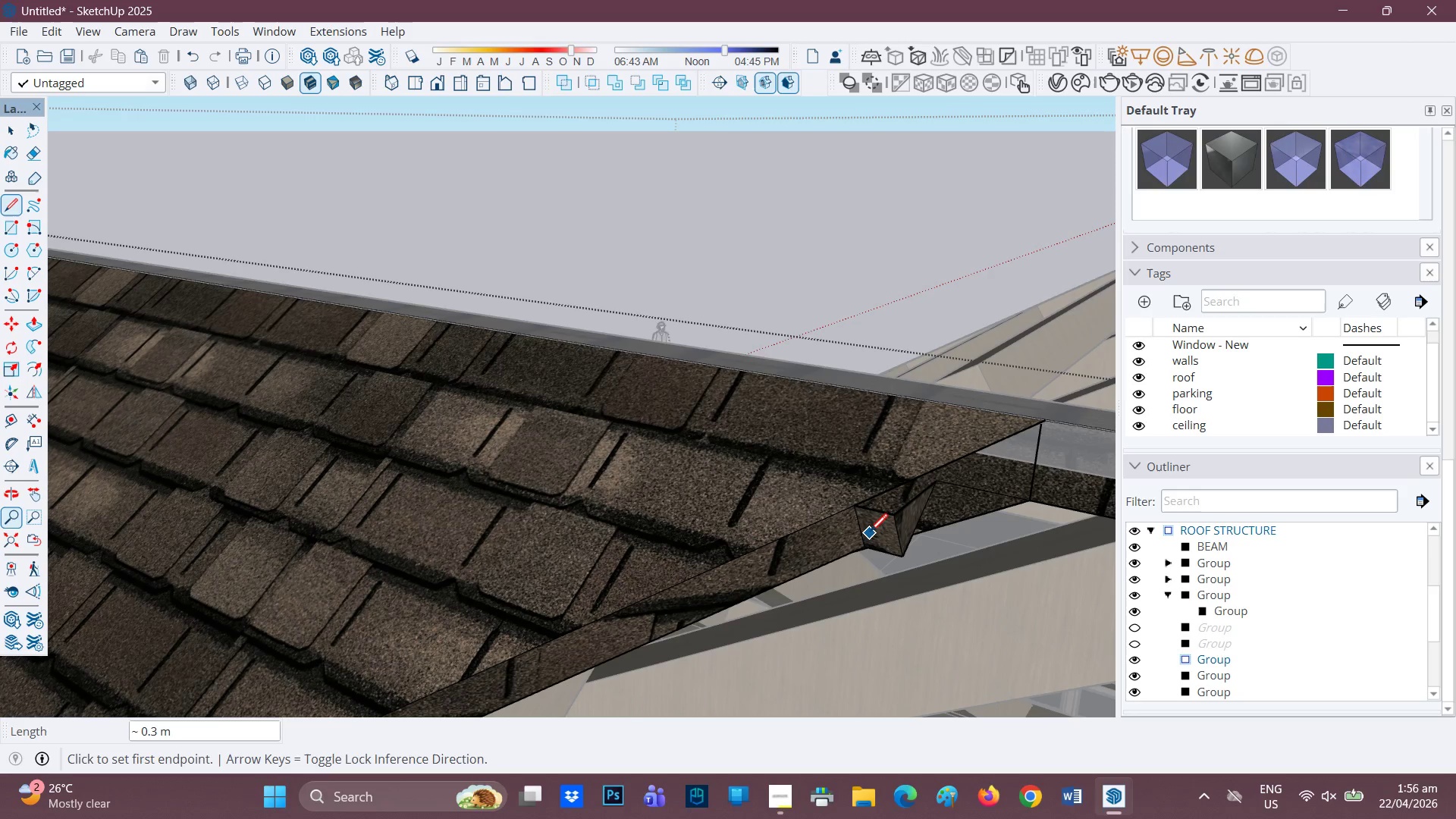 
key(Control+Z)
 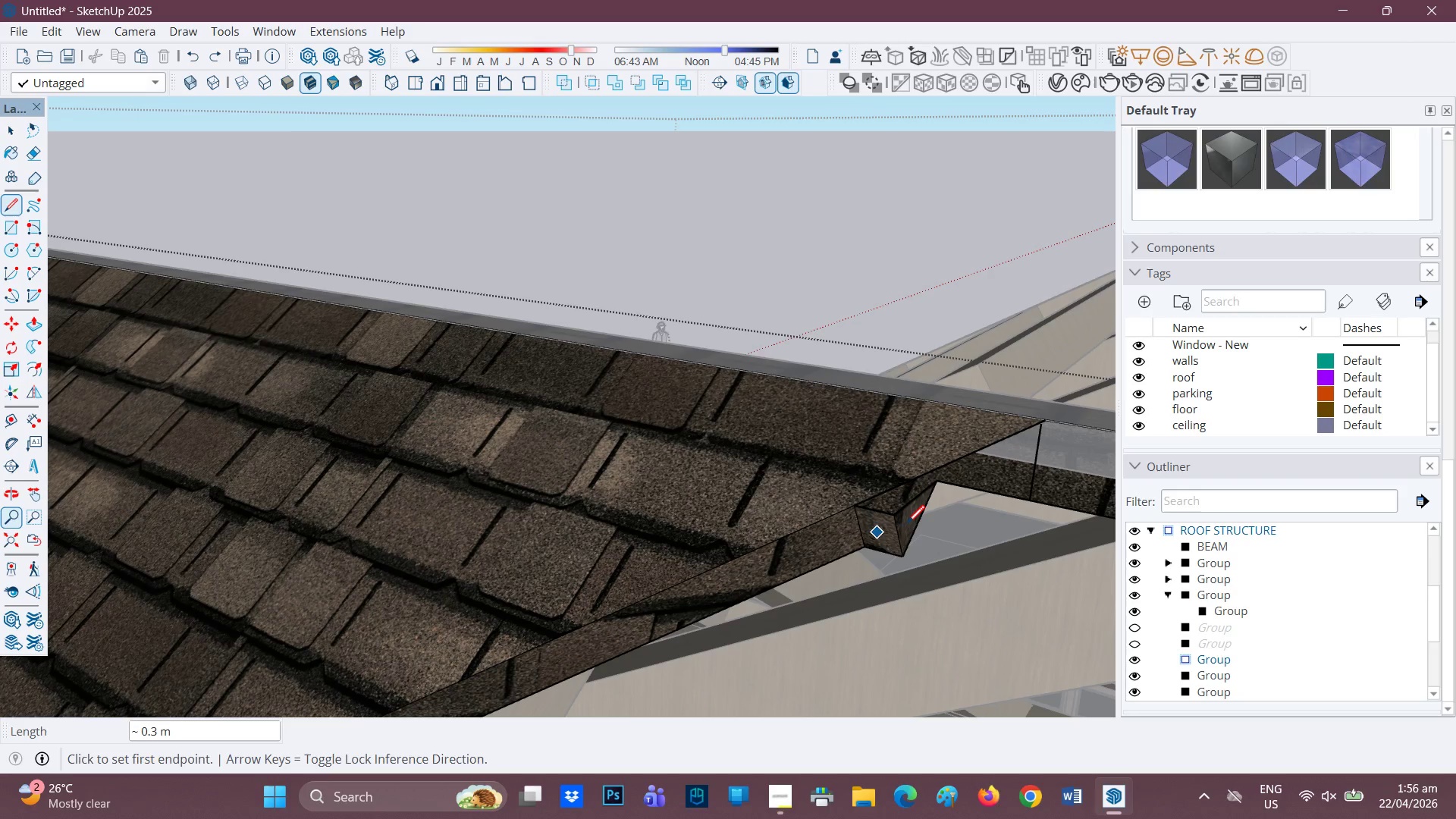 
key(Control+Z)
 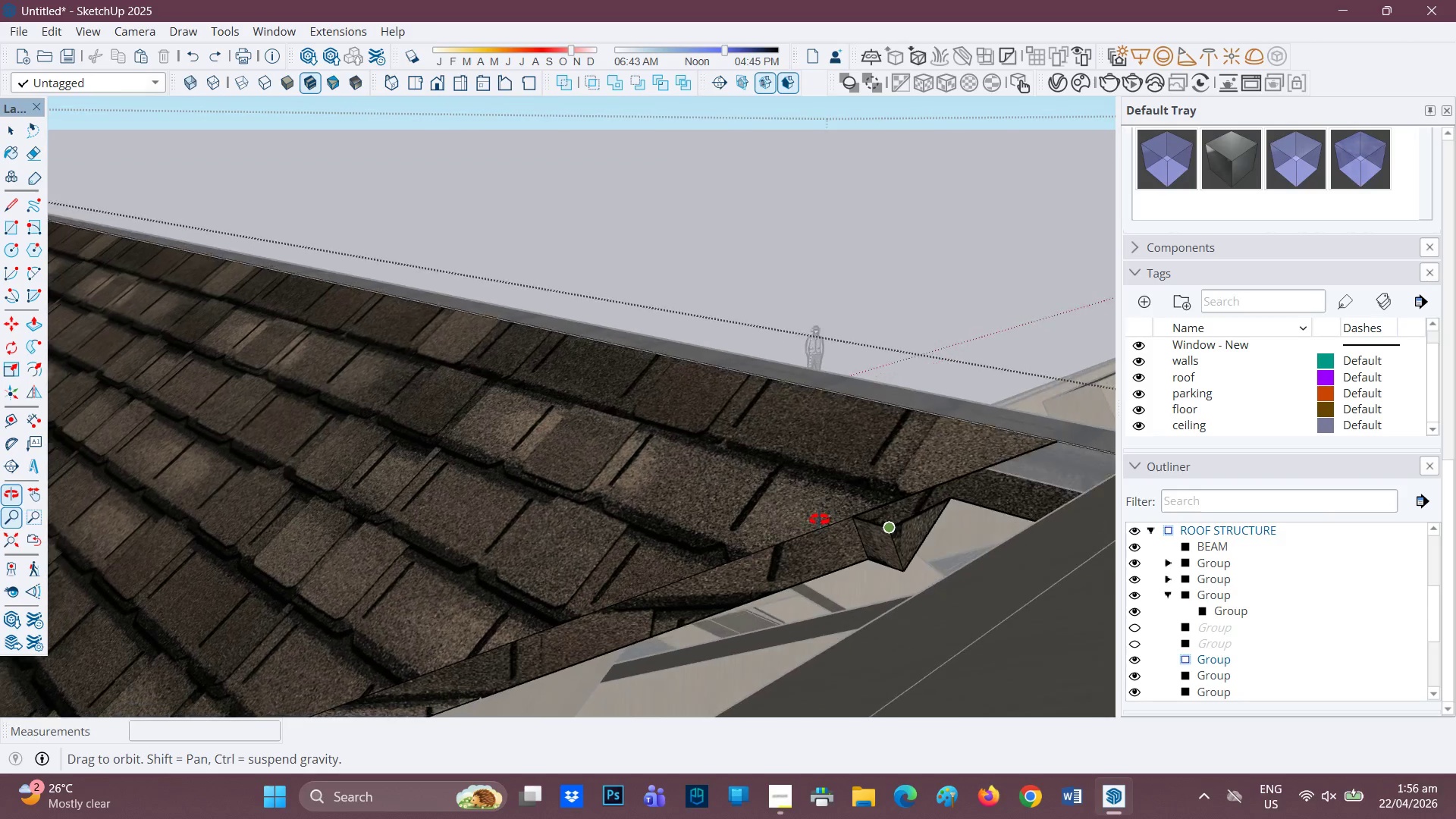 
scroll: coordinate [880, 528], scroll_direction: up, amount: 1.0
 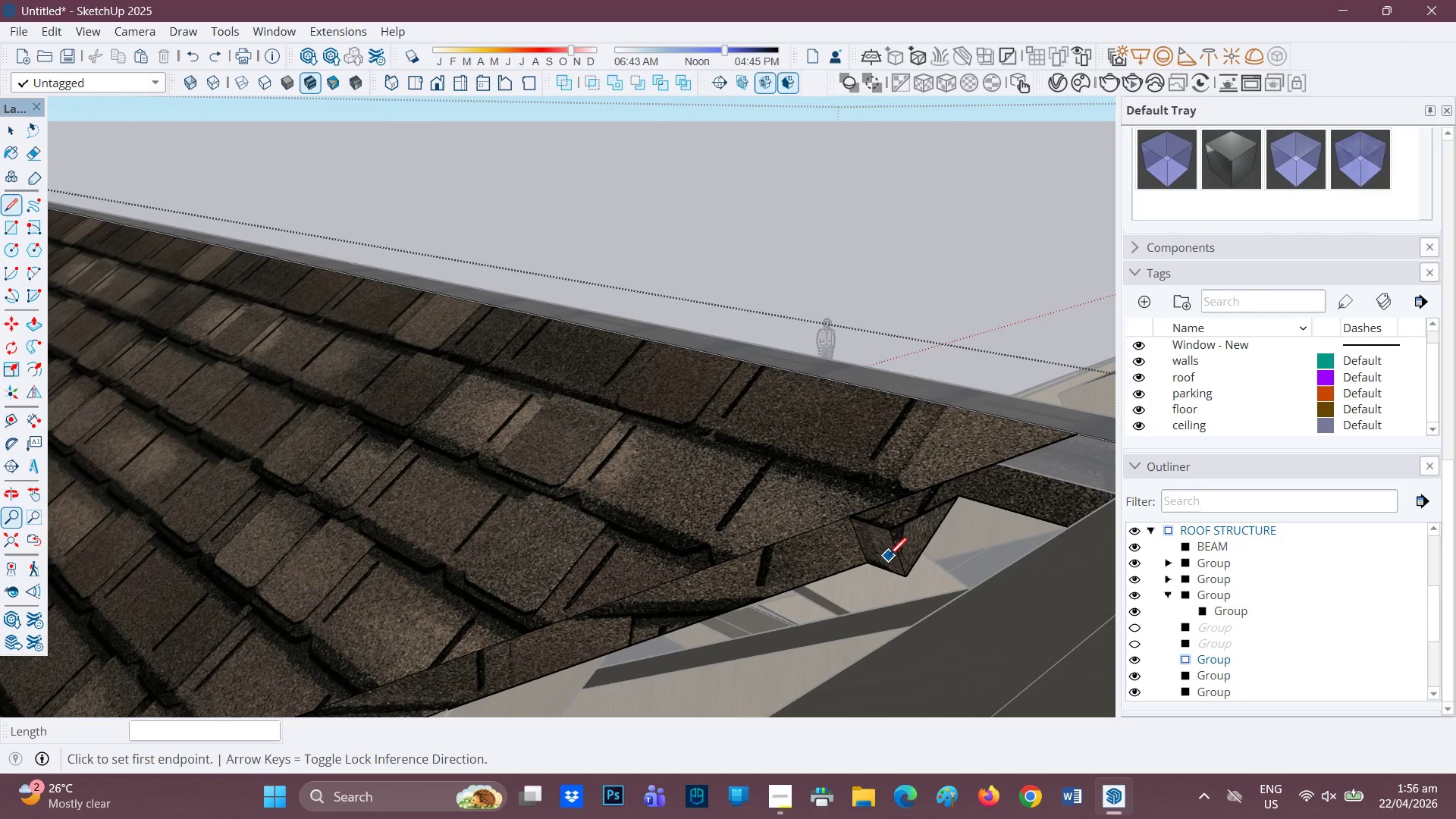 
key(E)
 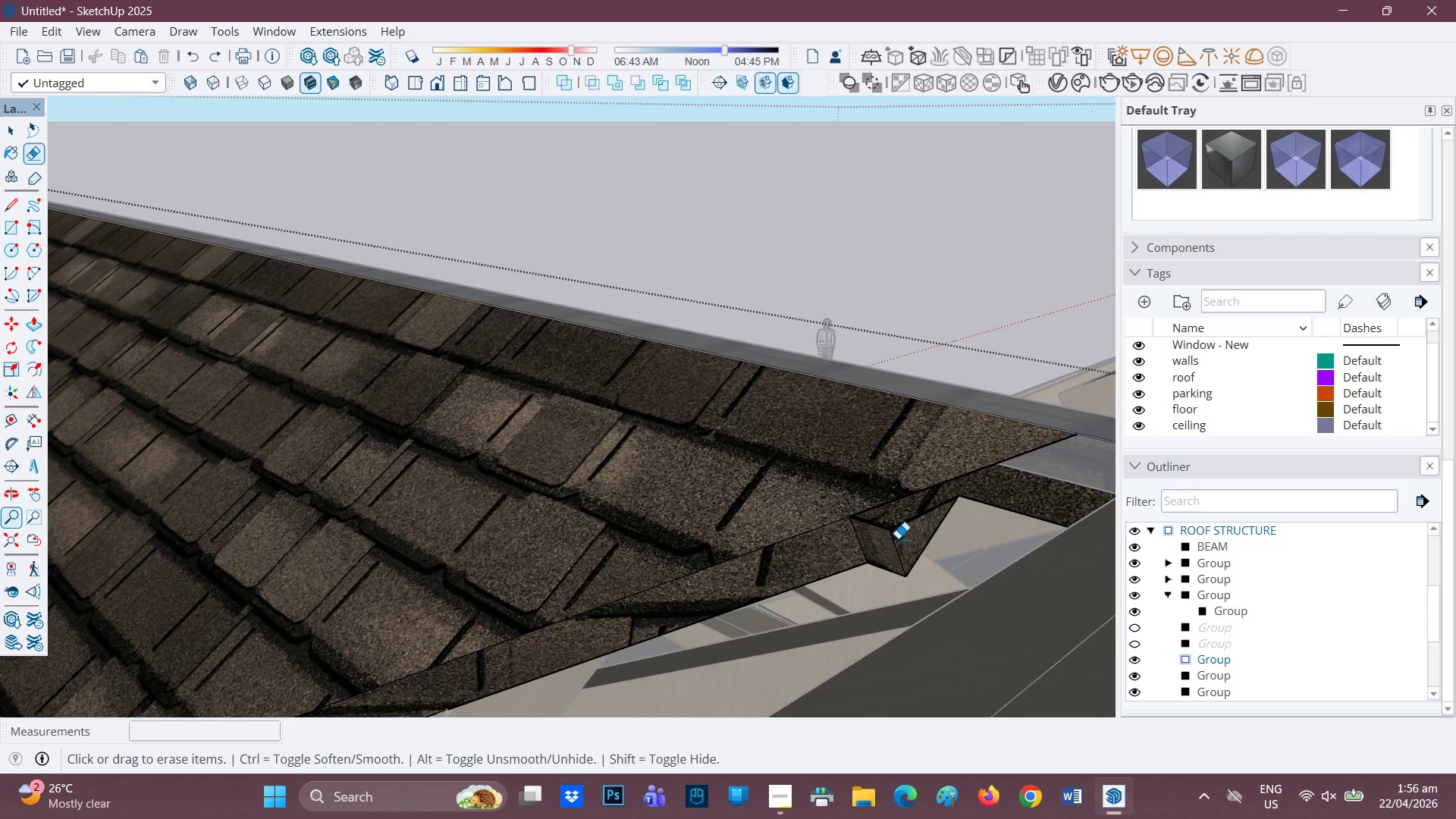 
left_click_drag(start_coordinate=[898, 531], to_coordinate=[897, 535])
 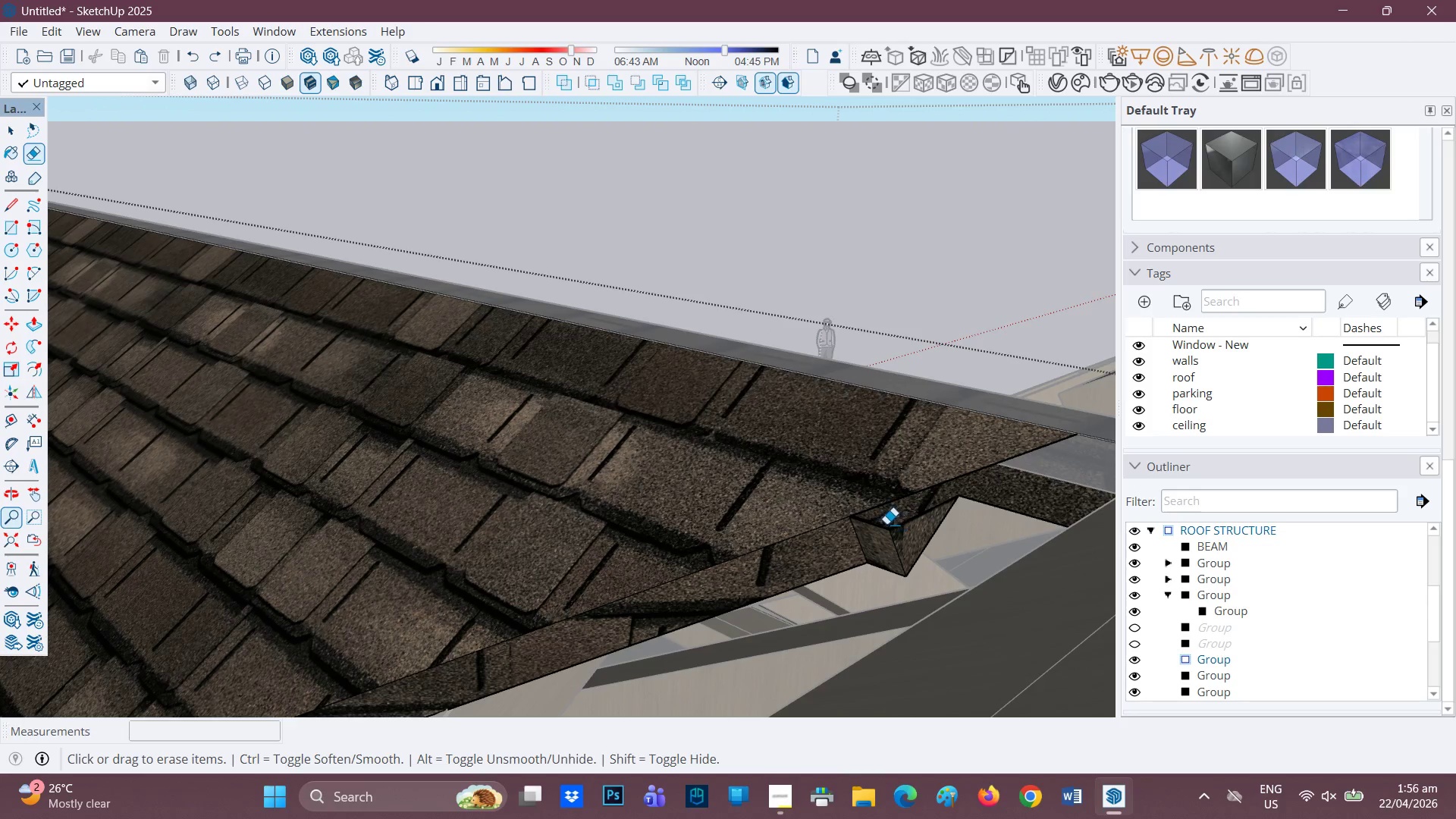 
left_click_drag(start_coordinate=[886, 526], to_coordinate=[886, 537])
 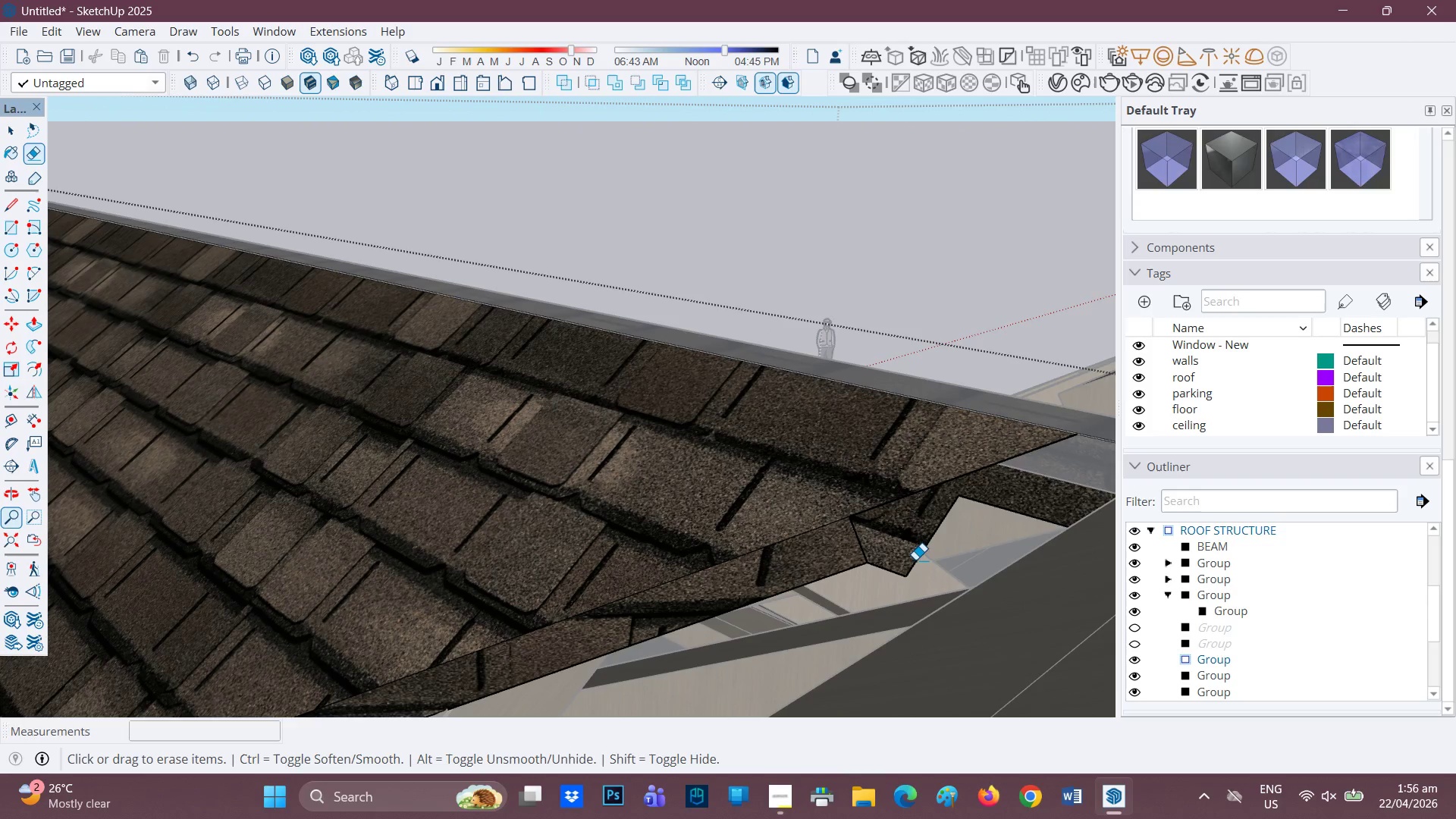 
left_click_drag(start_coordinate=[915, 560], to_coordinate=[901, 580])
 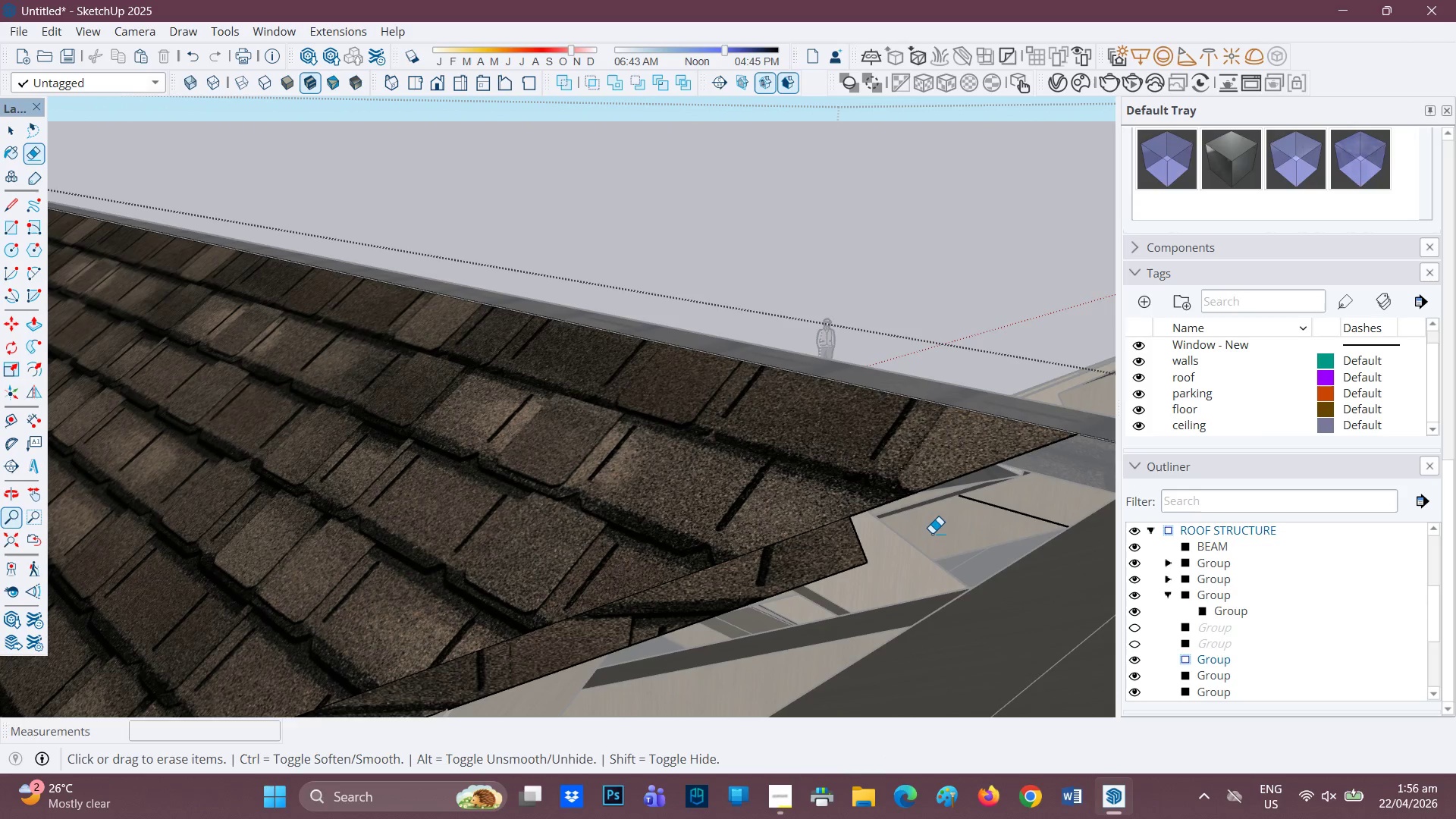 
key(Control+Z)
 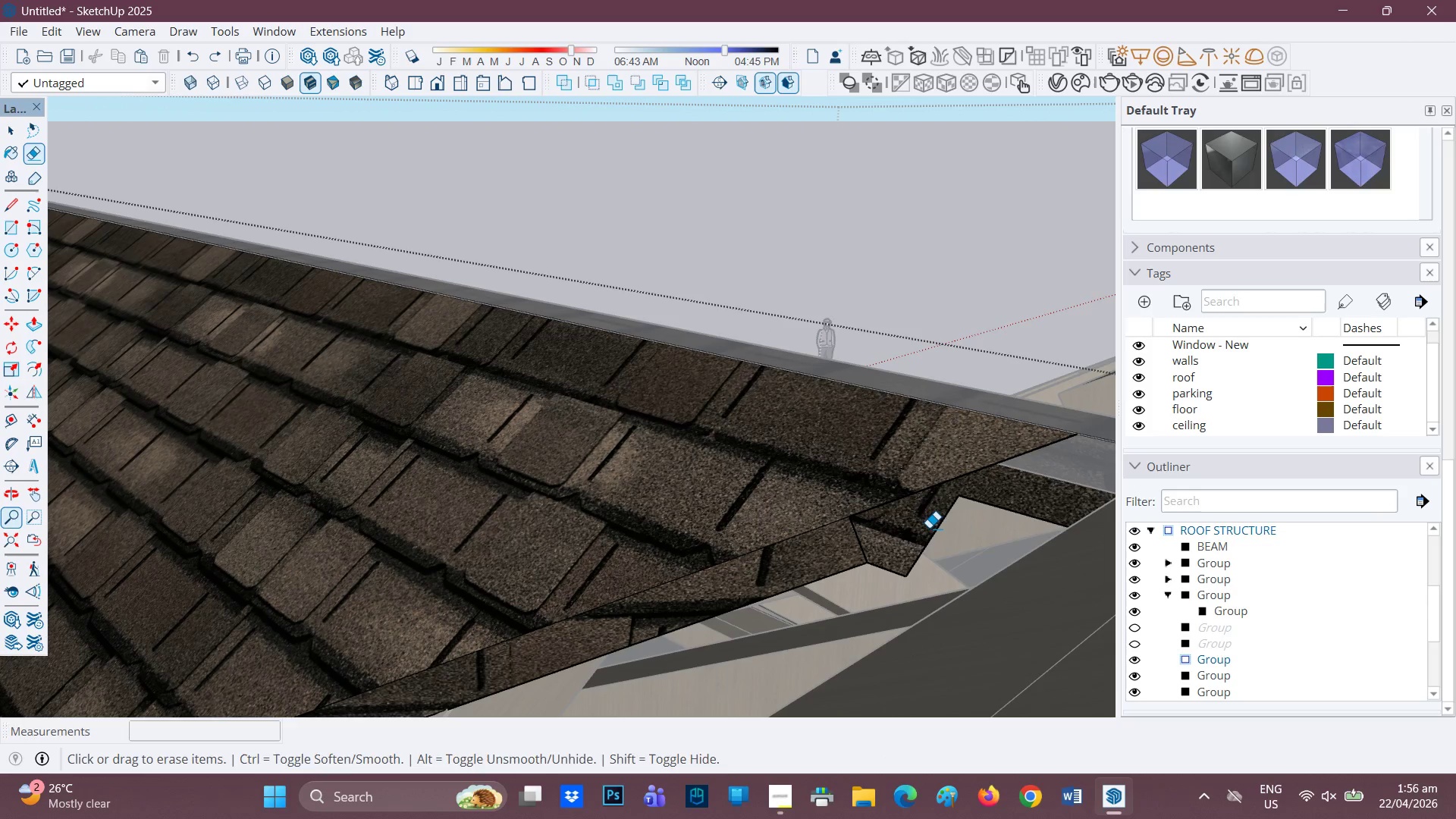 
key(Control+Z)
 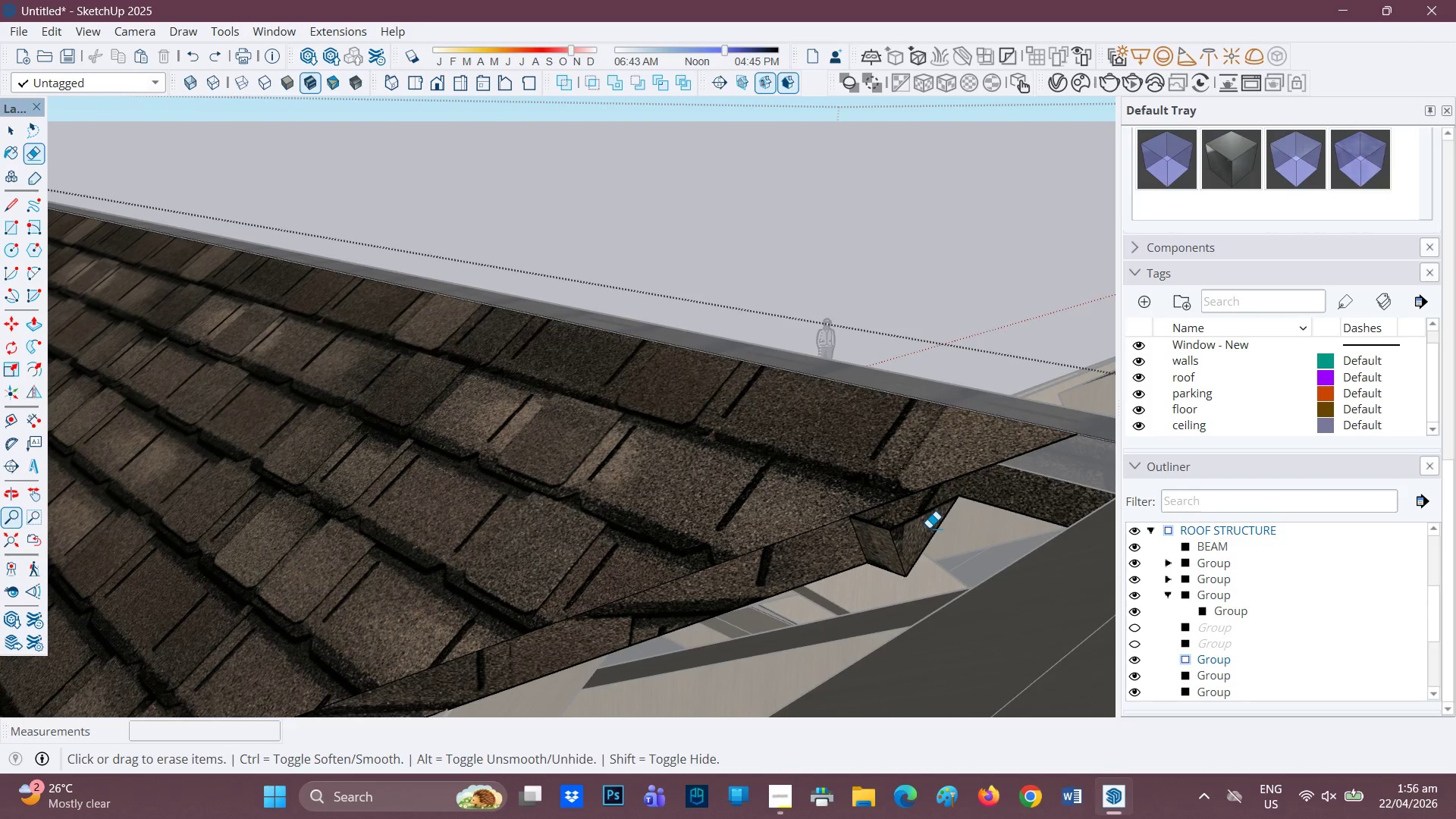 
key(Control+Z)
 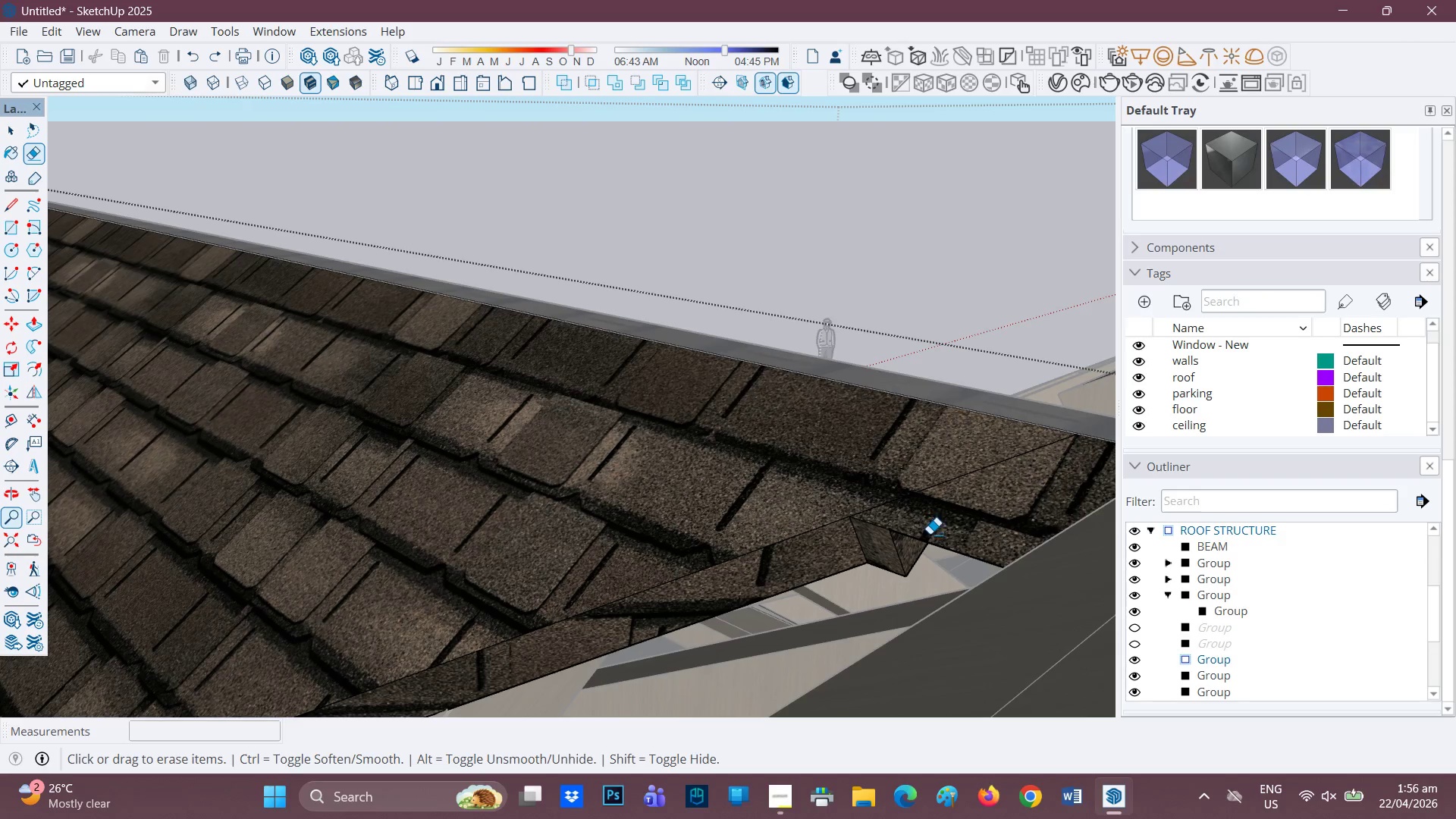 
key(Control+ControlLeft)
 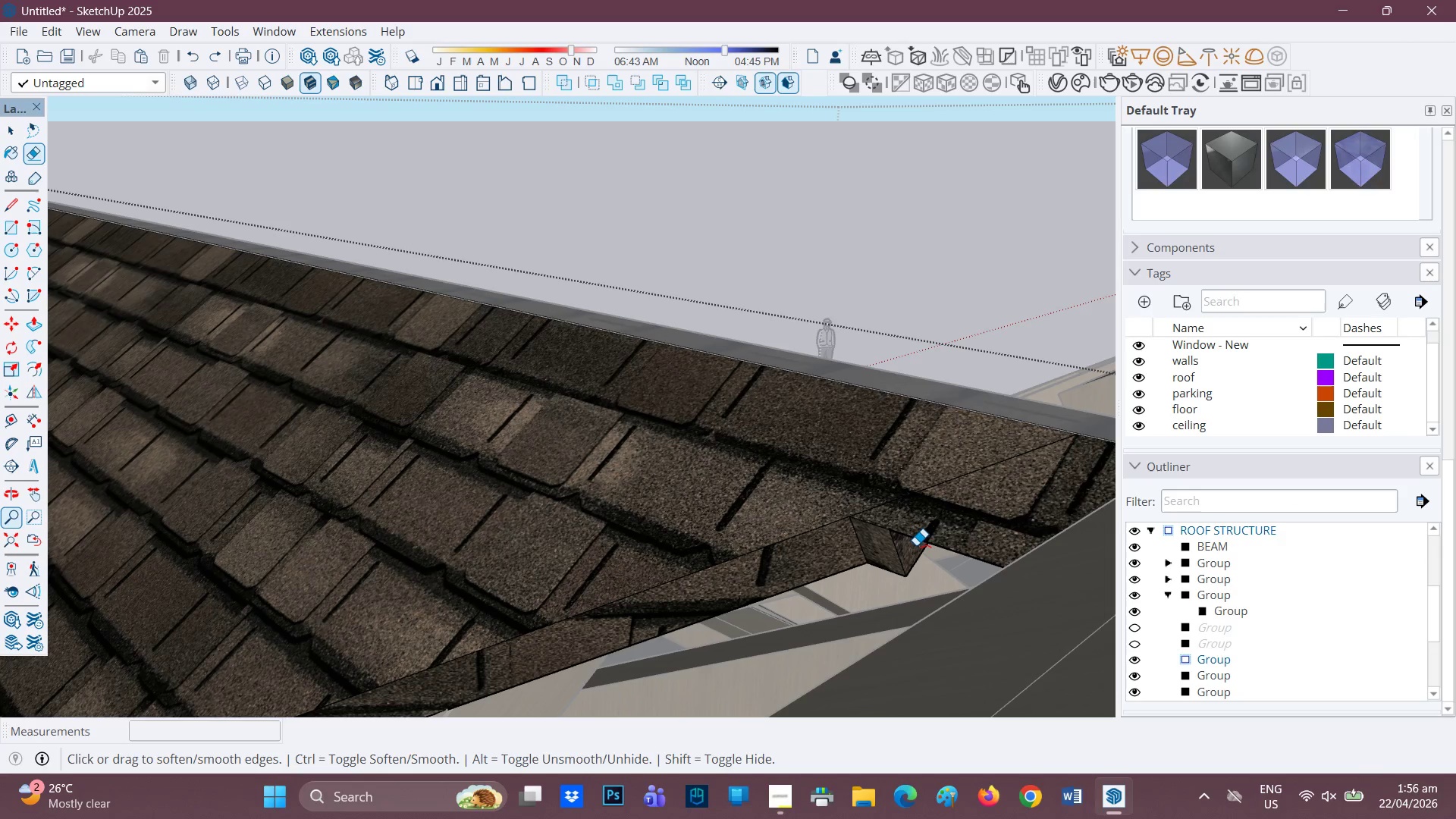 
scroll: coordinate [922, 536], scroll_direction: down, amount: 1.0
 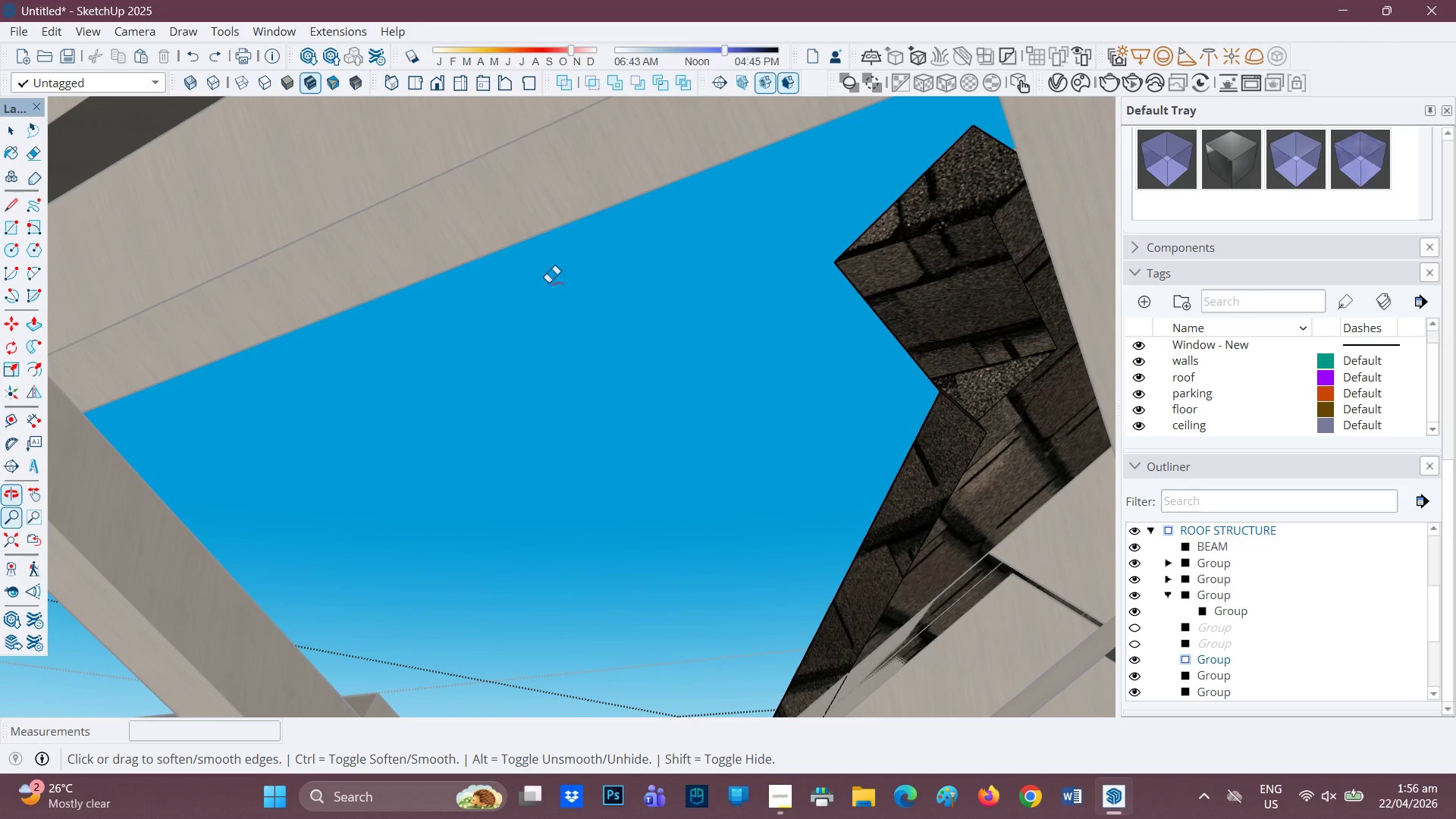 
wait(9.63)
 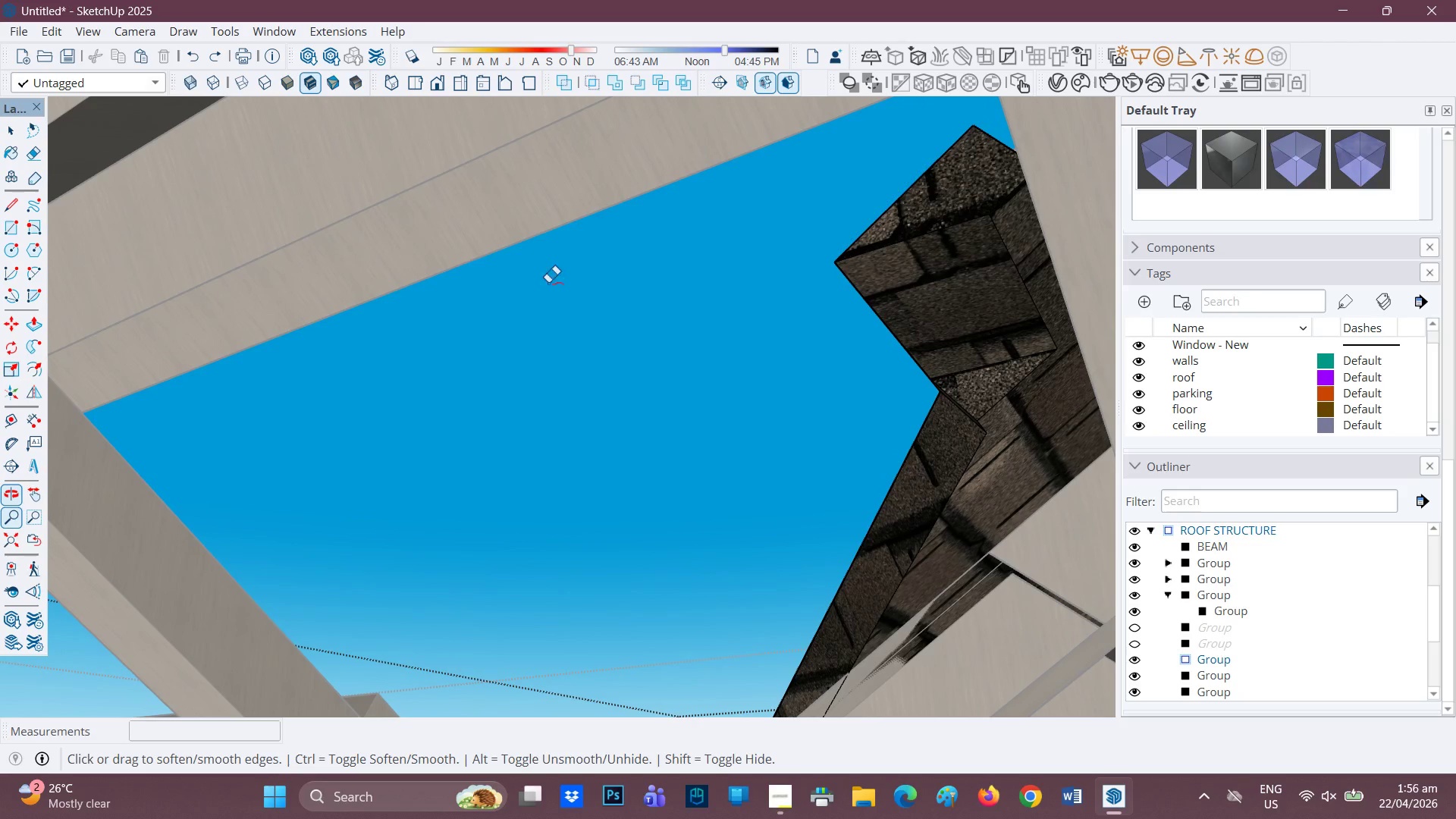 
scroll: coordinate [910, 339], scroll_direction: up, amount: 3.0
 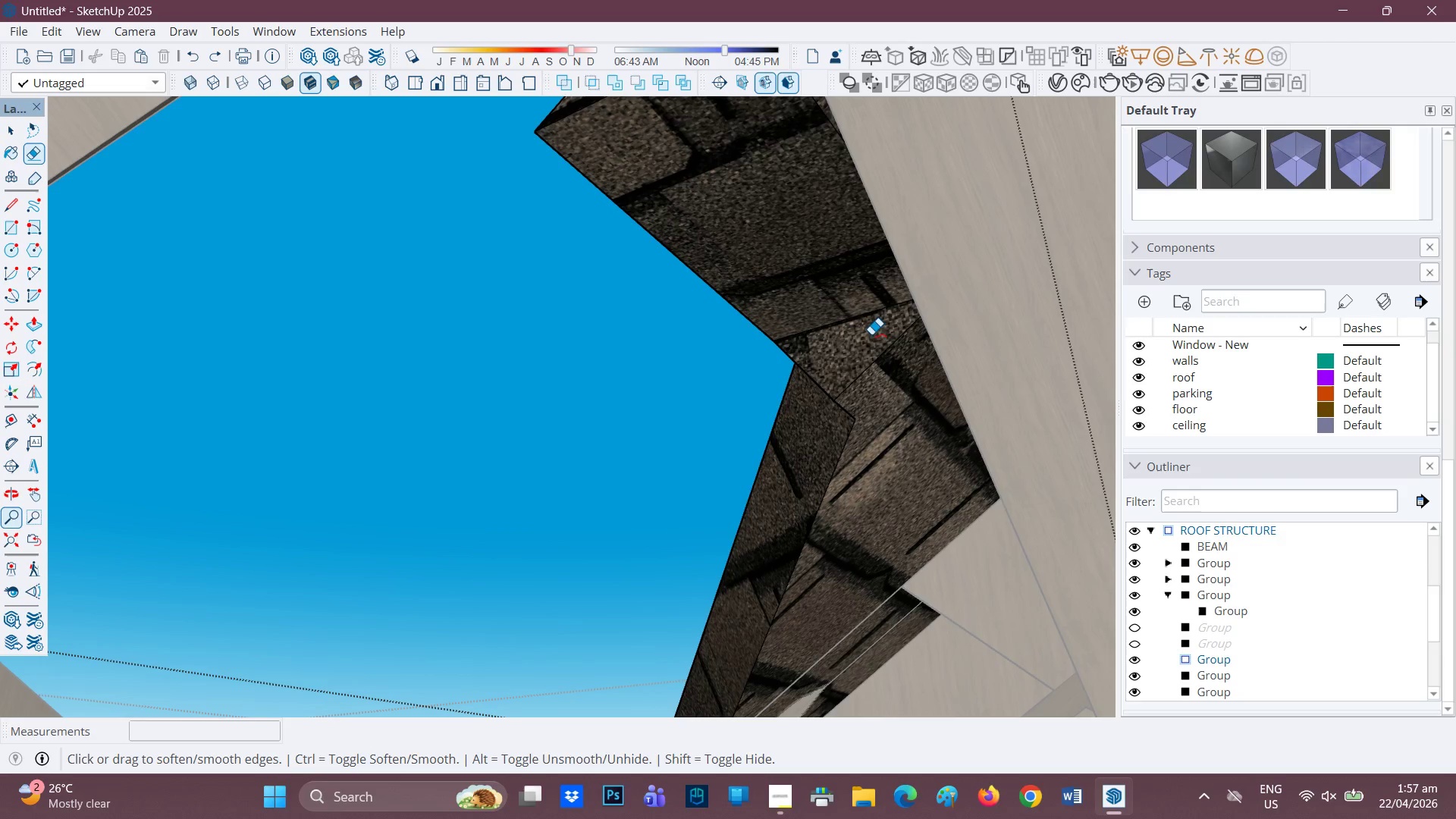 
key(H)
 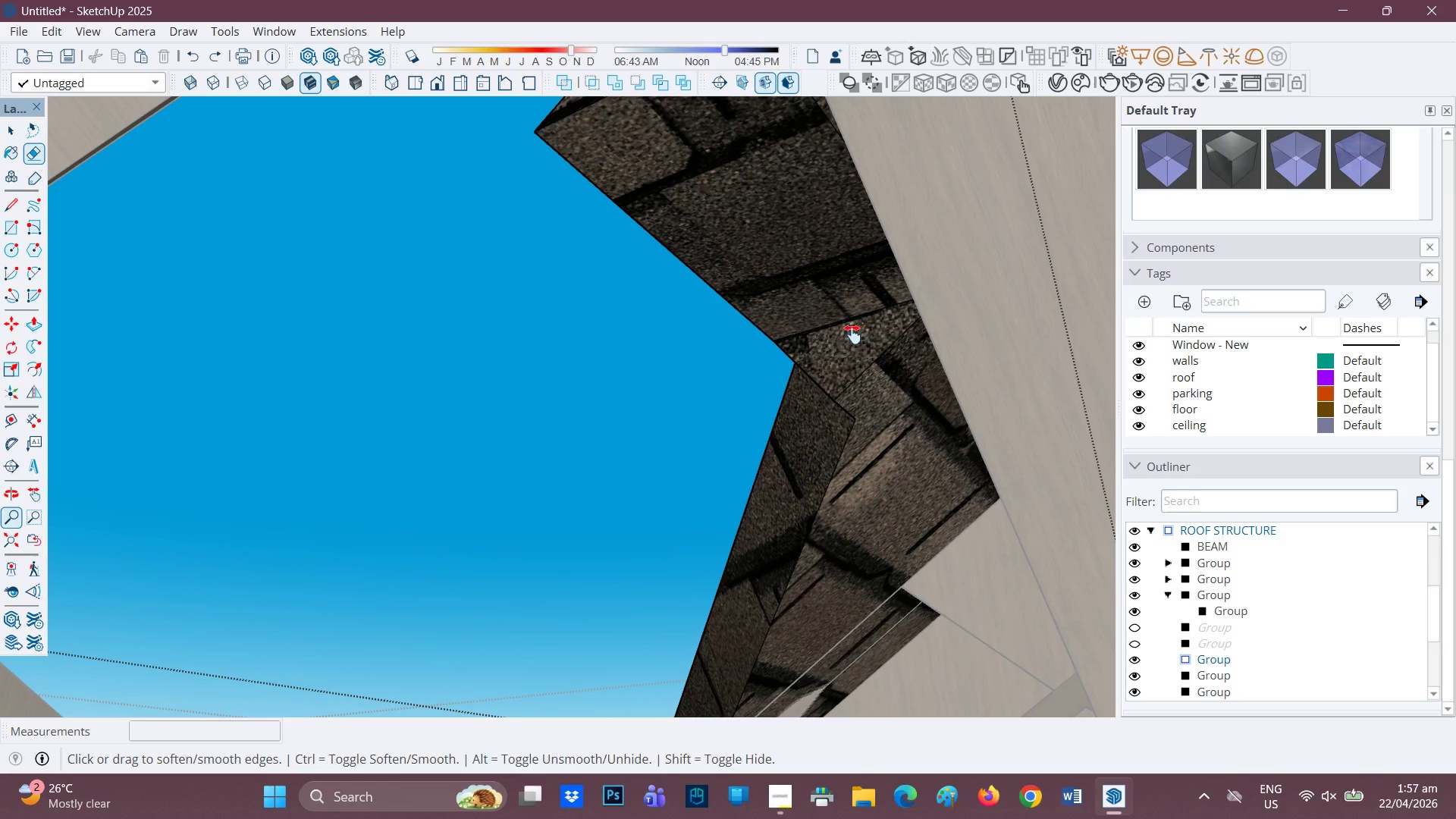 
left_click_drag(start_coordinate=[852, 334], to_coordinate=[541, 430])
 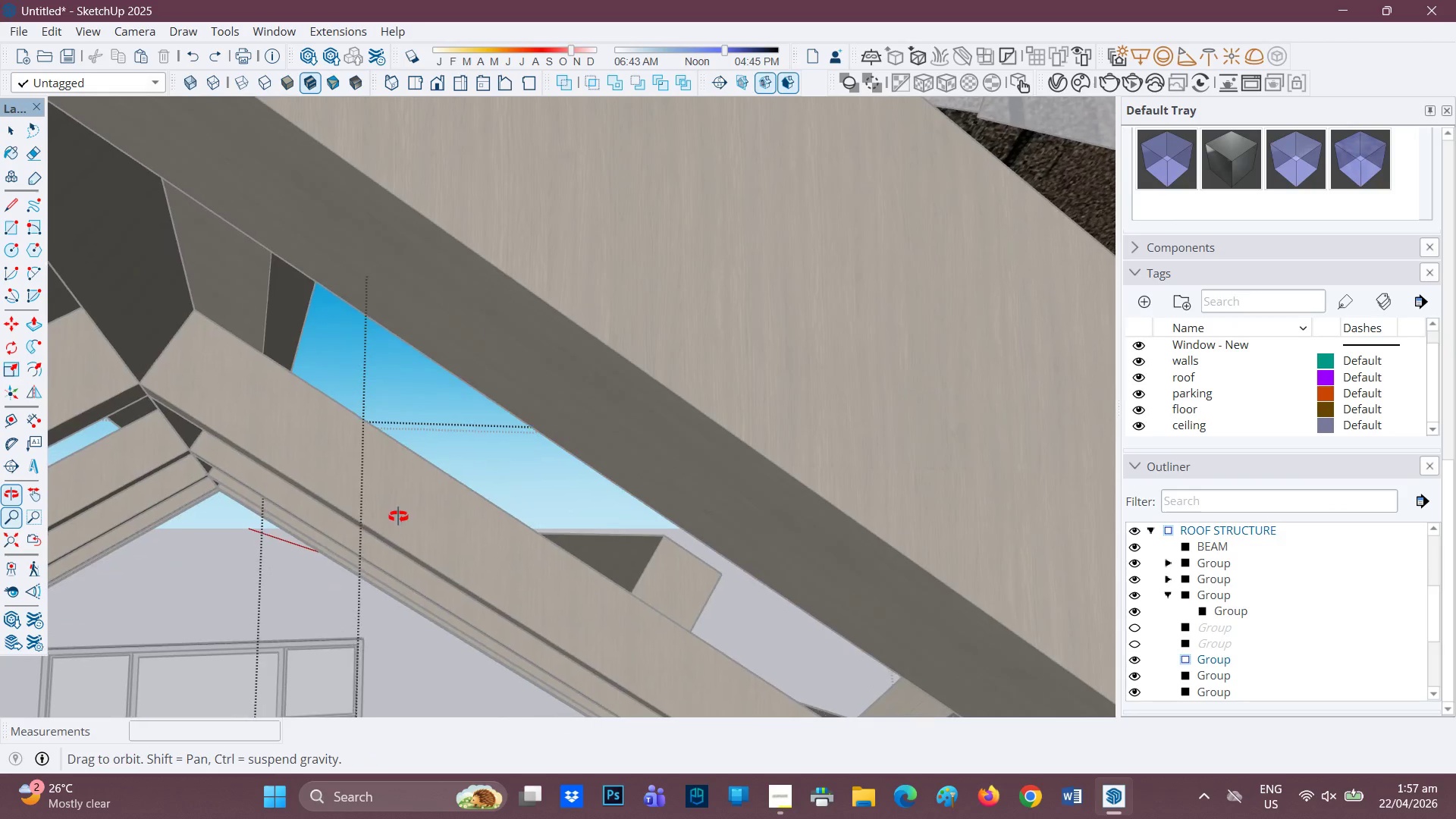 
left_click_drag(start_coordinate=[723, 286], to_coordinate=[384, 515])
 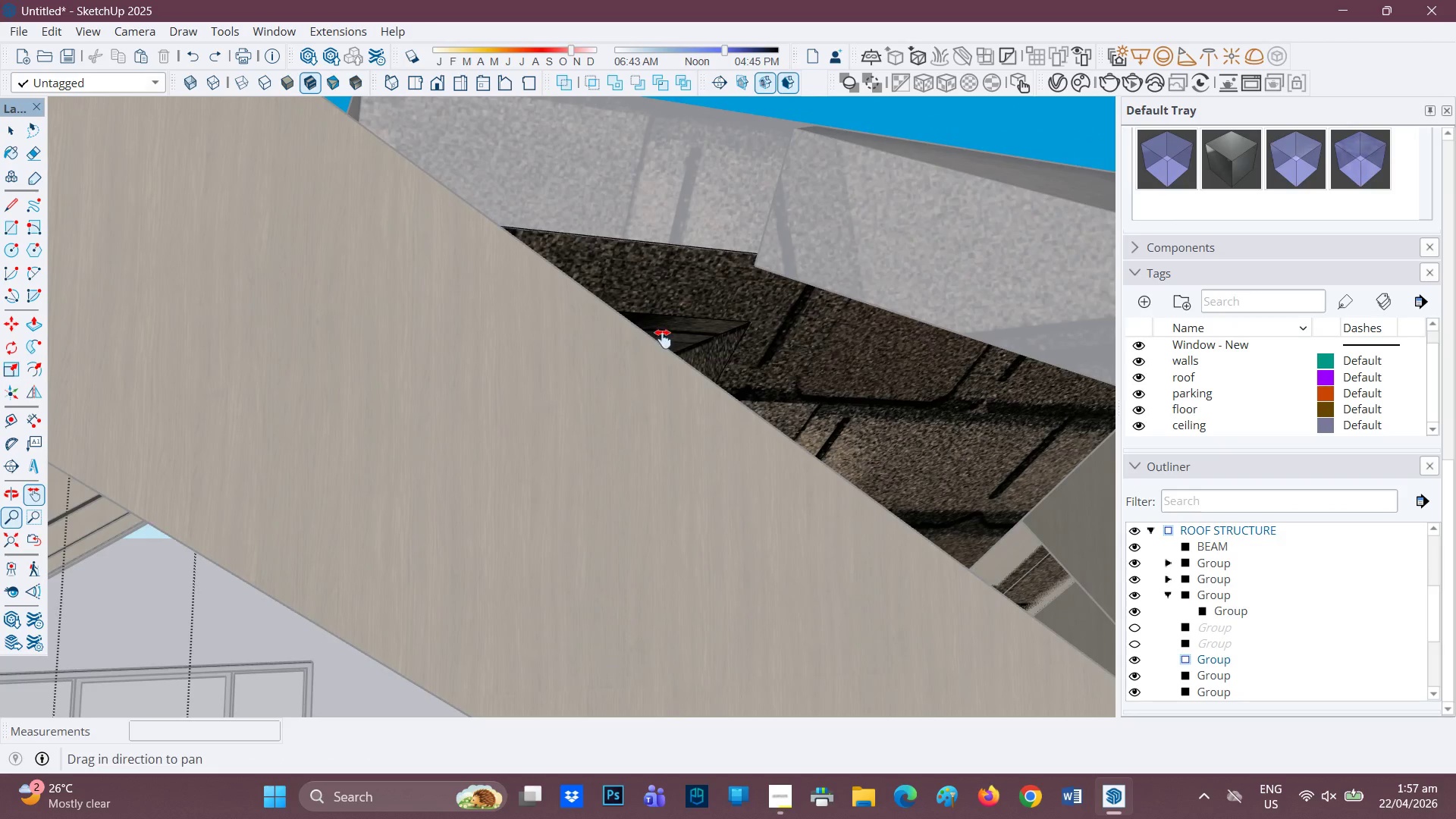 
left_click_drag(start_coordinate=[660, 342], to_coordinate=[472, 475])
 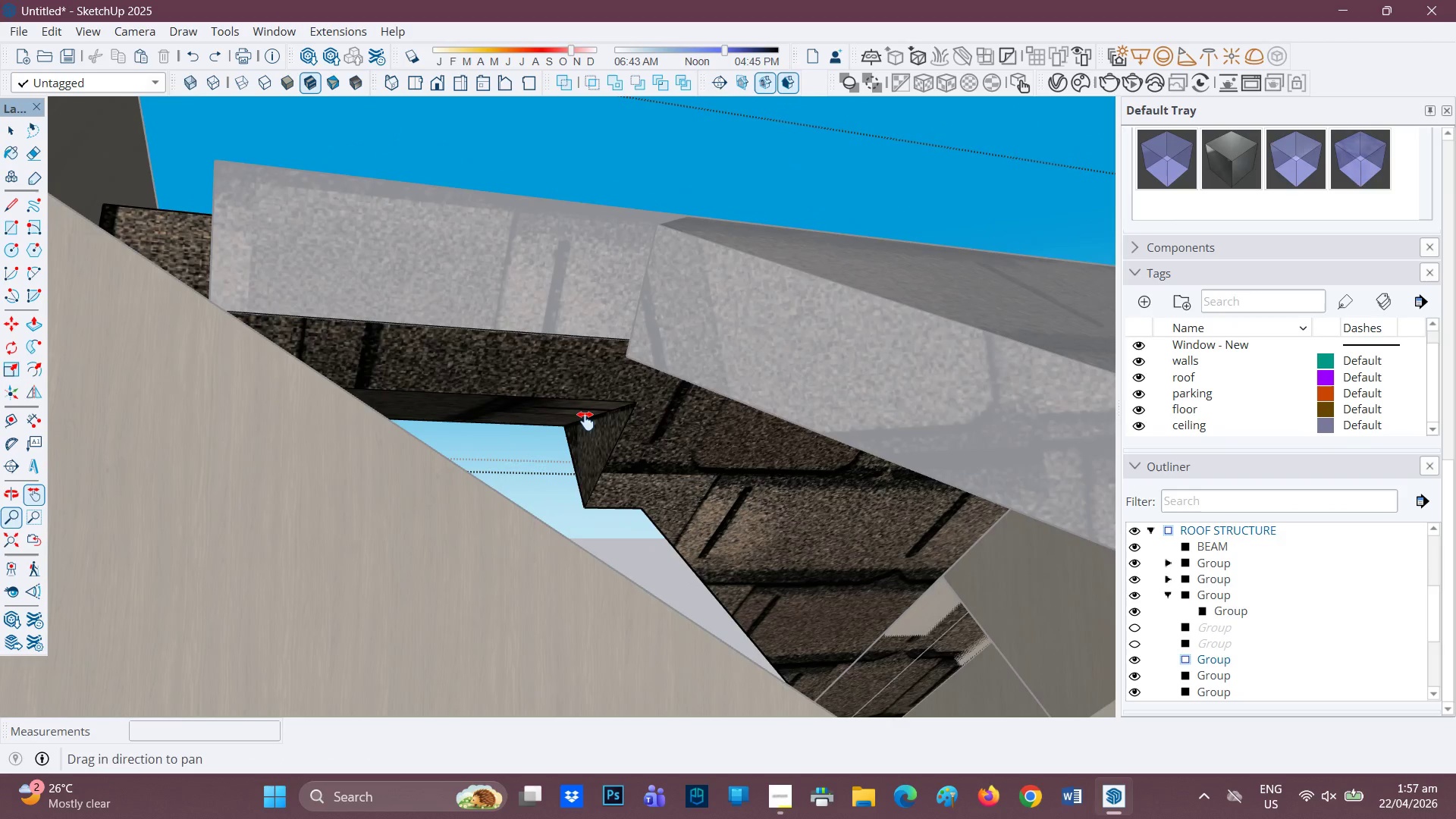 
scroll: coordinate [610, 427], scroll_direction: none, amount: 0.0
 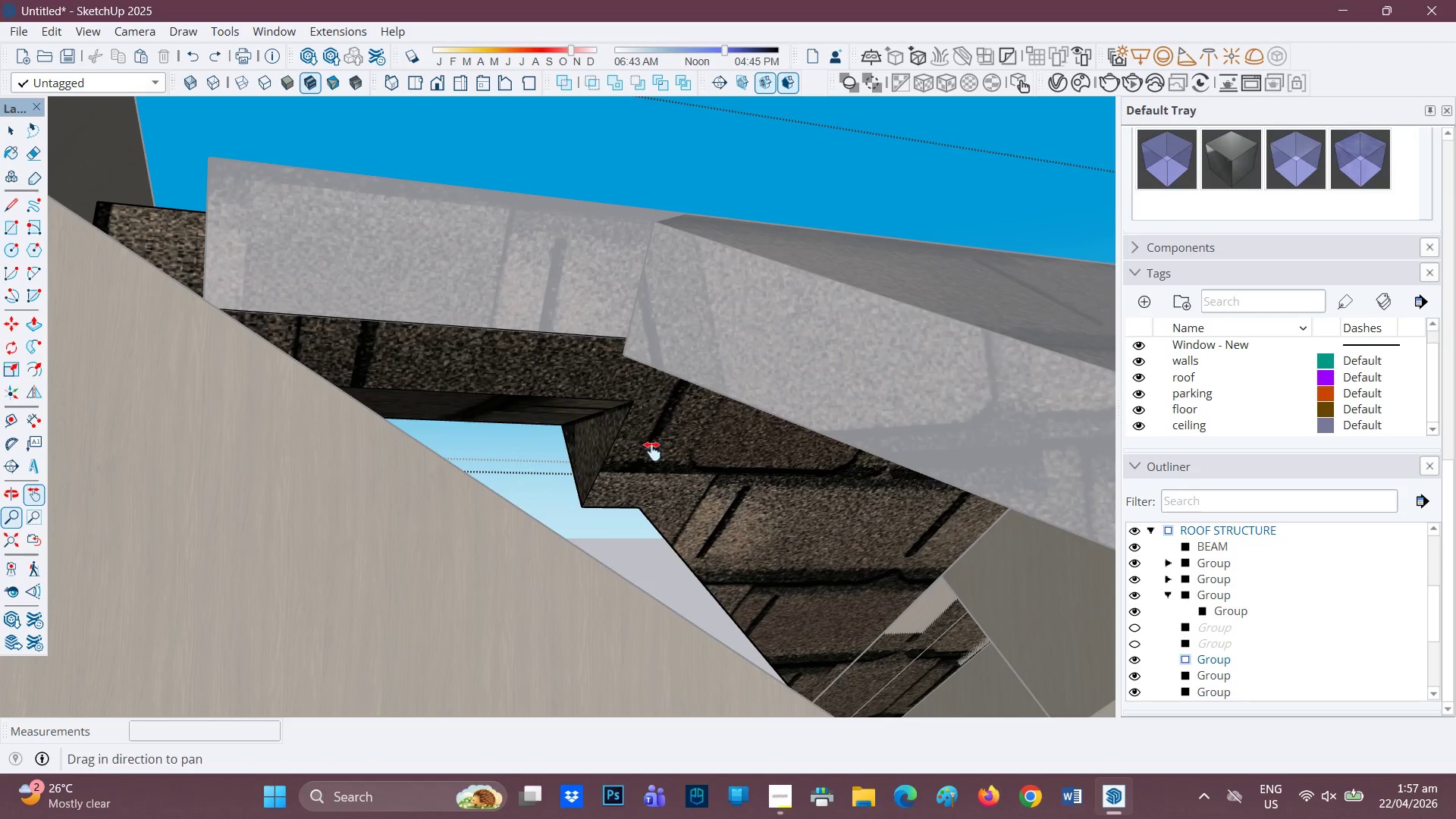 
scroll: coordinate [662, 485], scroll_direction: up, amount: 2.0
 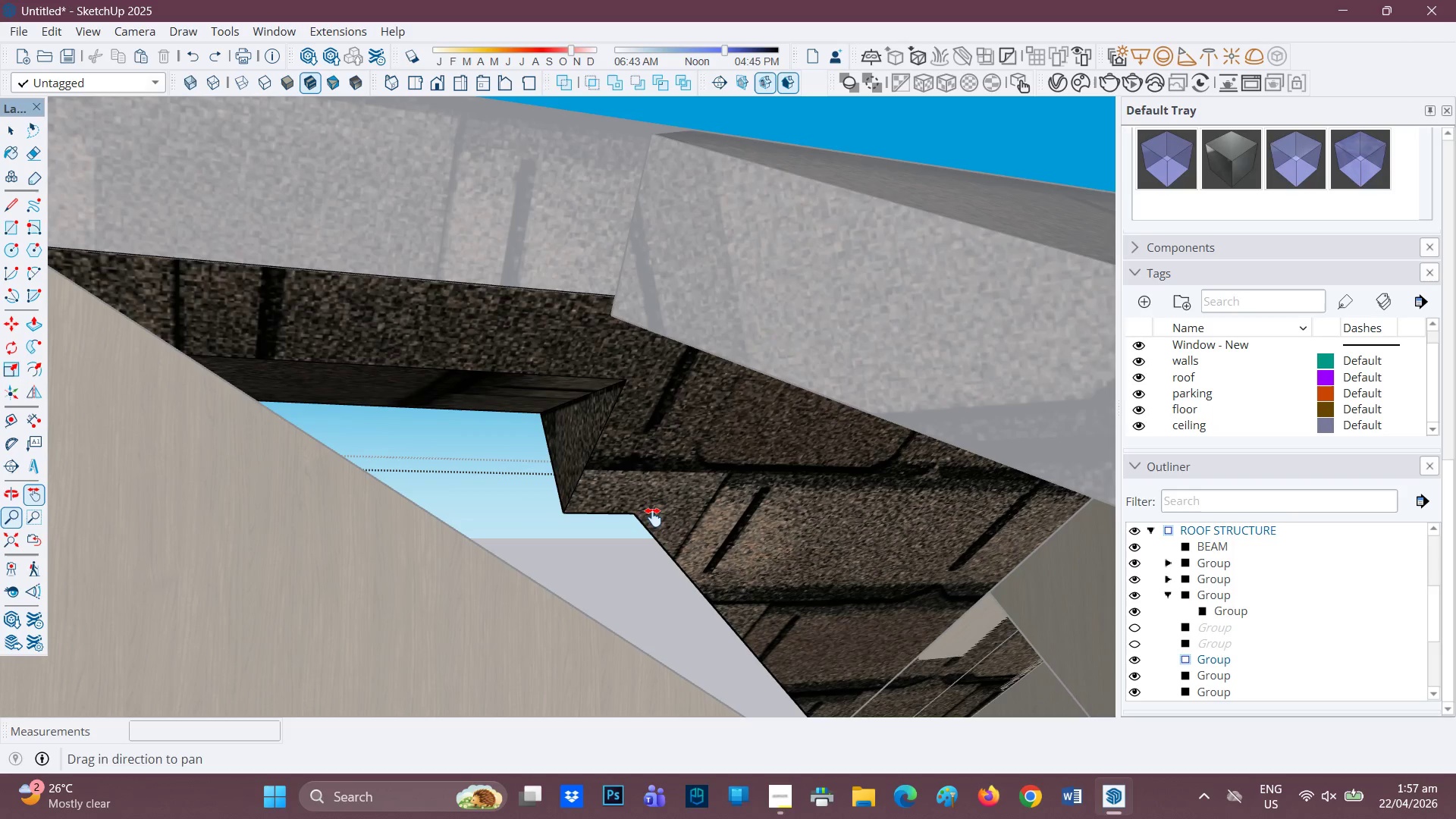 
key(L)
 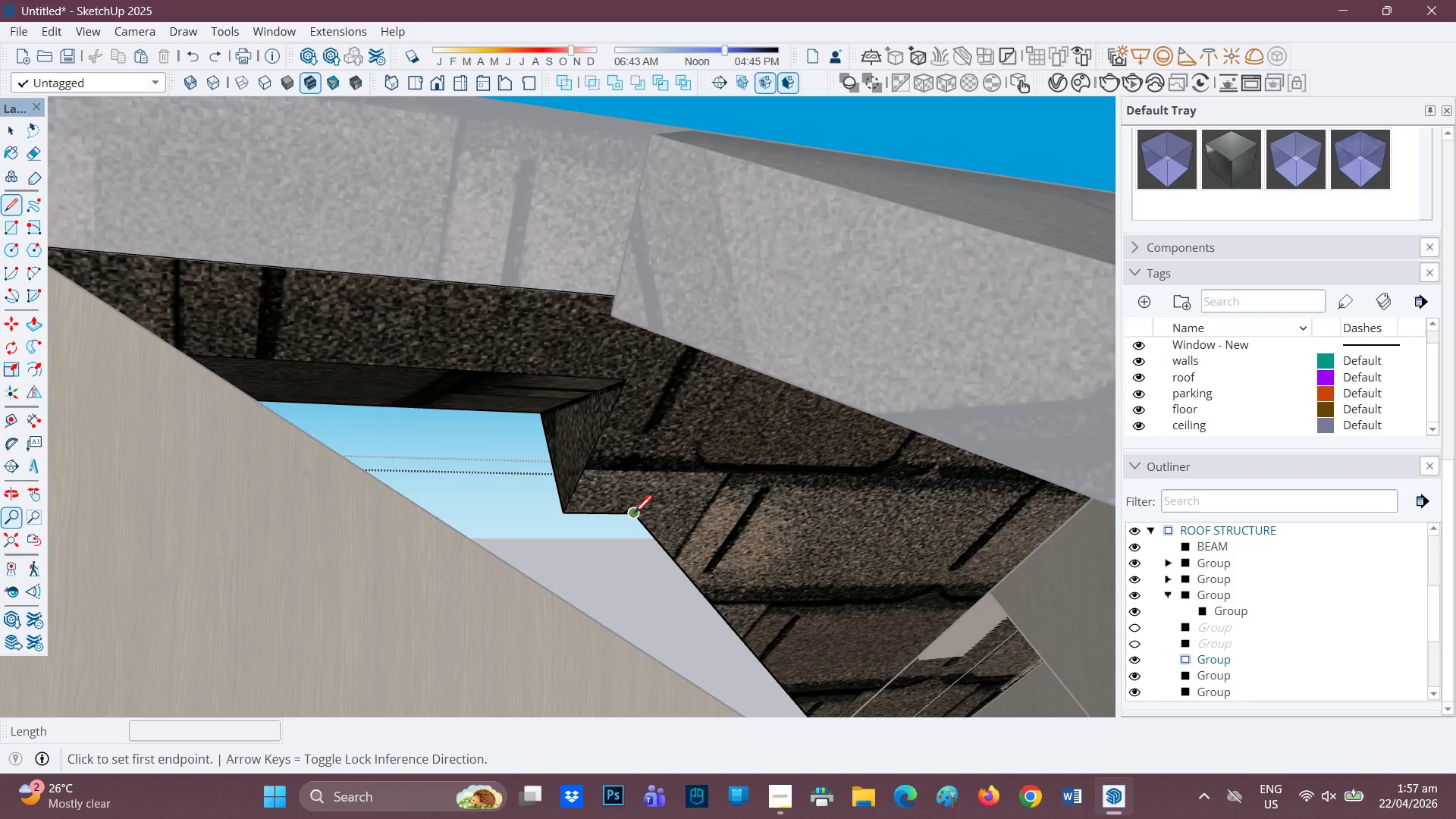 
left_click([634, 515])
 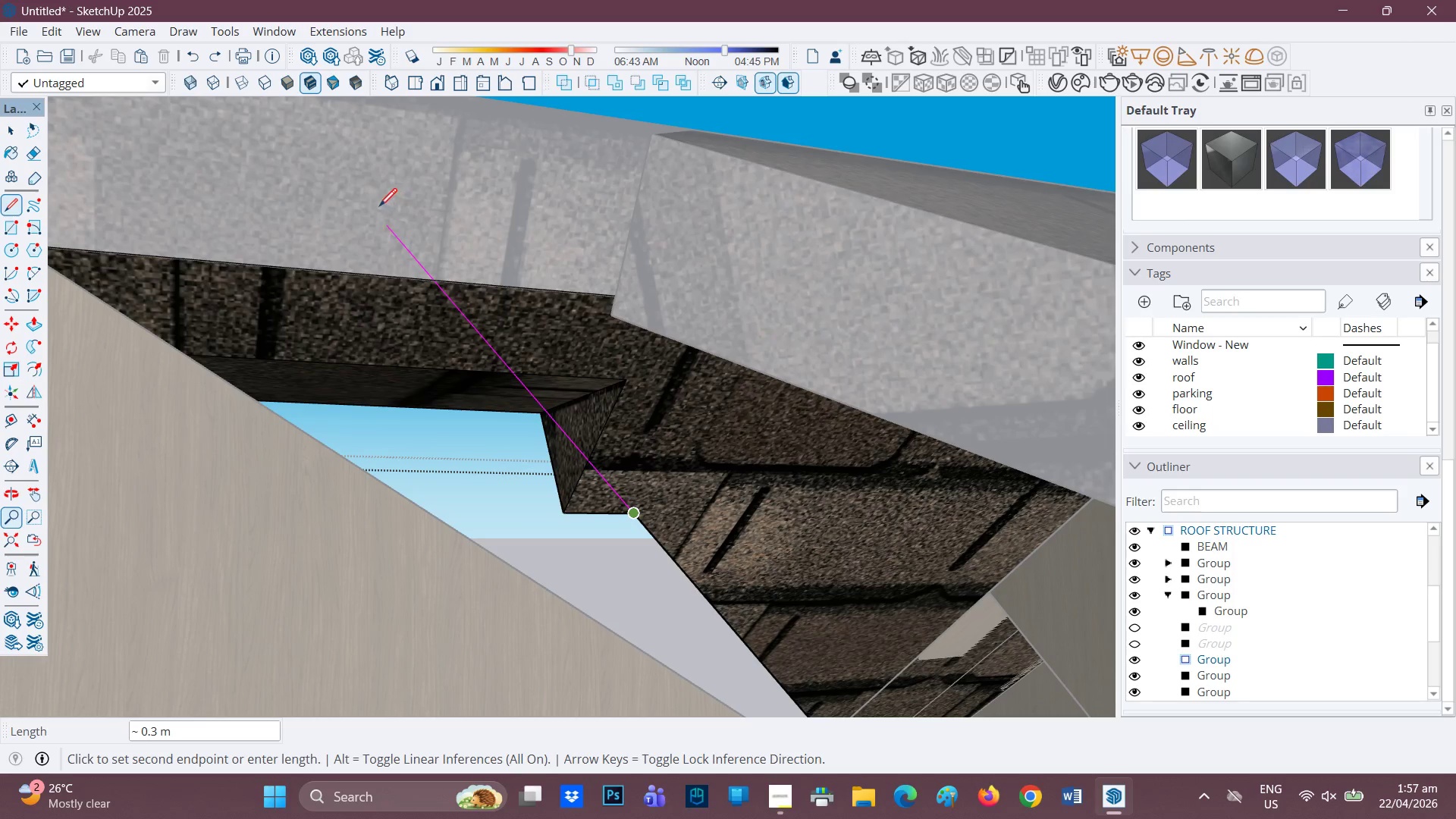 
wait(5.39)
 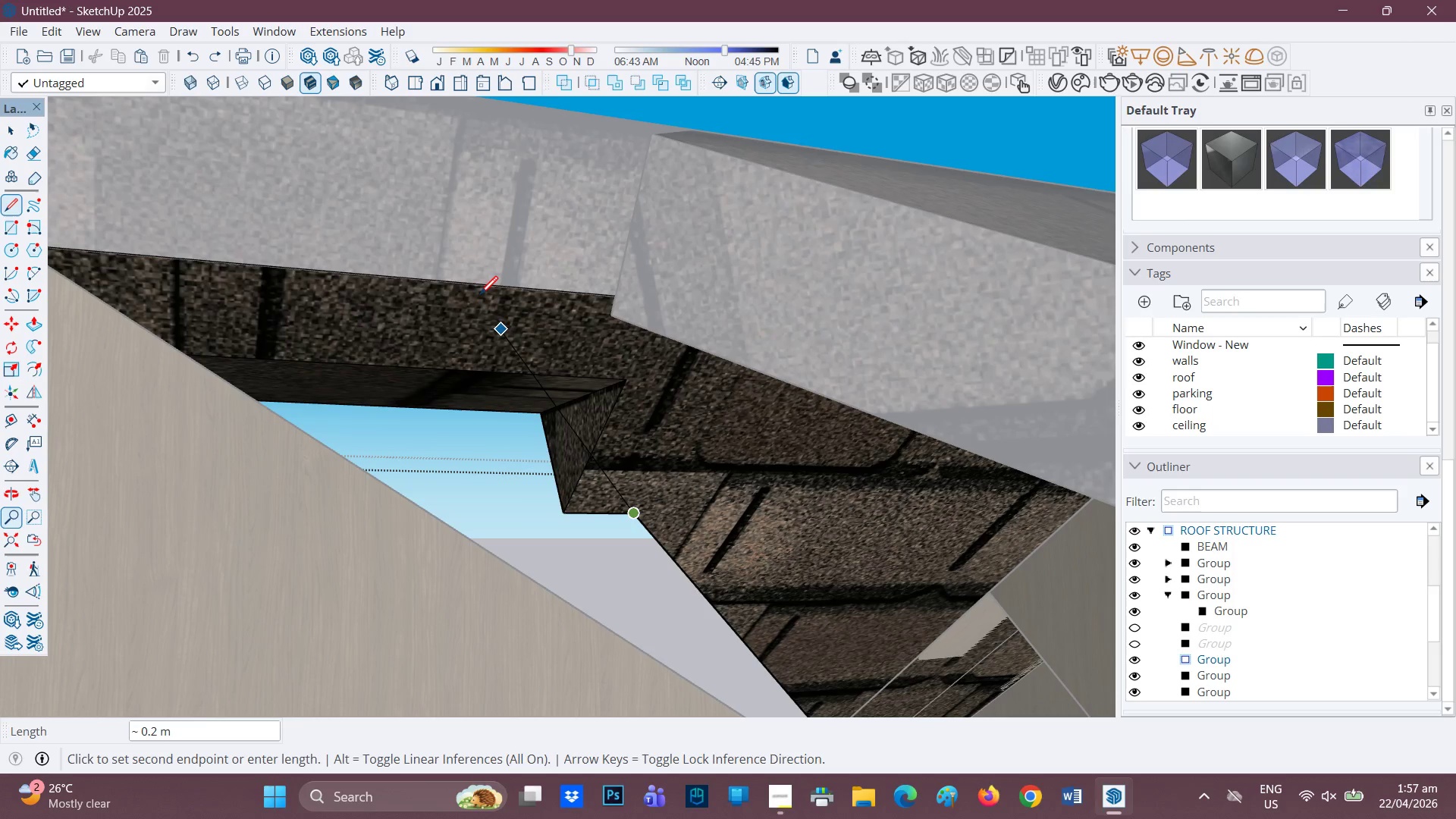 
left_click([334, 167])
 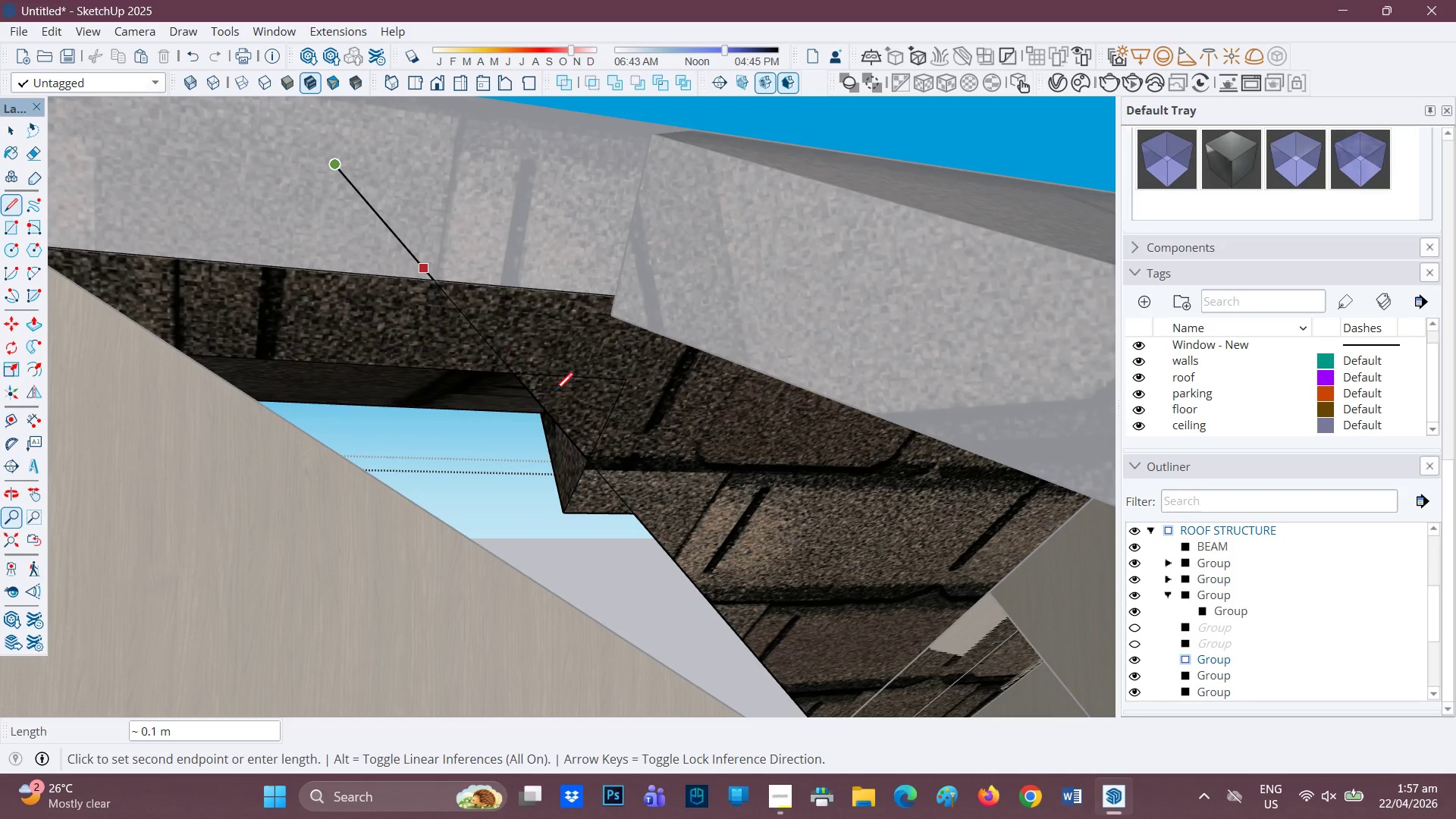 
scroll: coordinate [645, 461], scroll_direction: up, amount: 2.0
 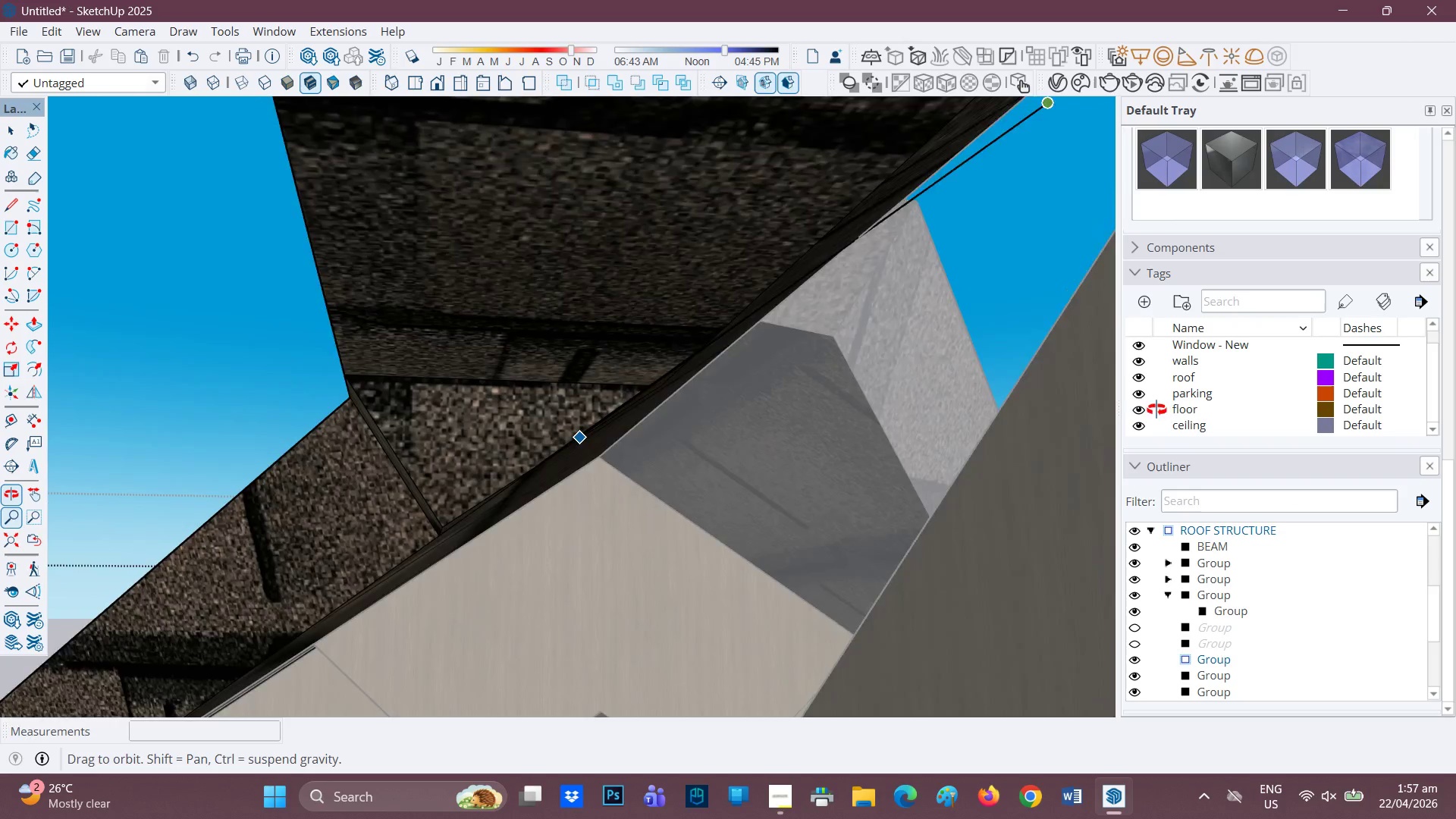 
wait(7.05)
 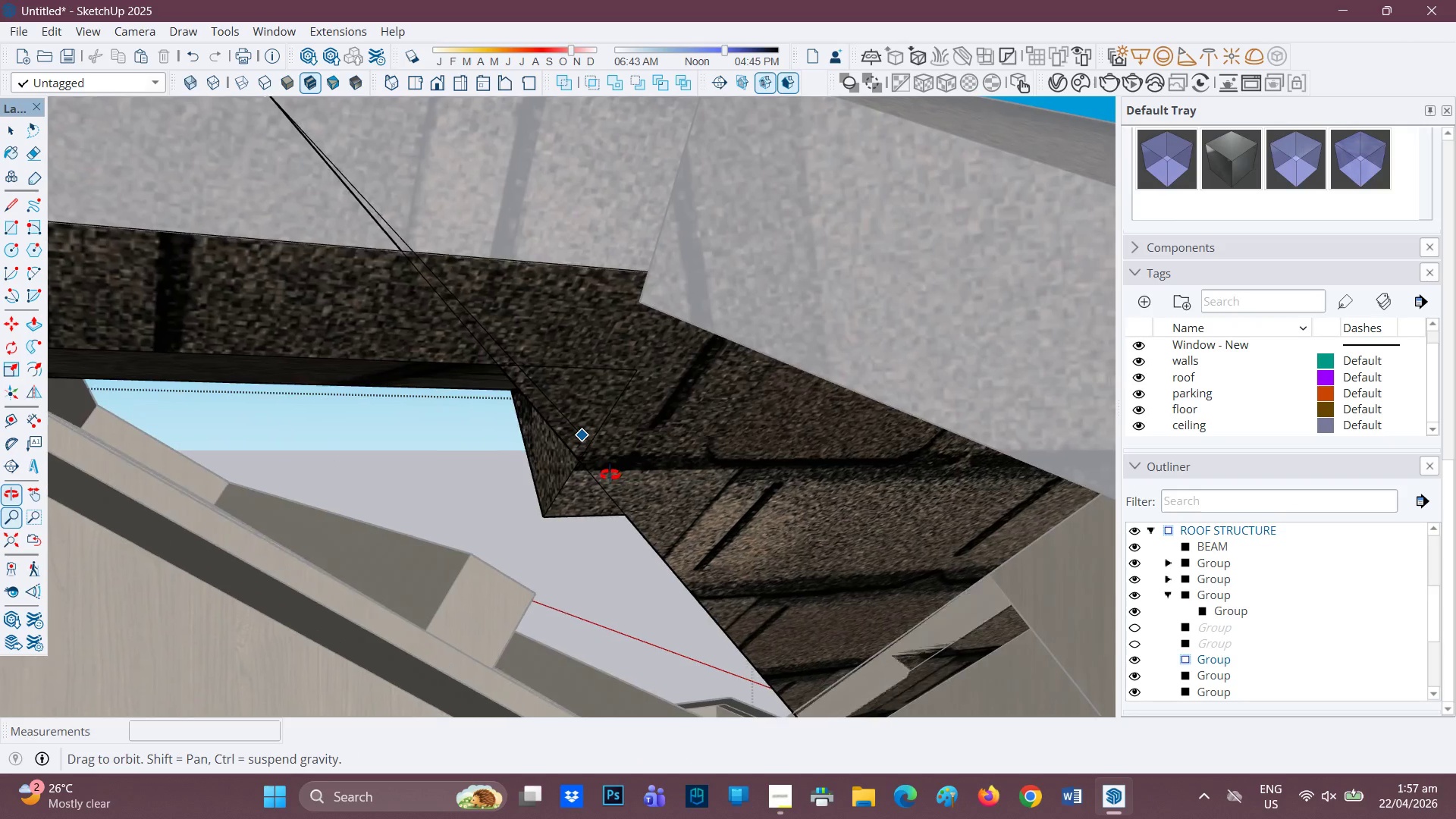 
scroll: coordinate [529, 432], scroll_direction: up, amount: 1.0
 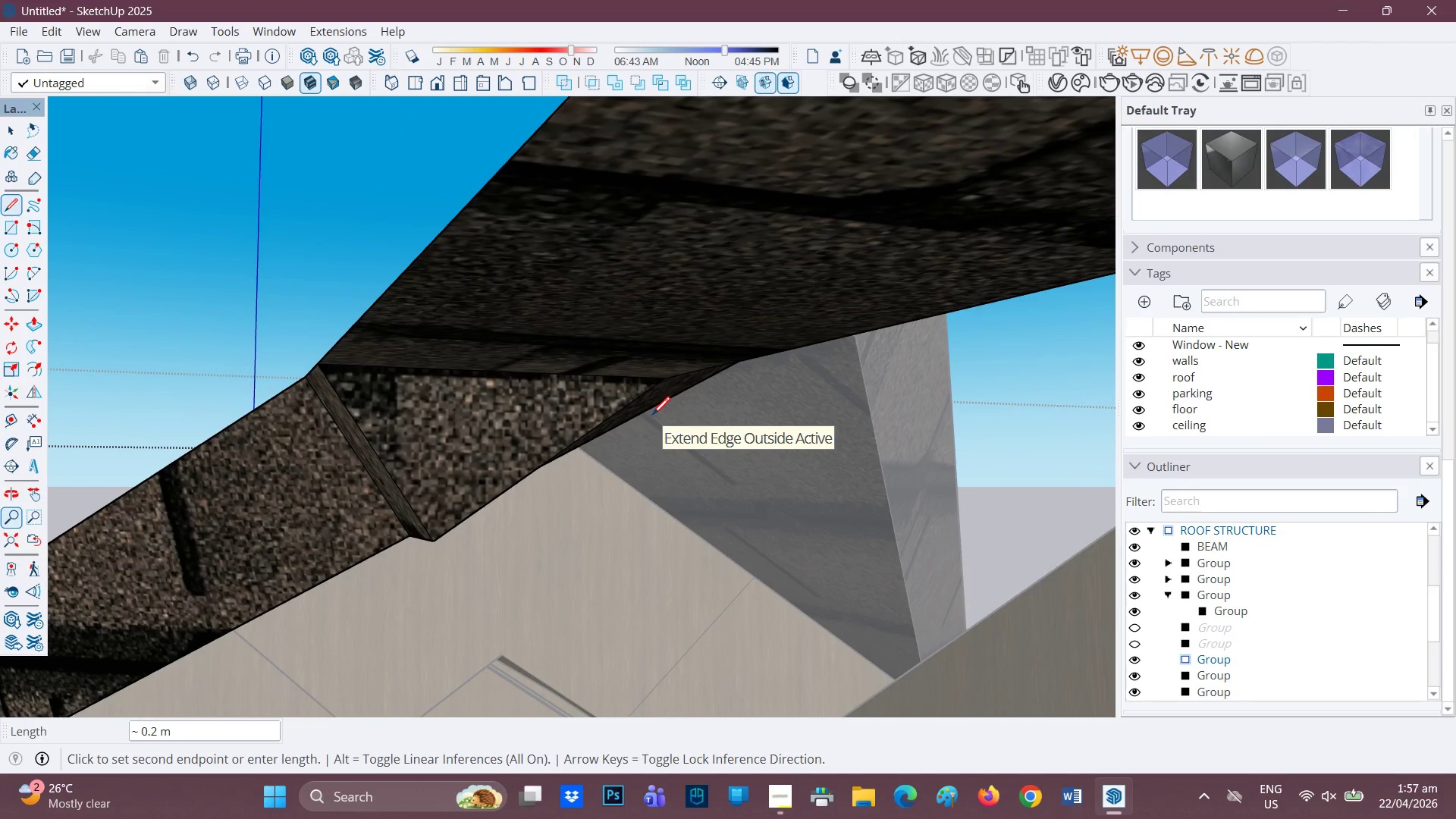 
key(P)
 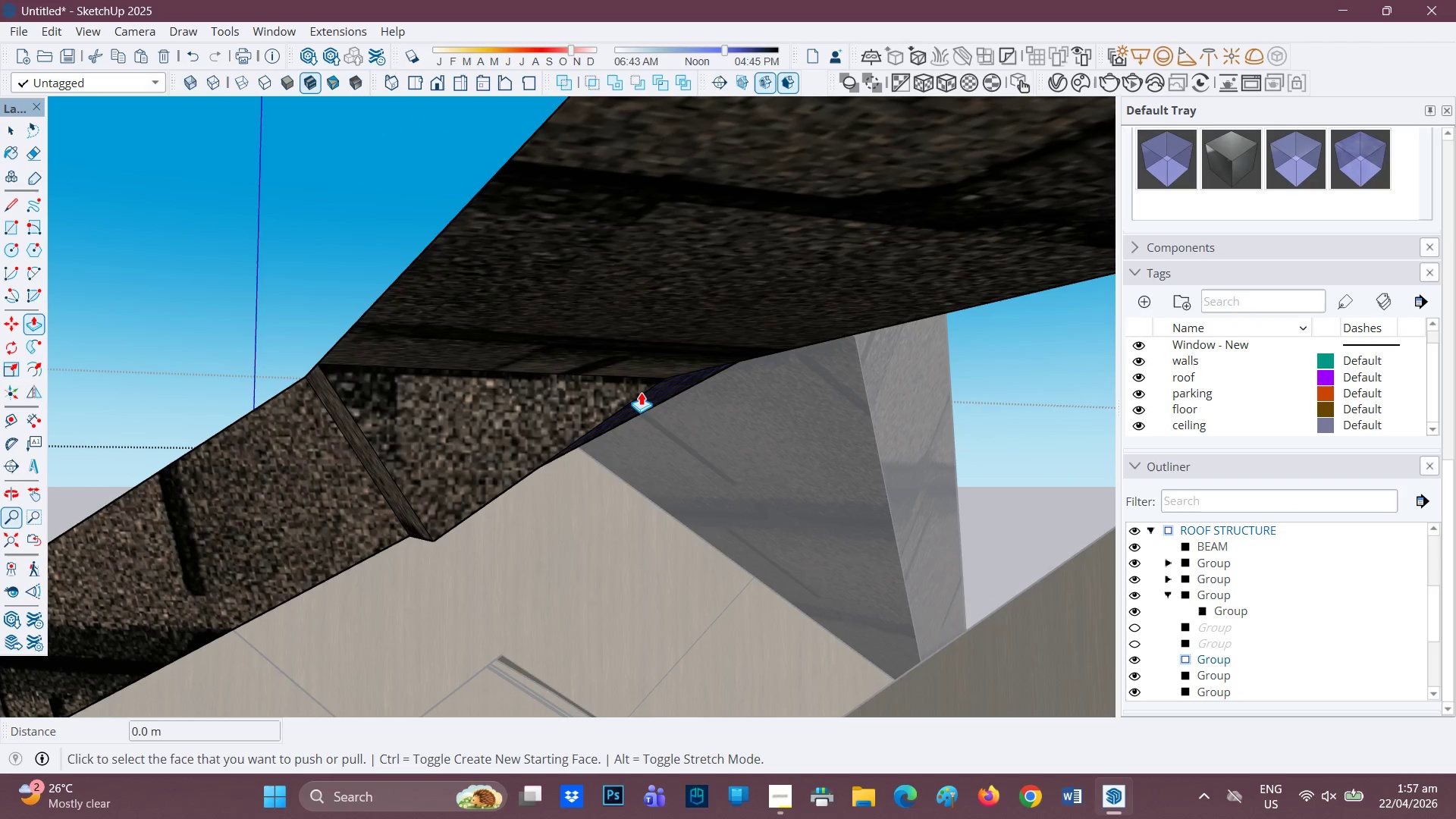 
left_click([640, 392])
 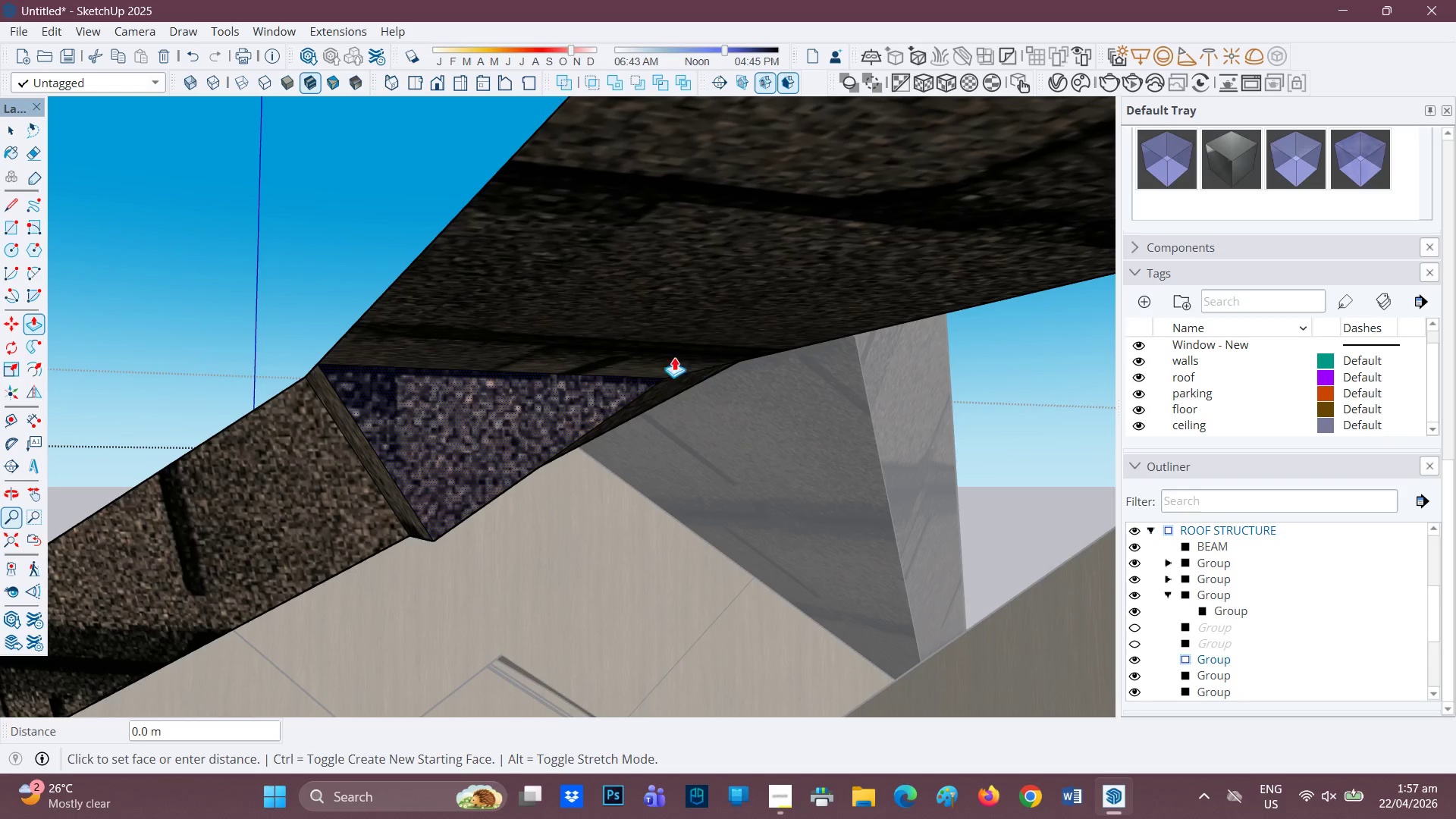 
left_click([538, 404])
 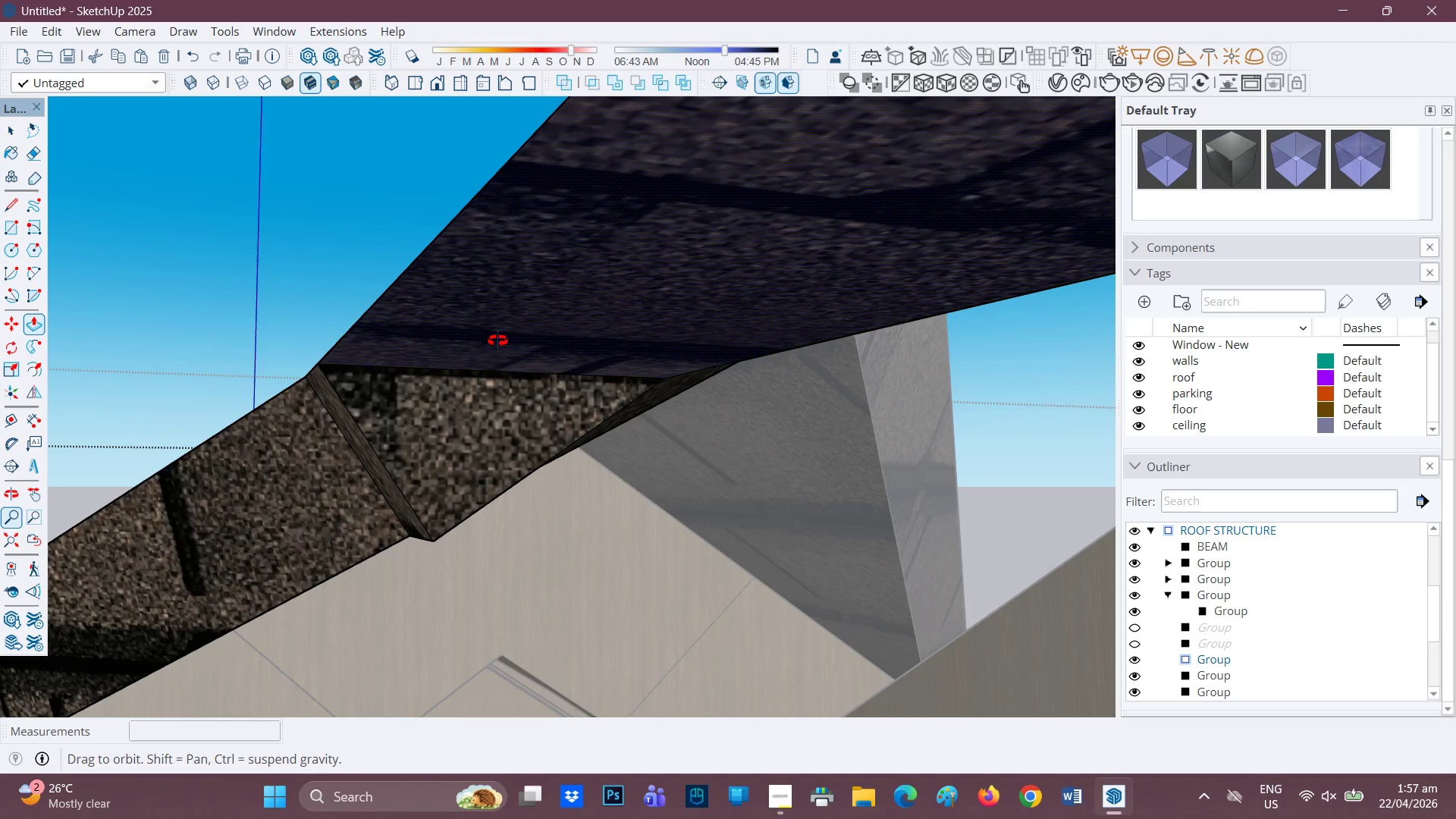 
wait(5.45)
 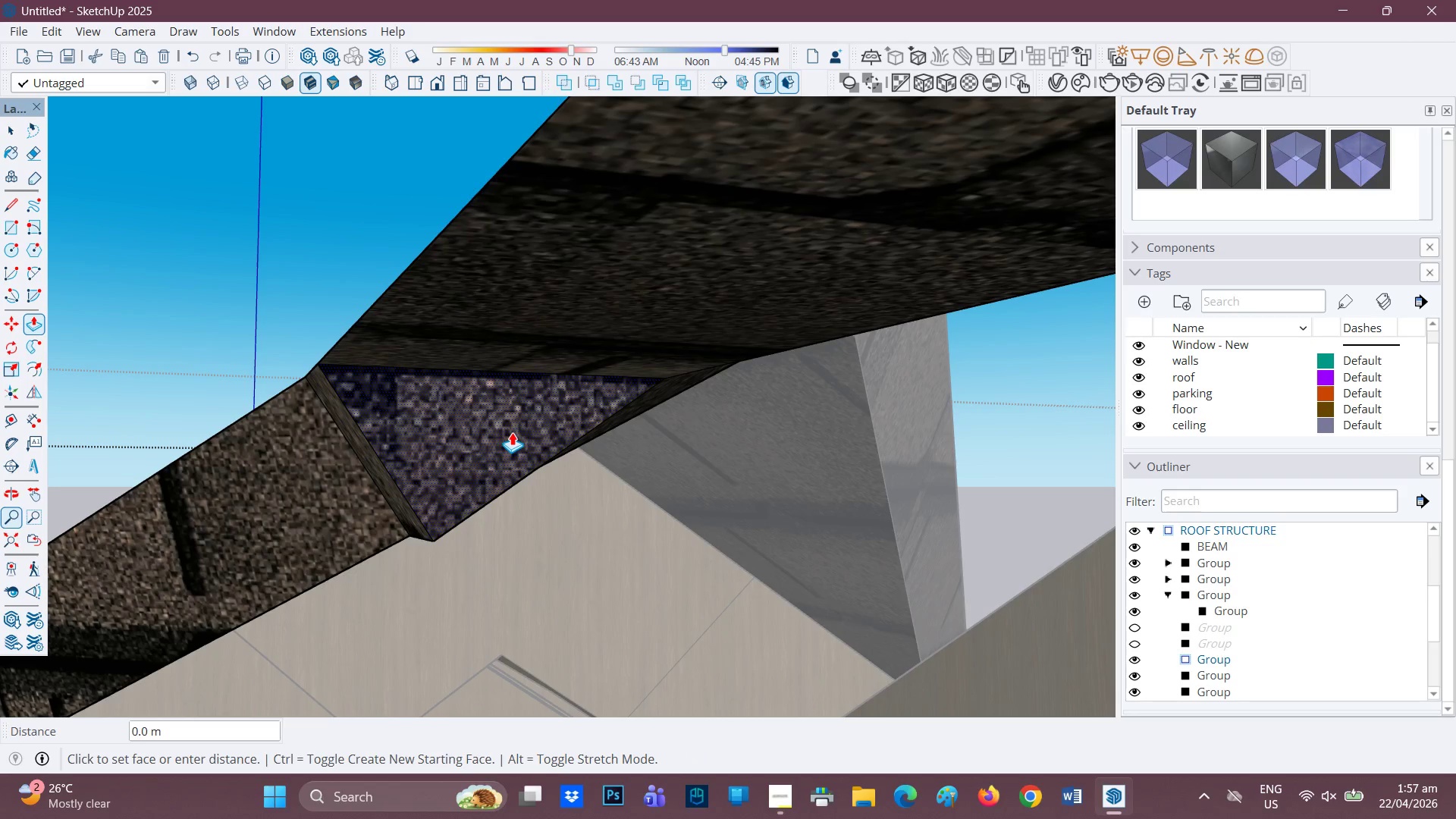 
left_click([570, 333])
 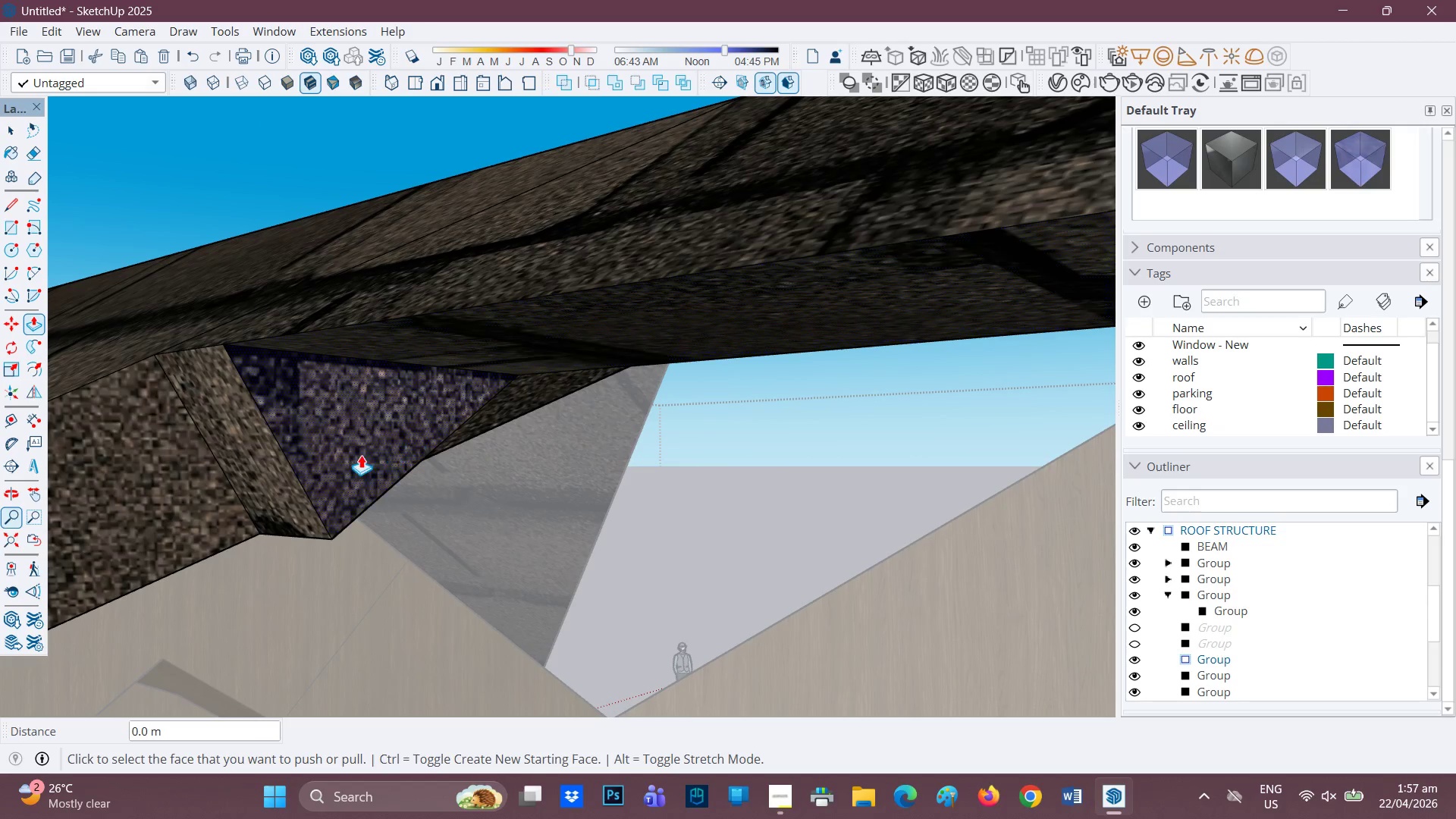 
left_click([338, 454])
 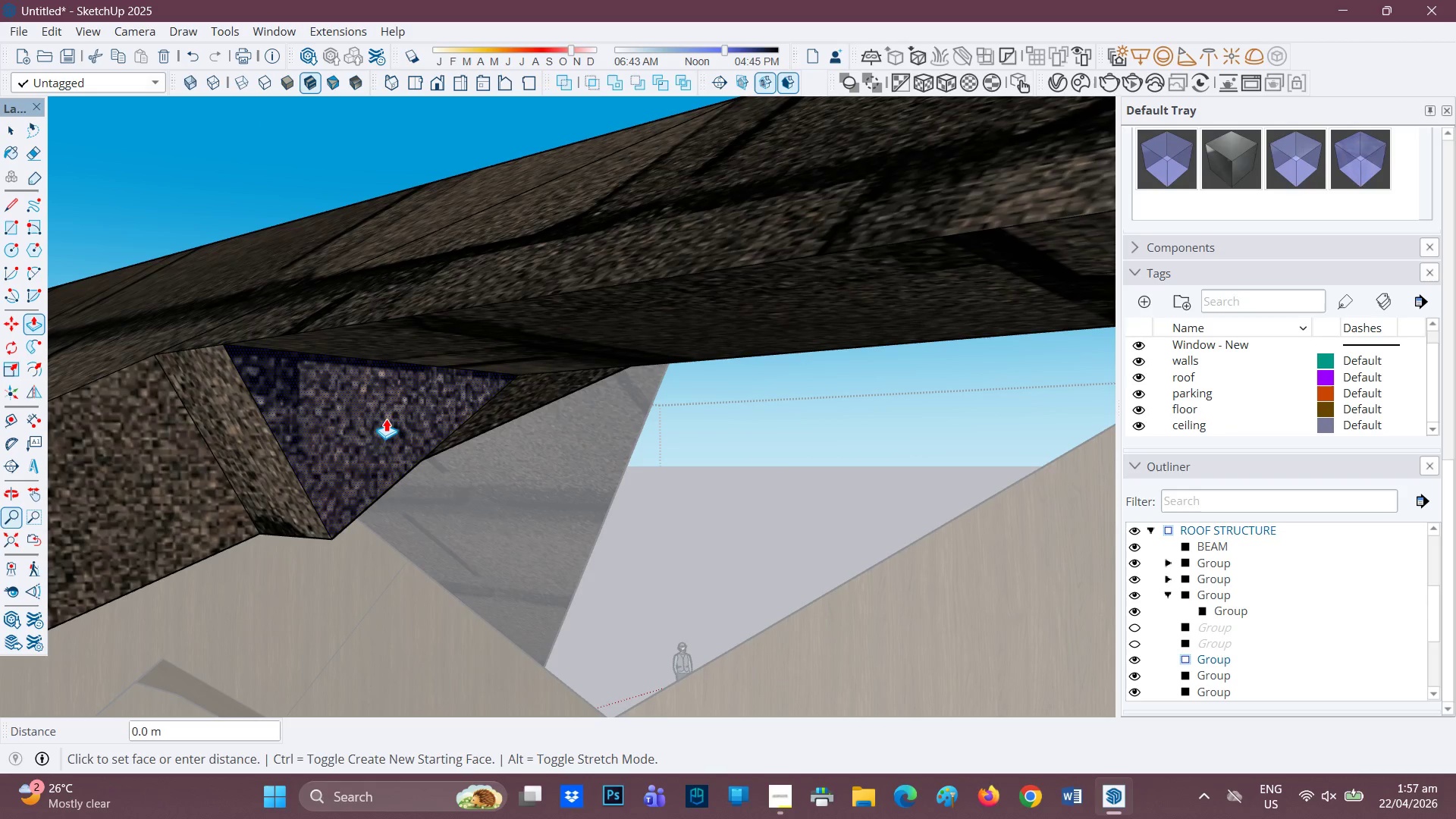 
key(Space)
 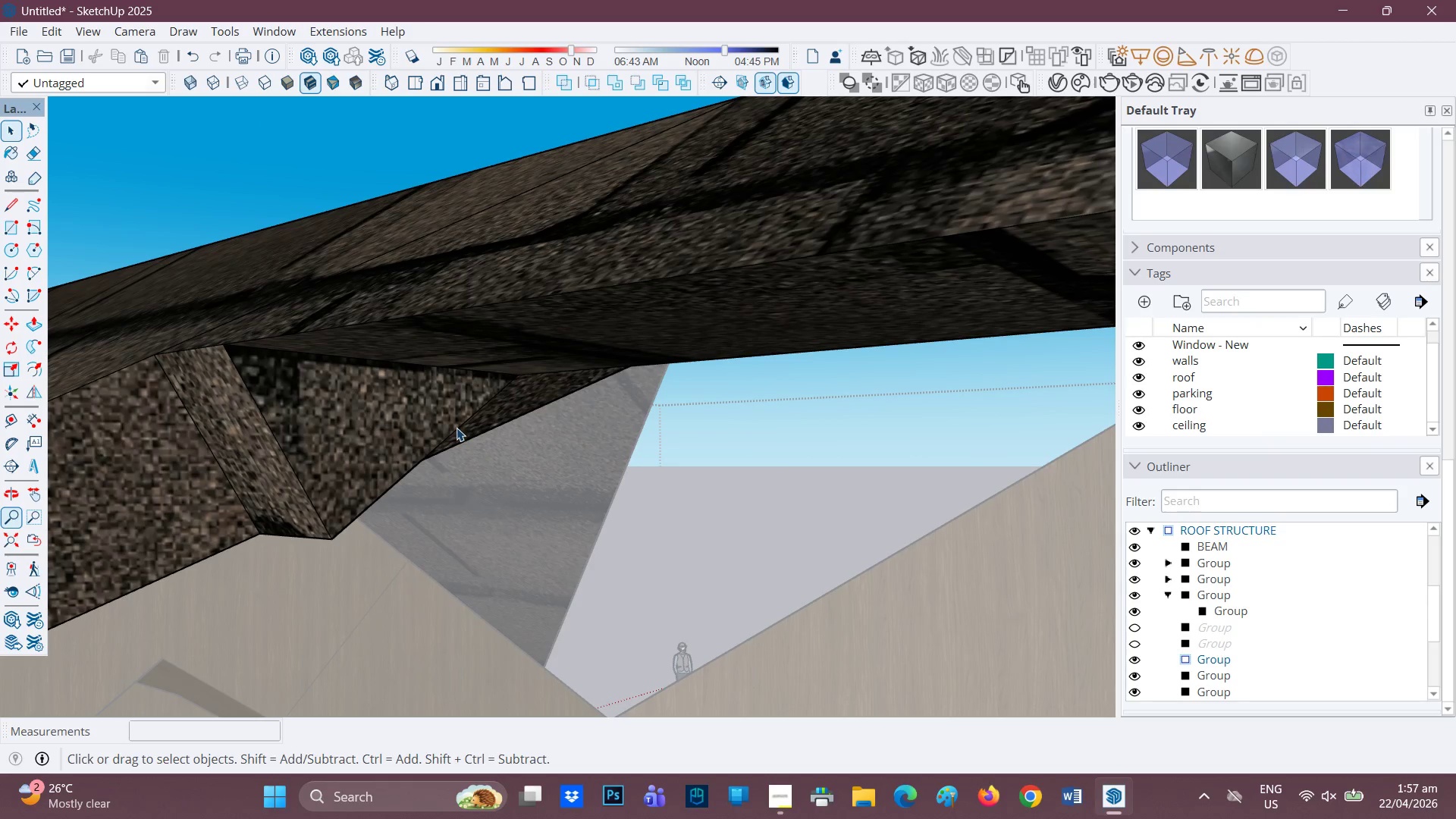 
key(E)
 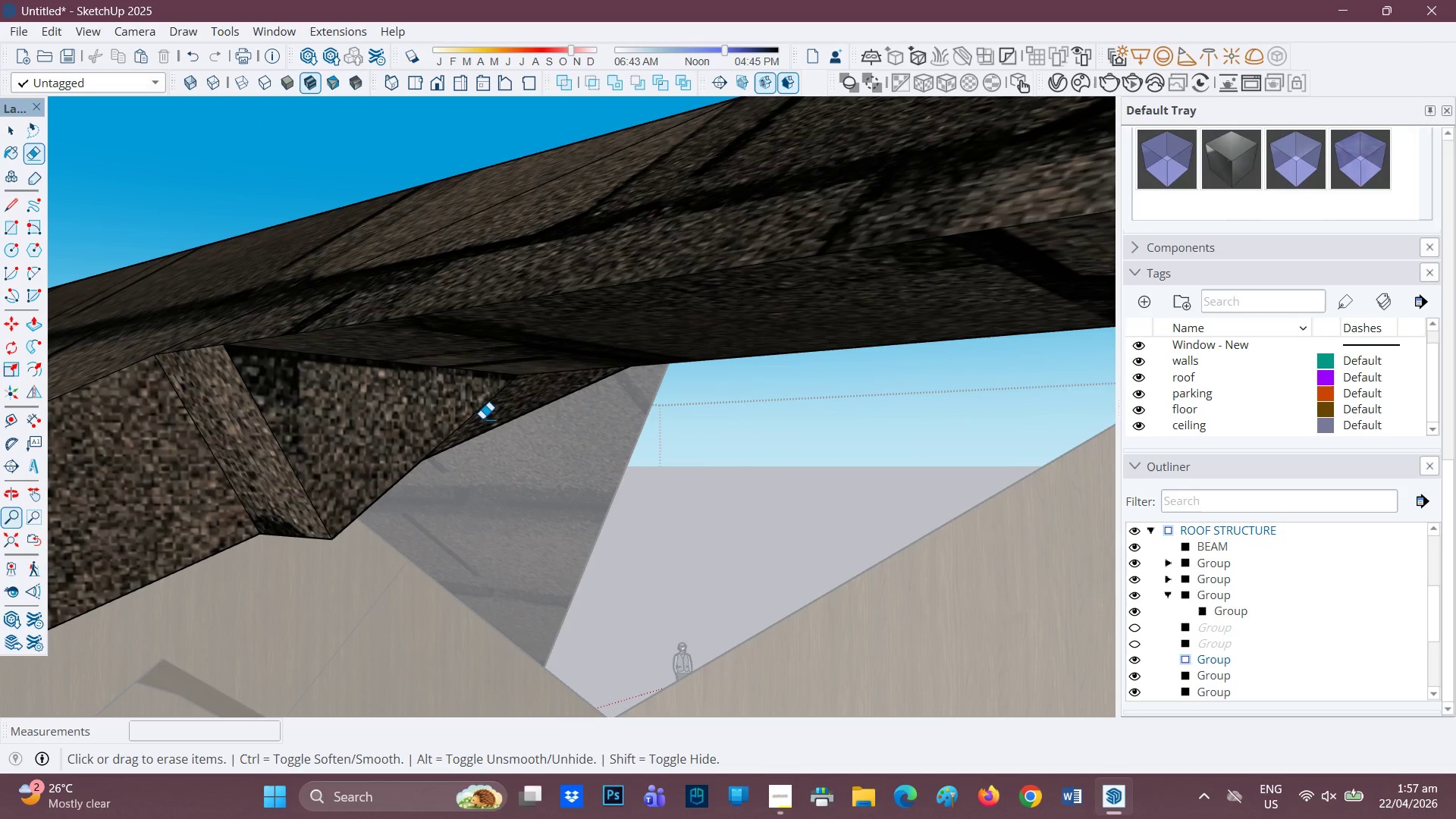 
scroll: coordinate [577, 367], scroll_direction: down, amount: 3.0
 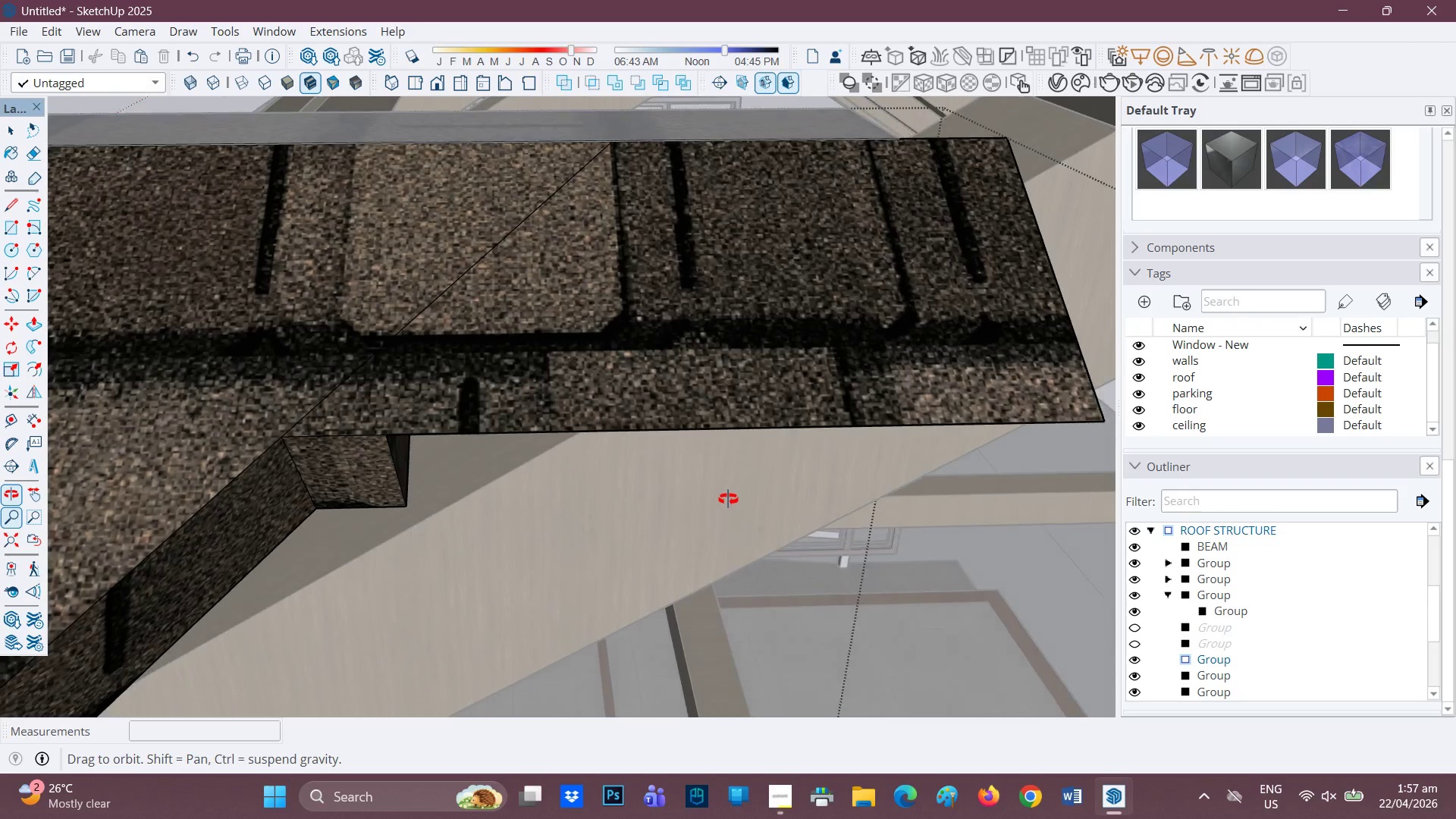 
scroll: coordinate [617, 347], scroll_direction: none, amount: 0.0
 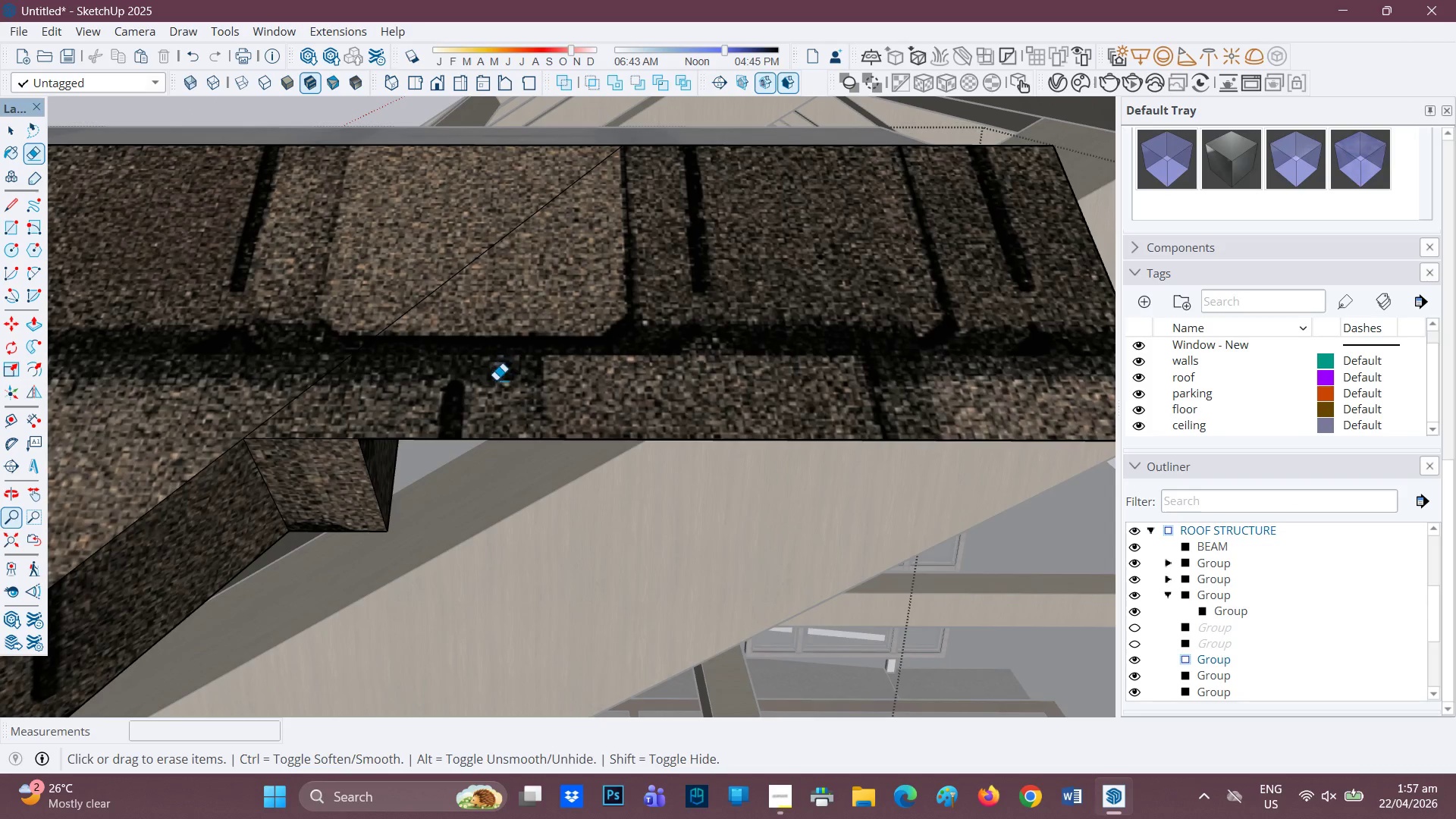 
left_click_drag(start_coordinate=[488, 413], to_coordinate=[488, 445])
 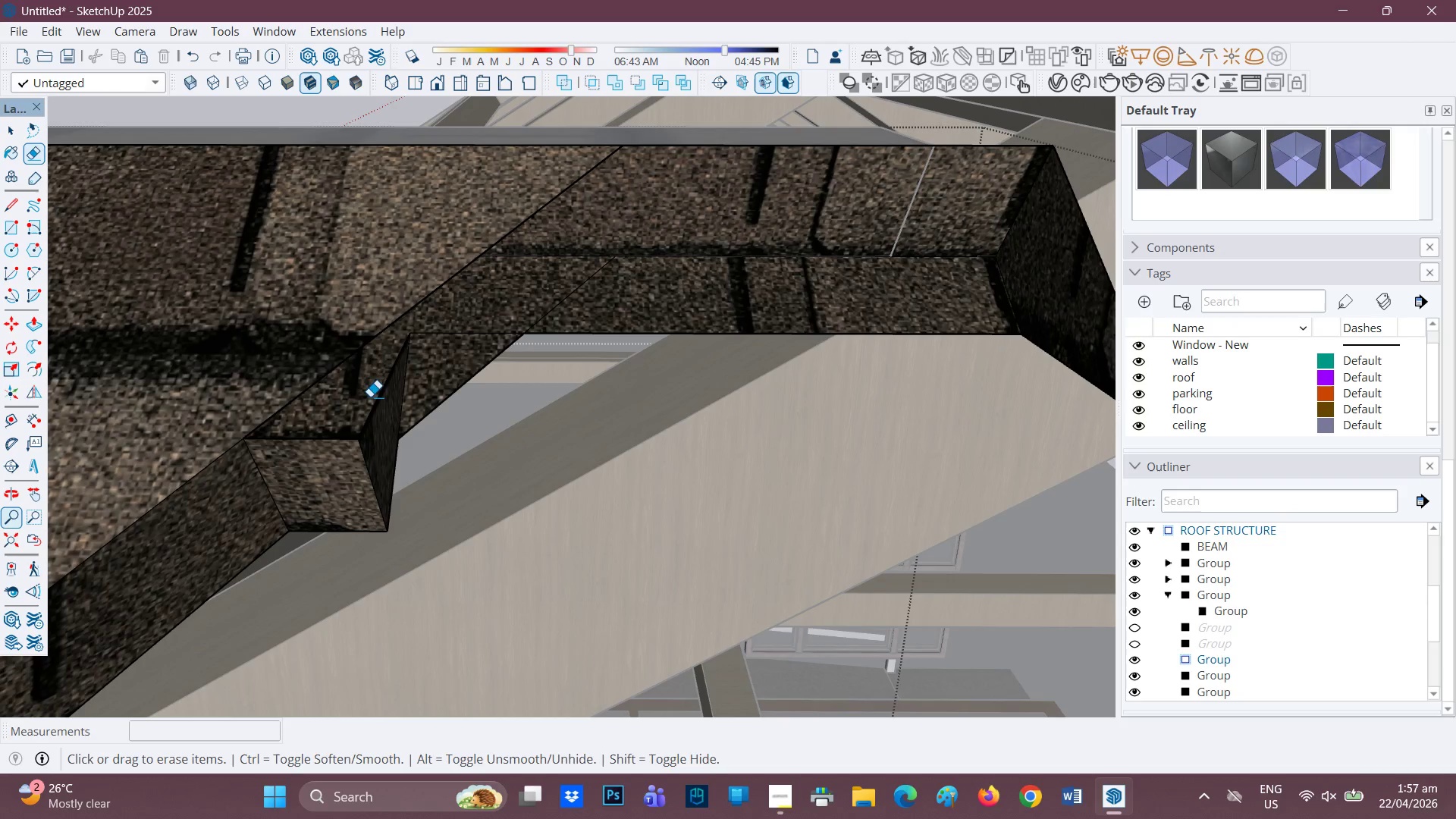 
left_click_drag(start_coordinate=[368, 402], to_coordinate=[370, 428])
 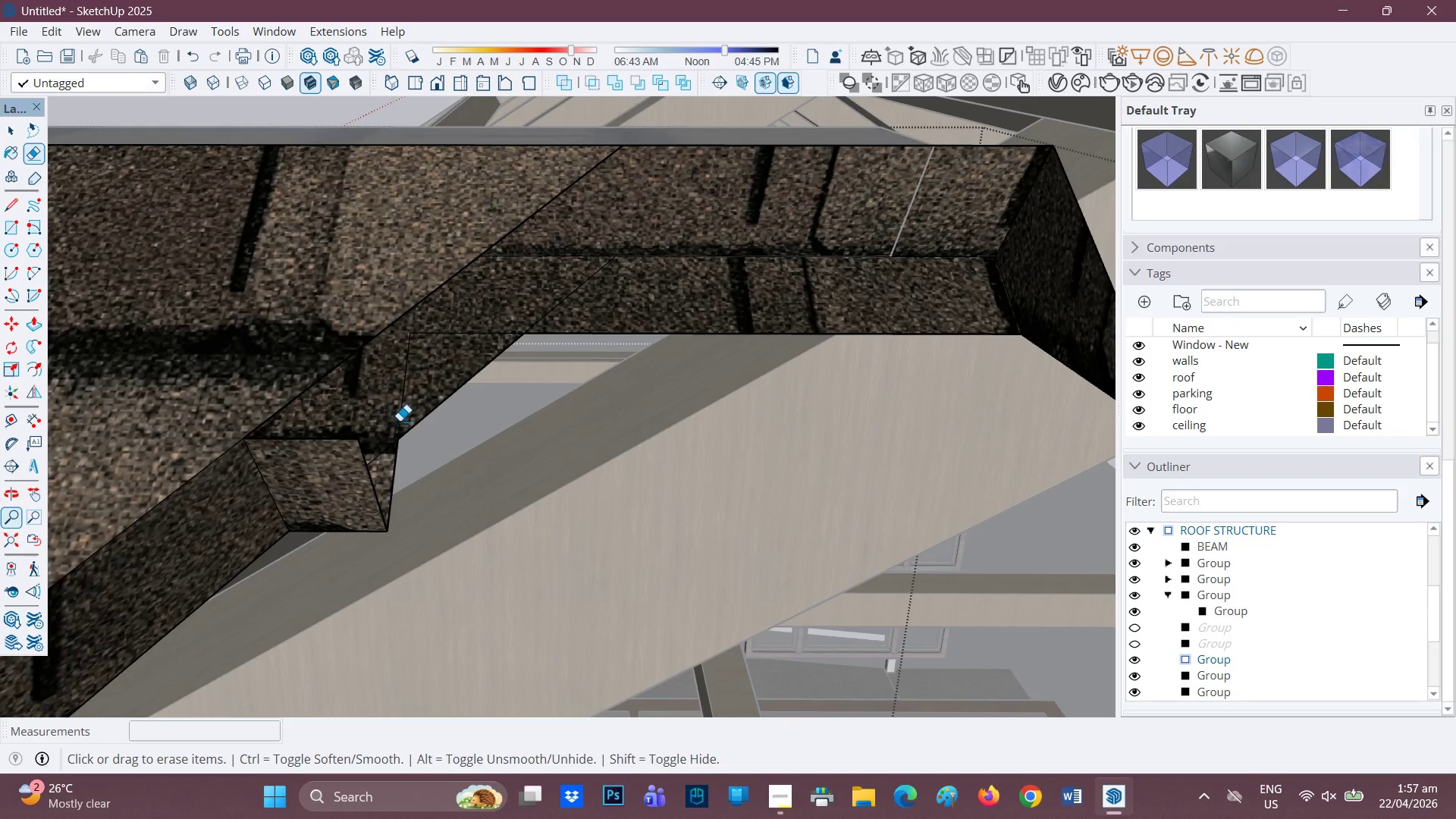 
key(Control+ControlLeft)
 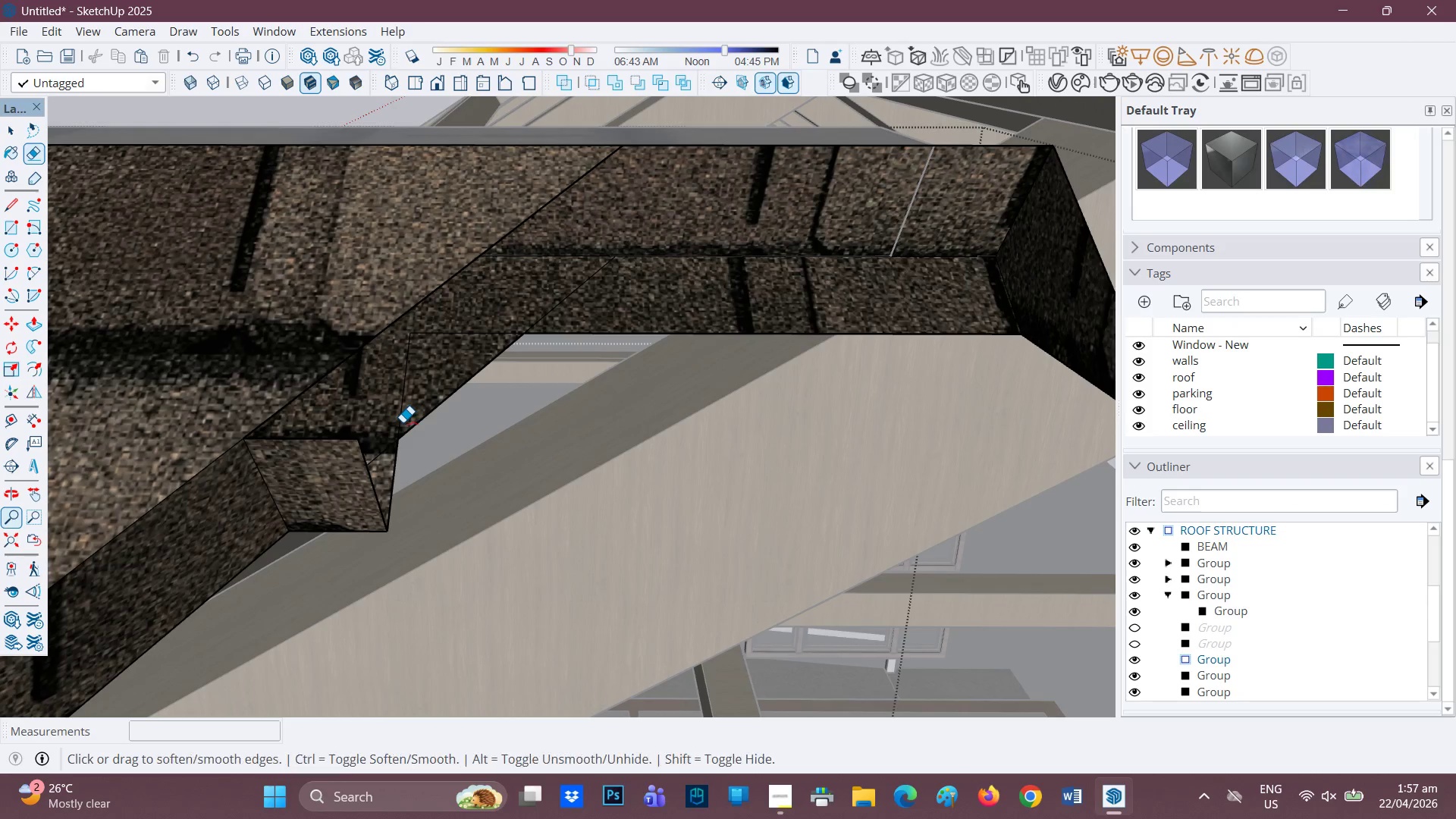 
key(Control+Z)
 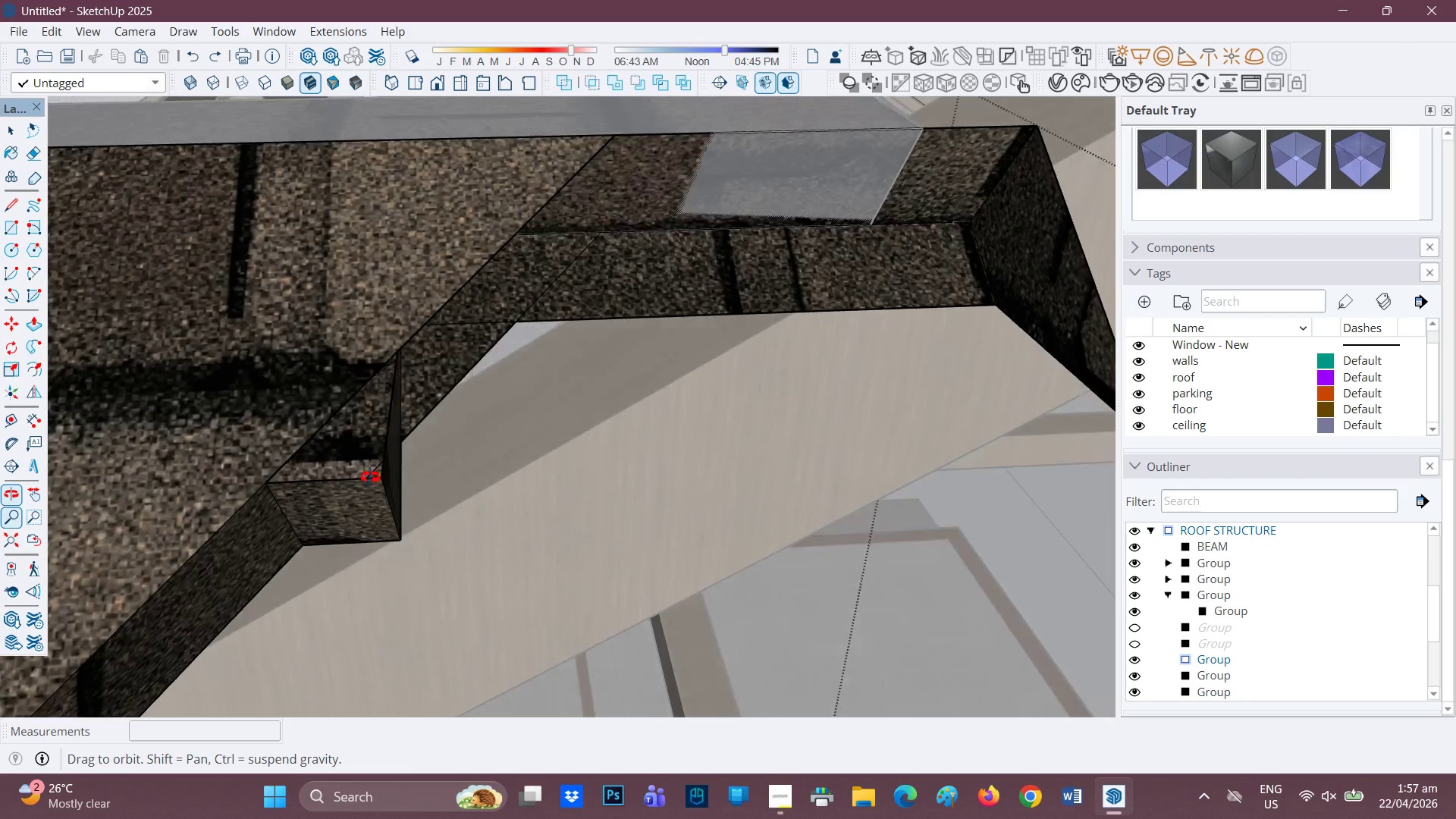 
wait(7.03)
 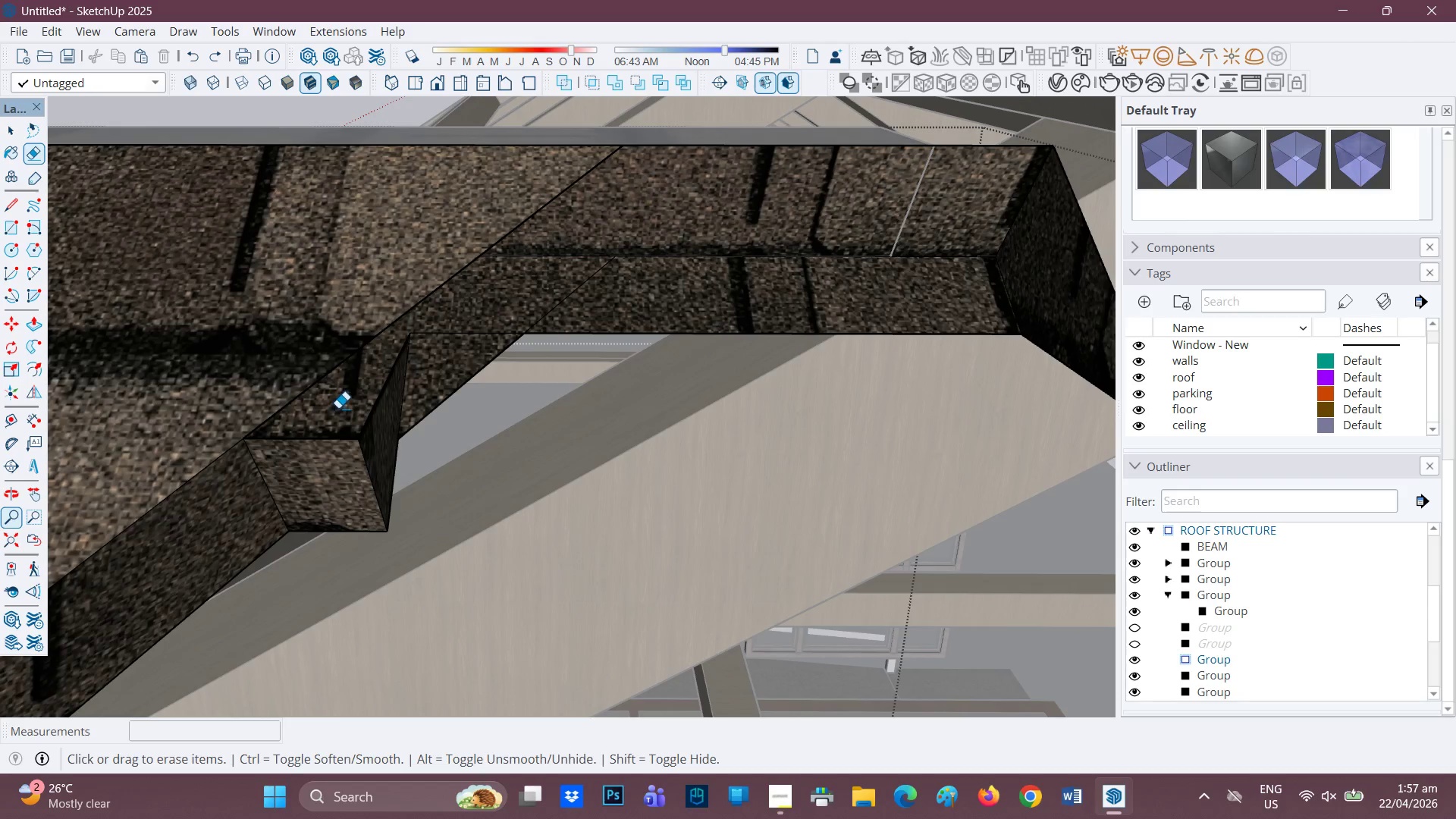 
key(E)
 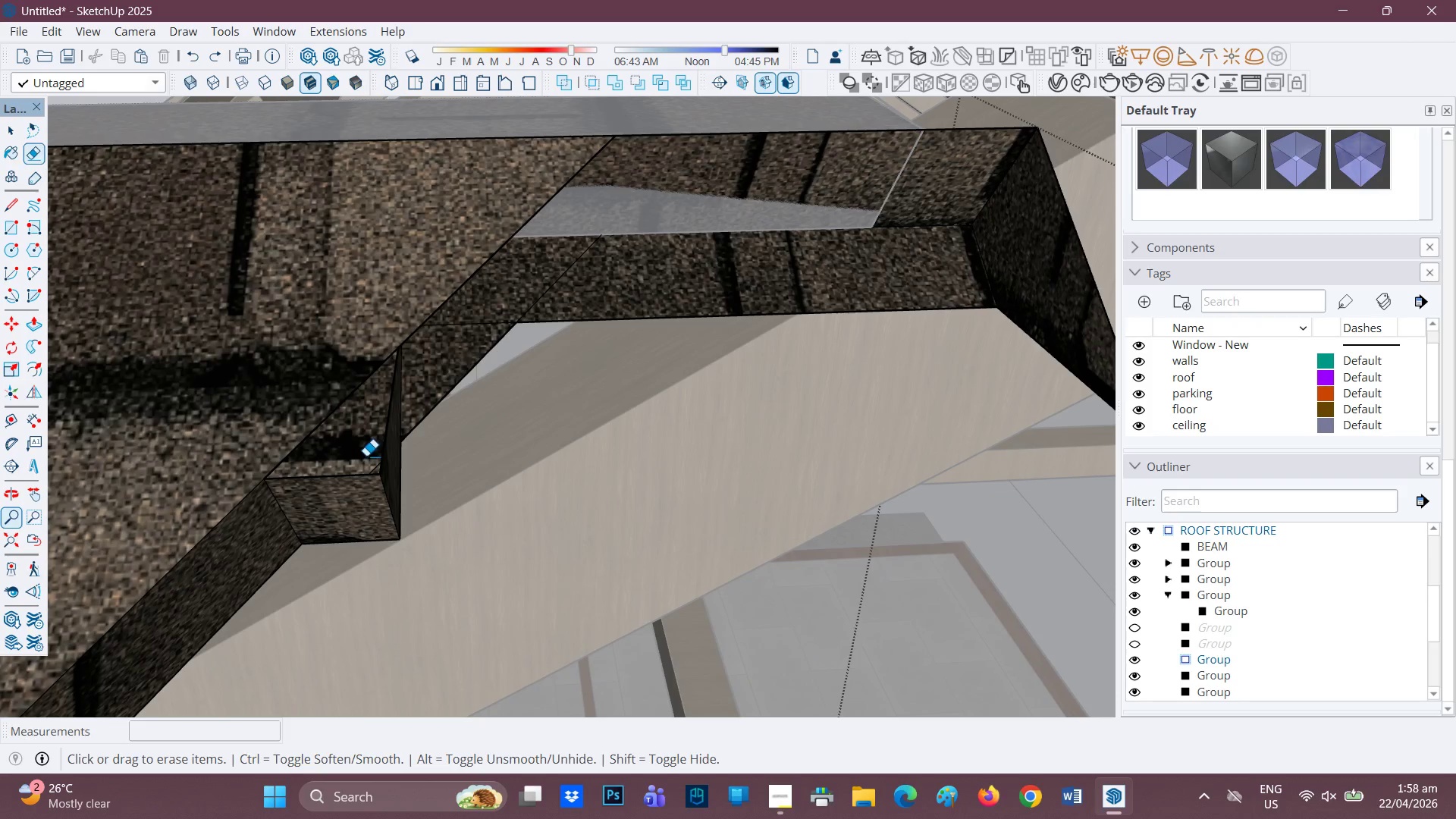 
left_click_drag(start_coordinate=[366, 456], to_coordinate=[374, 494])
 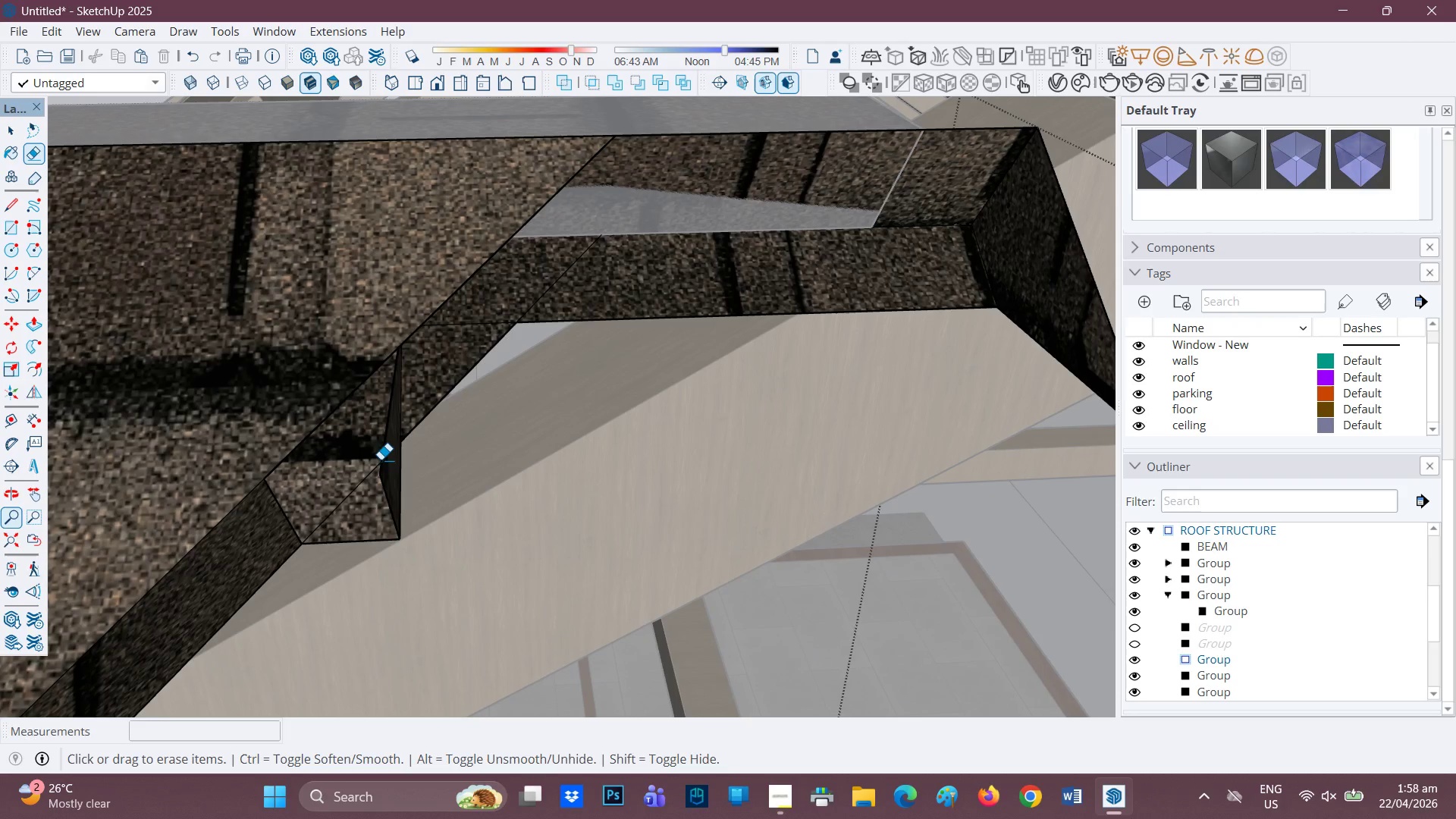 
left_click_drag(start_coordinate=[381, 460], to_coordinate=[387, 475])
 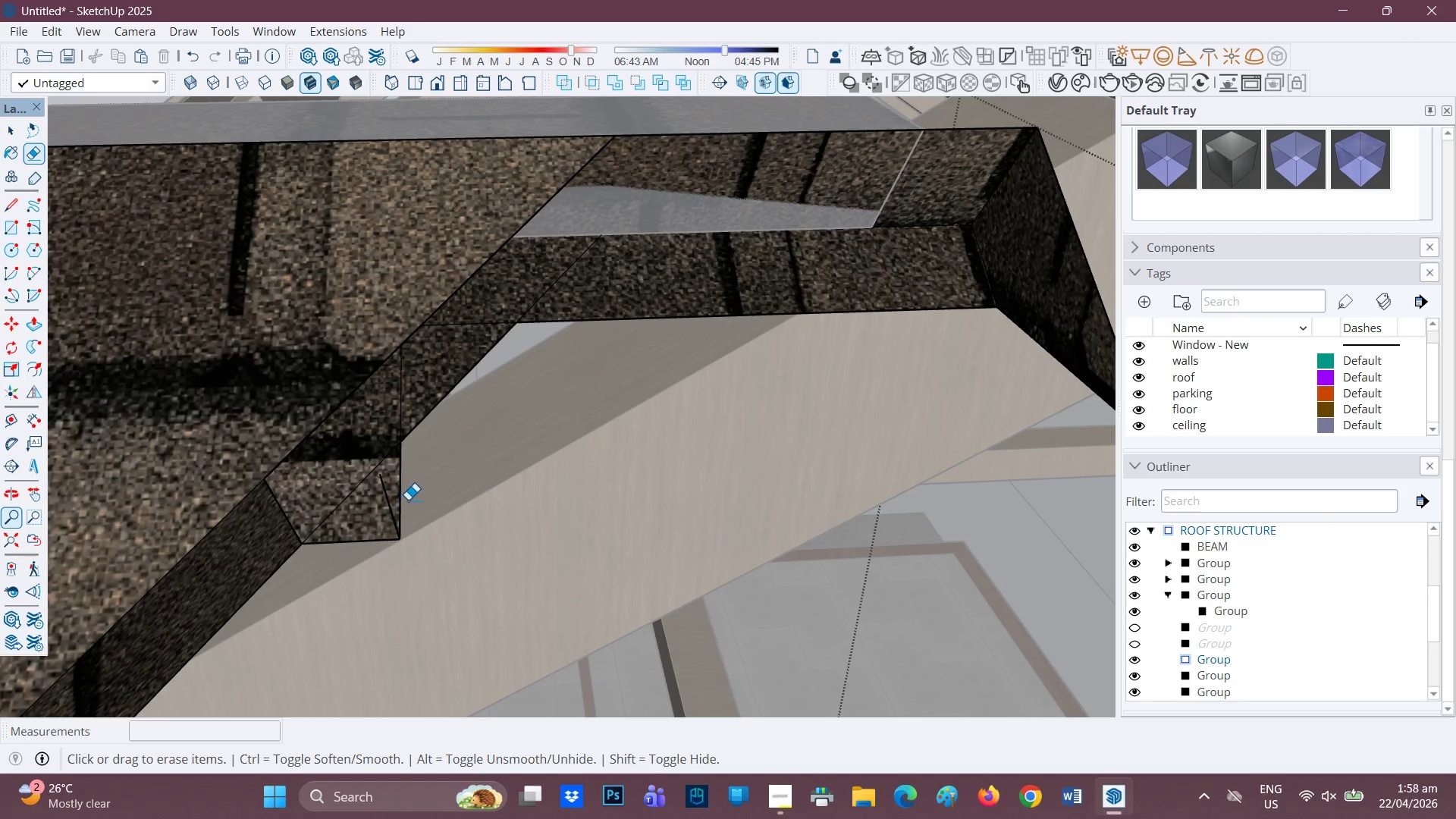 
left_click_drag(start_coordinate=[408, 499], to_coordinate=[383, 525])
 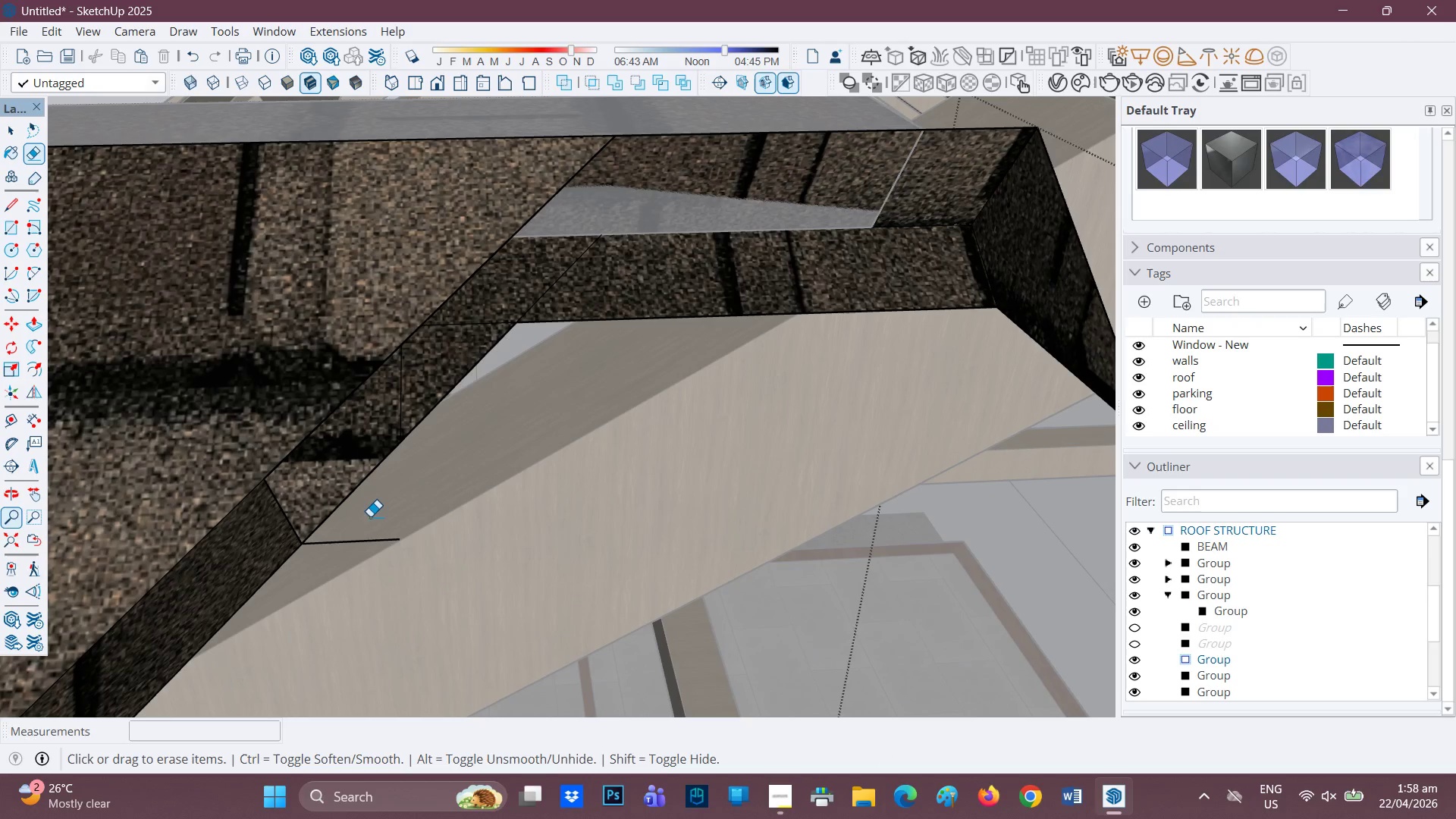 
left_click_drag(start_coordinate=[366, 524], to_coordinate=[325, 566])
 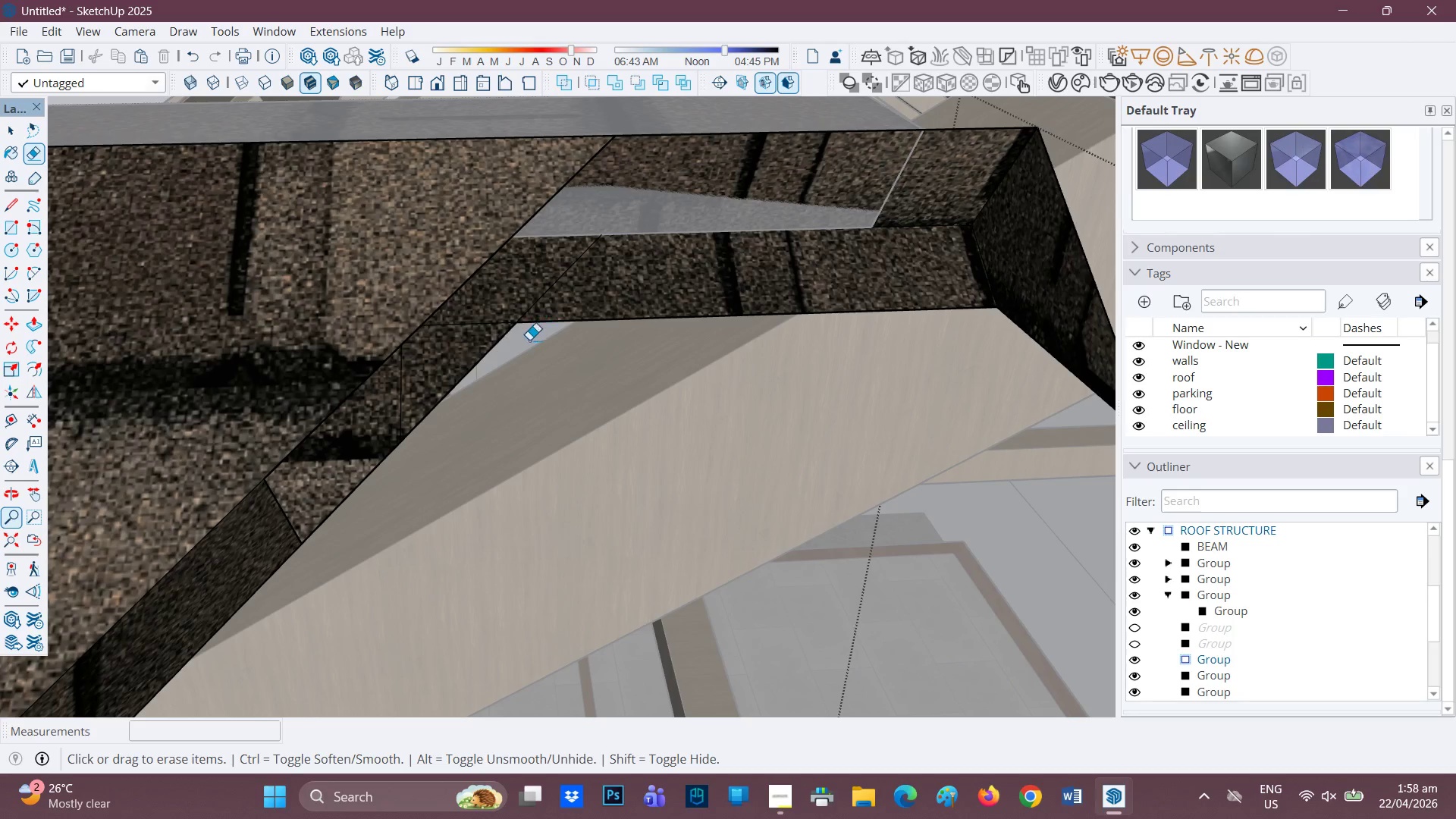 
scroll: coordinate [541, 312], scroll_direction: none, amount: 0.0
 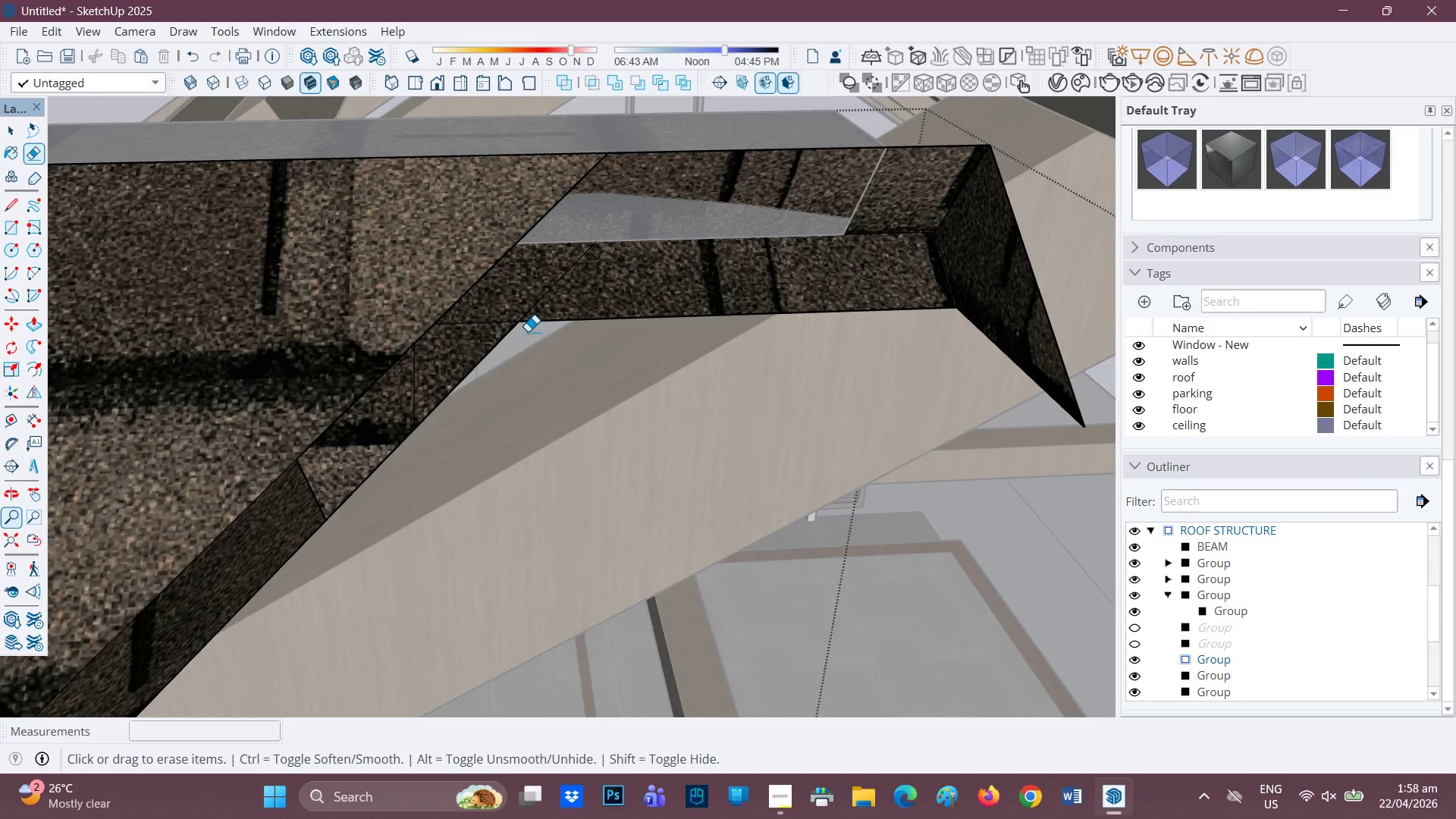 
key(R)
 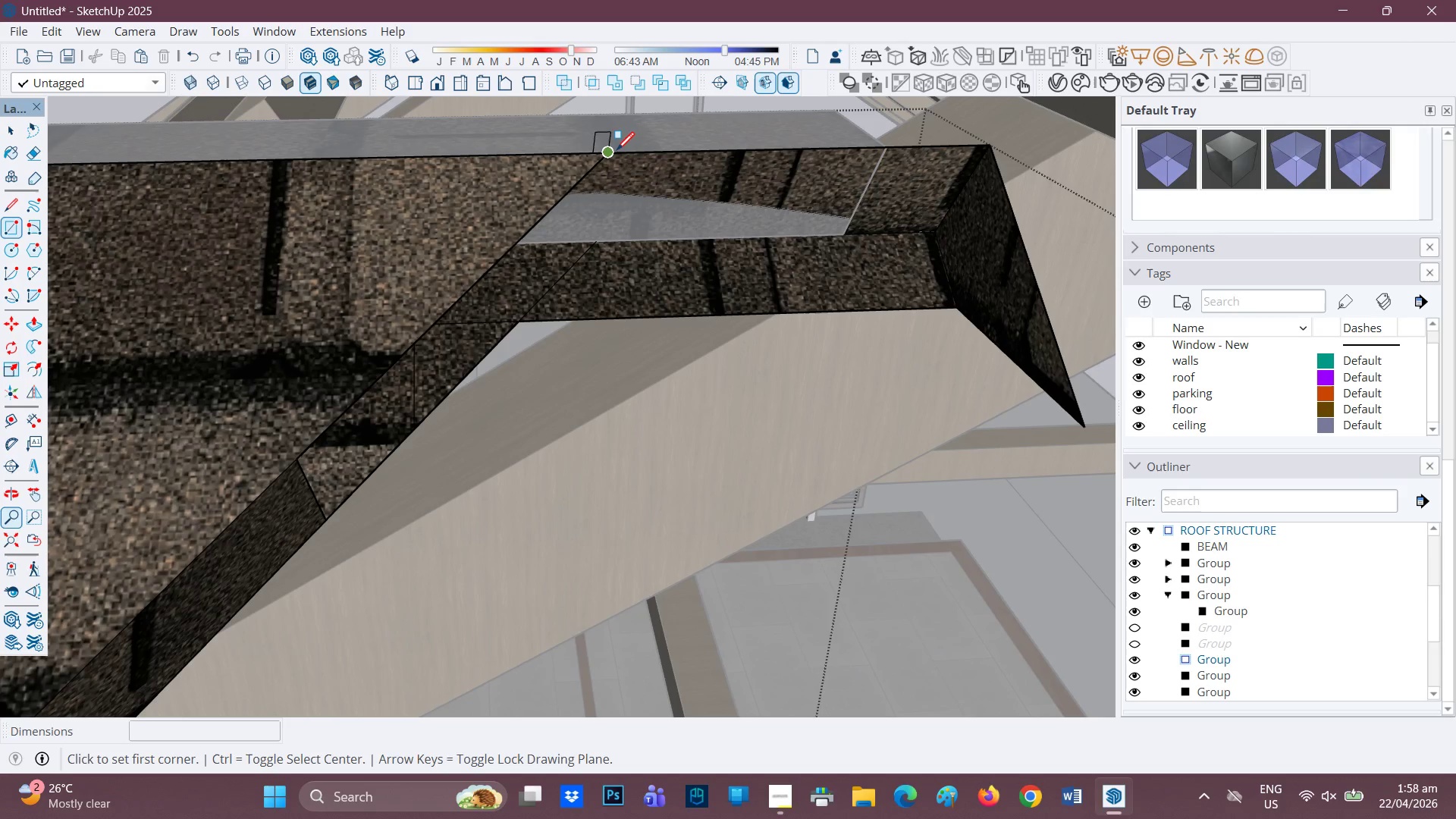 
left_click([617, 152])
 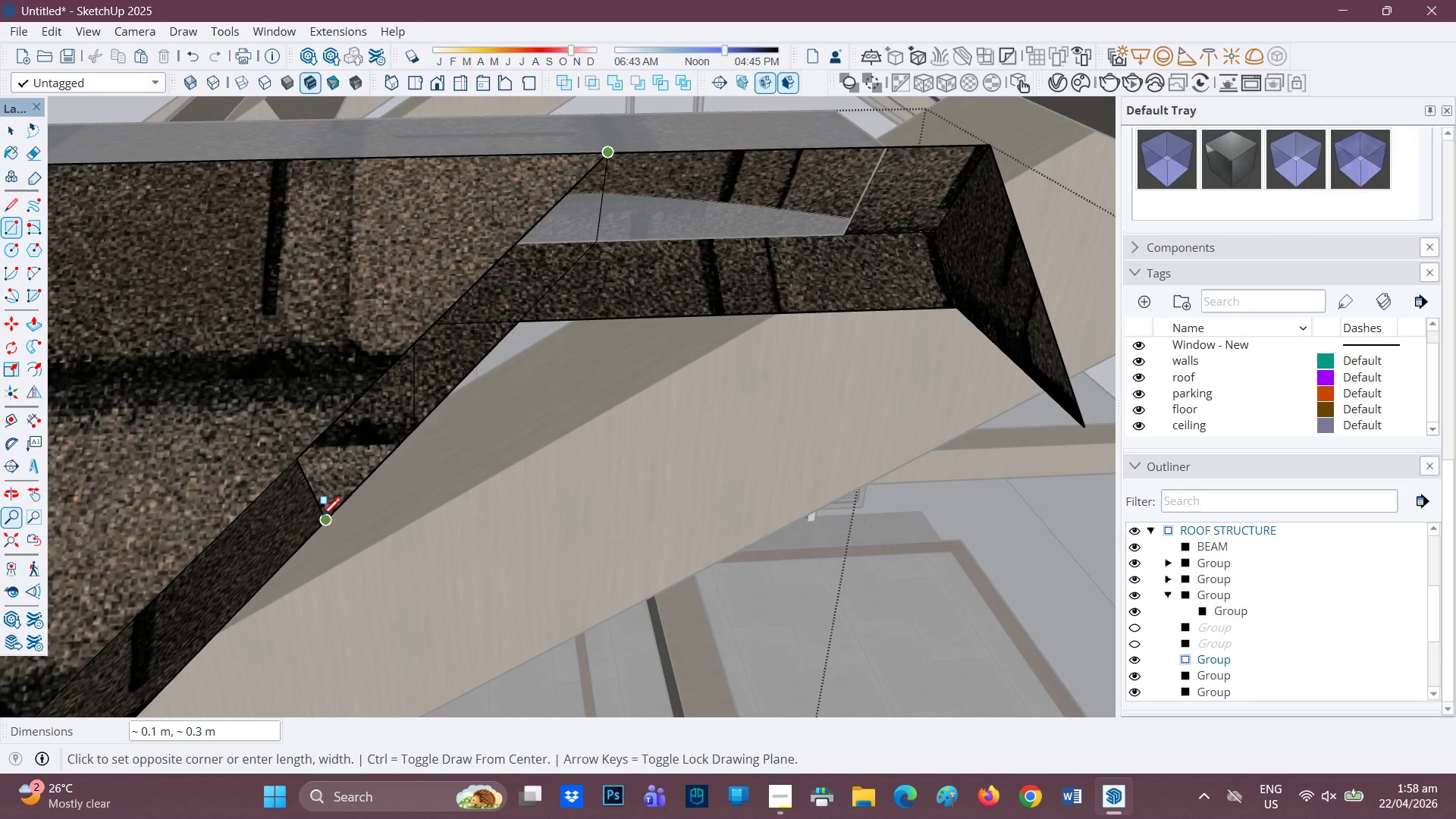 
left_click([321, 520])
 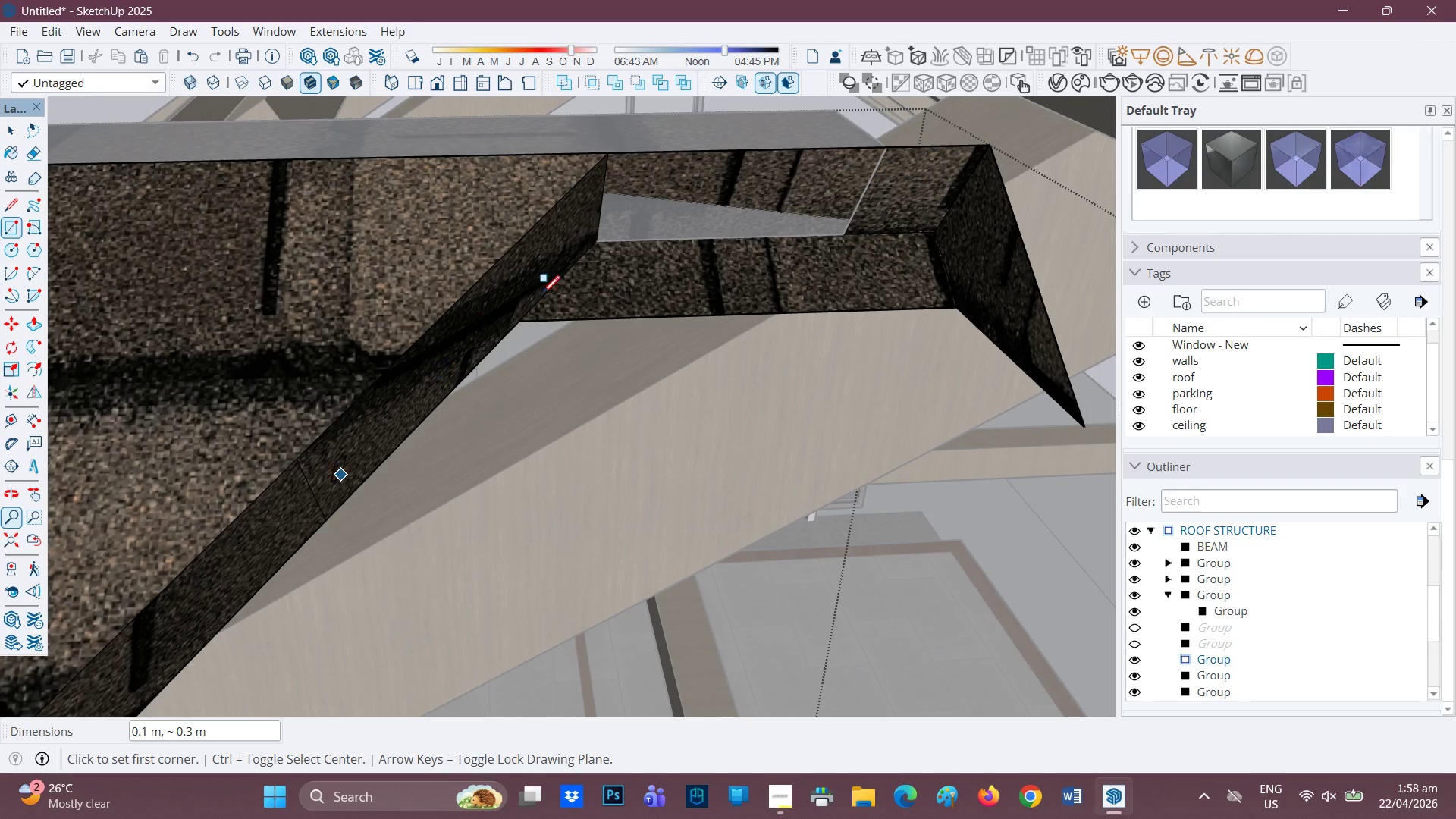 
scroll: coordinate [587, 257], scroll_direction: down, amount: 1.0
 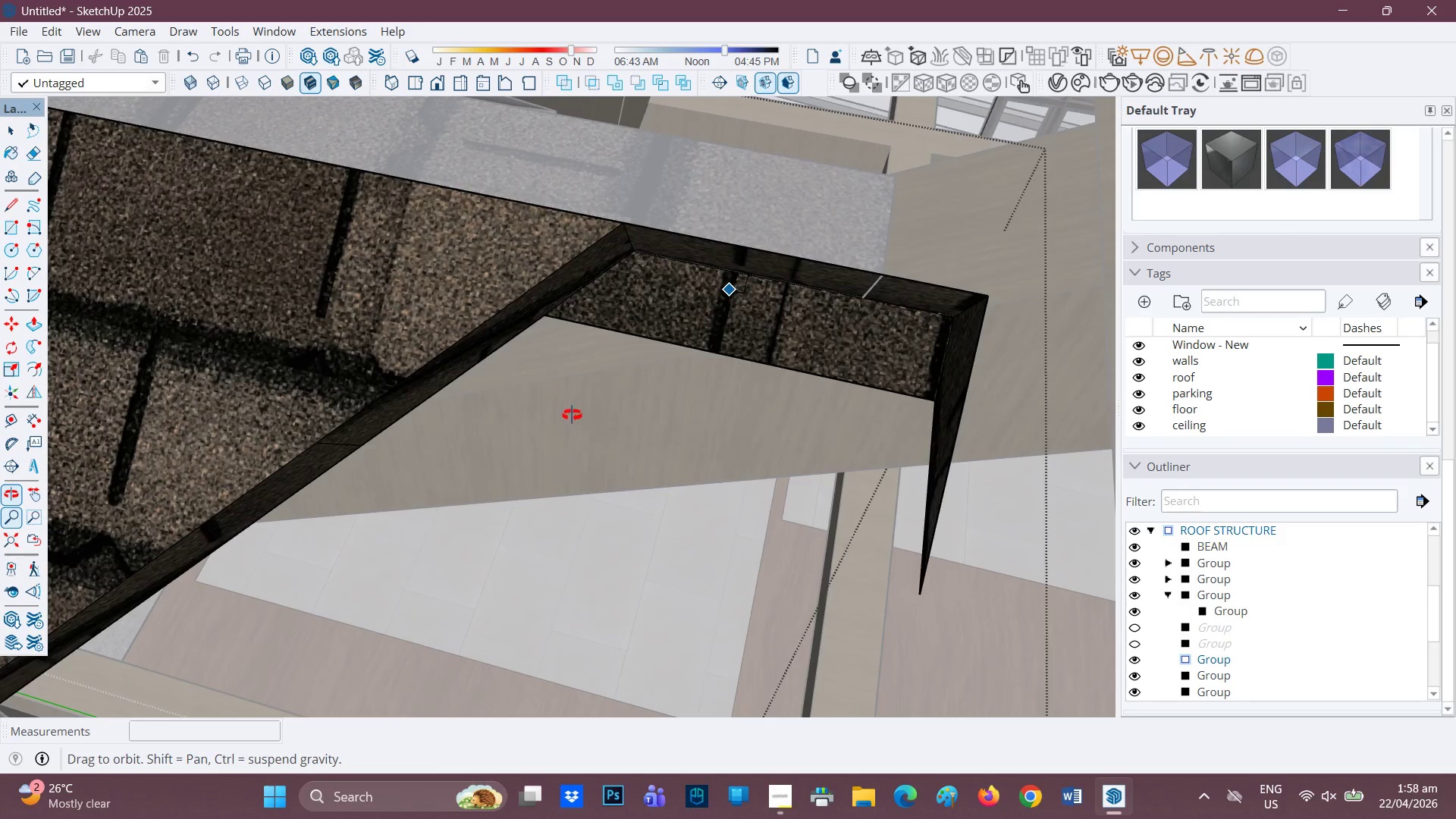 
scroll: coordinate [738, 308], scroll_direction: none, amount: 0.0
 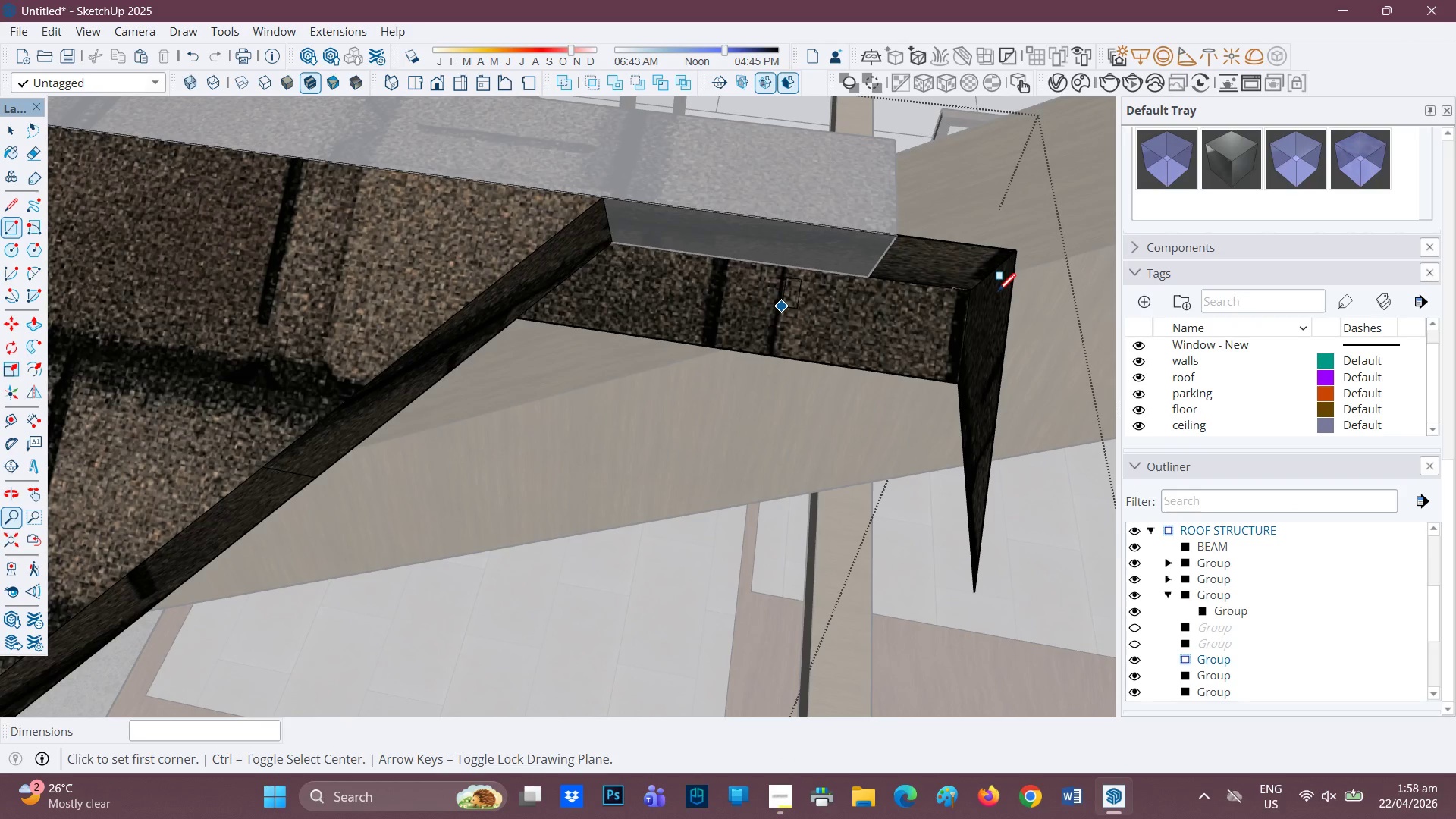 
scroll: coordinate [946, 270], scroll_direction: up, amount: 2.0
 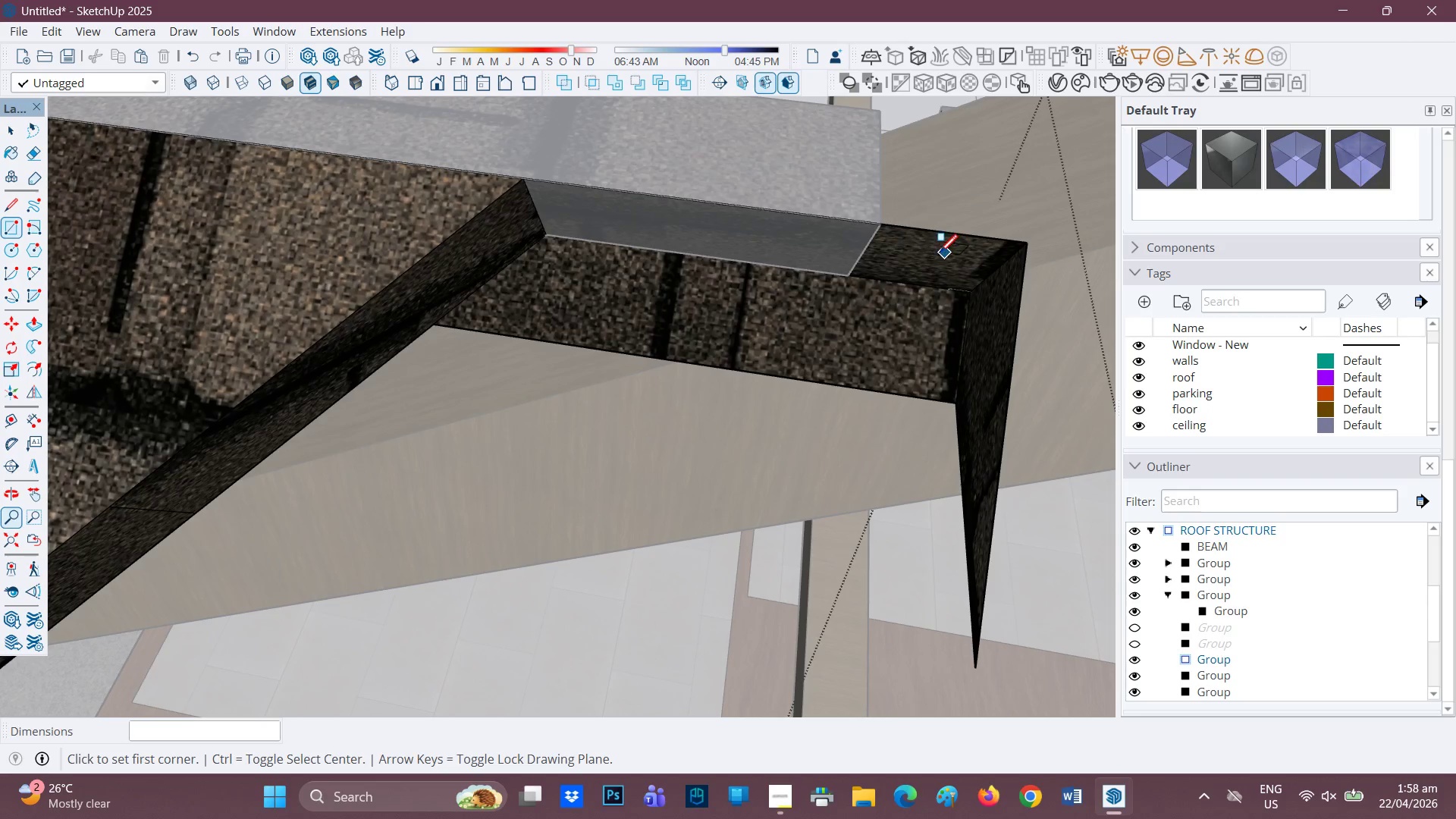 
key(E)
 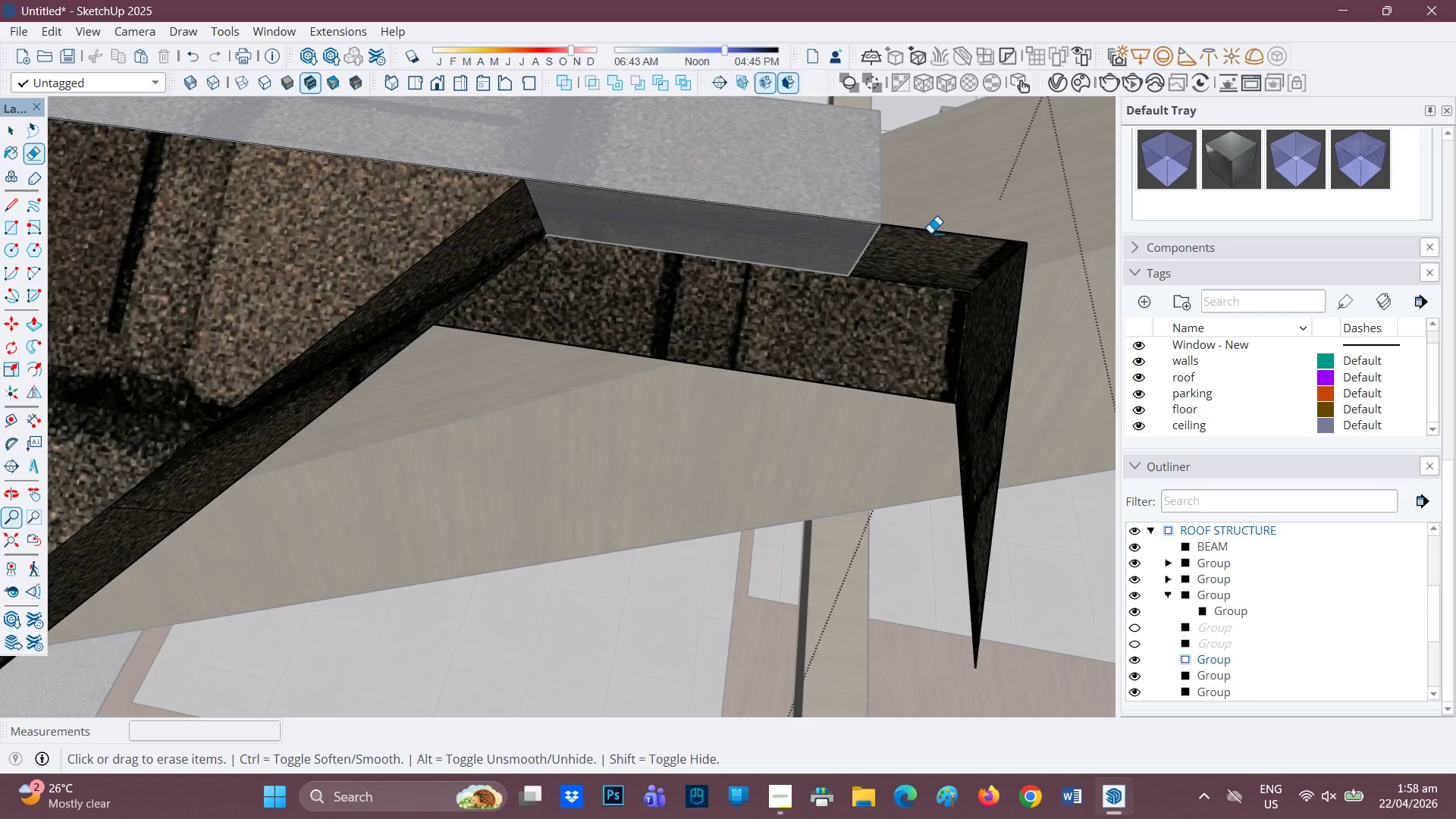 
left_click_drag(start_coordinate=[930, 233], to_coordinate=[924, 249])
 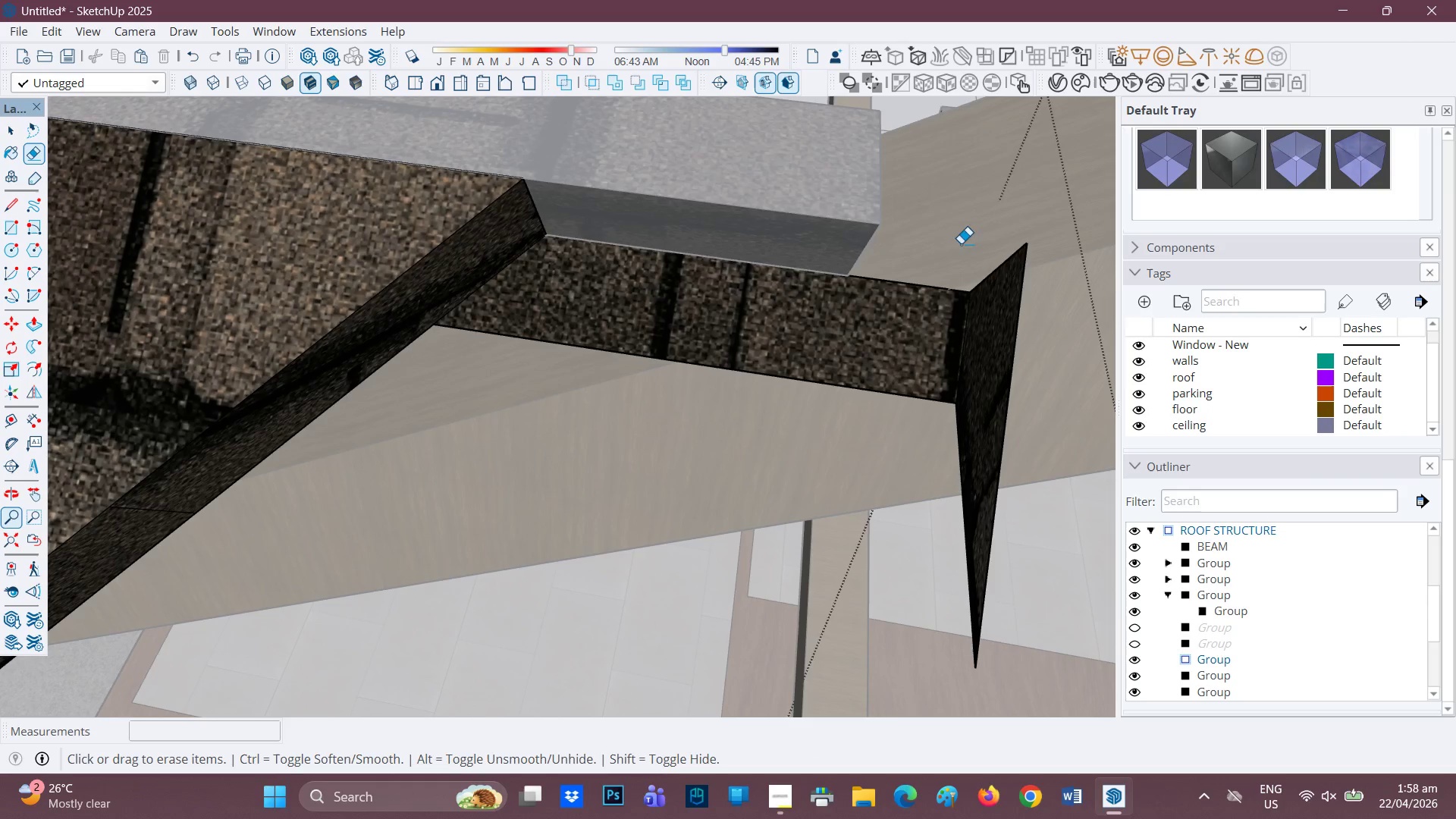 
left_click_drag(start_coordinate=[915, 264], to_coordinate=[850, 343])
 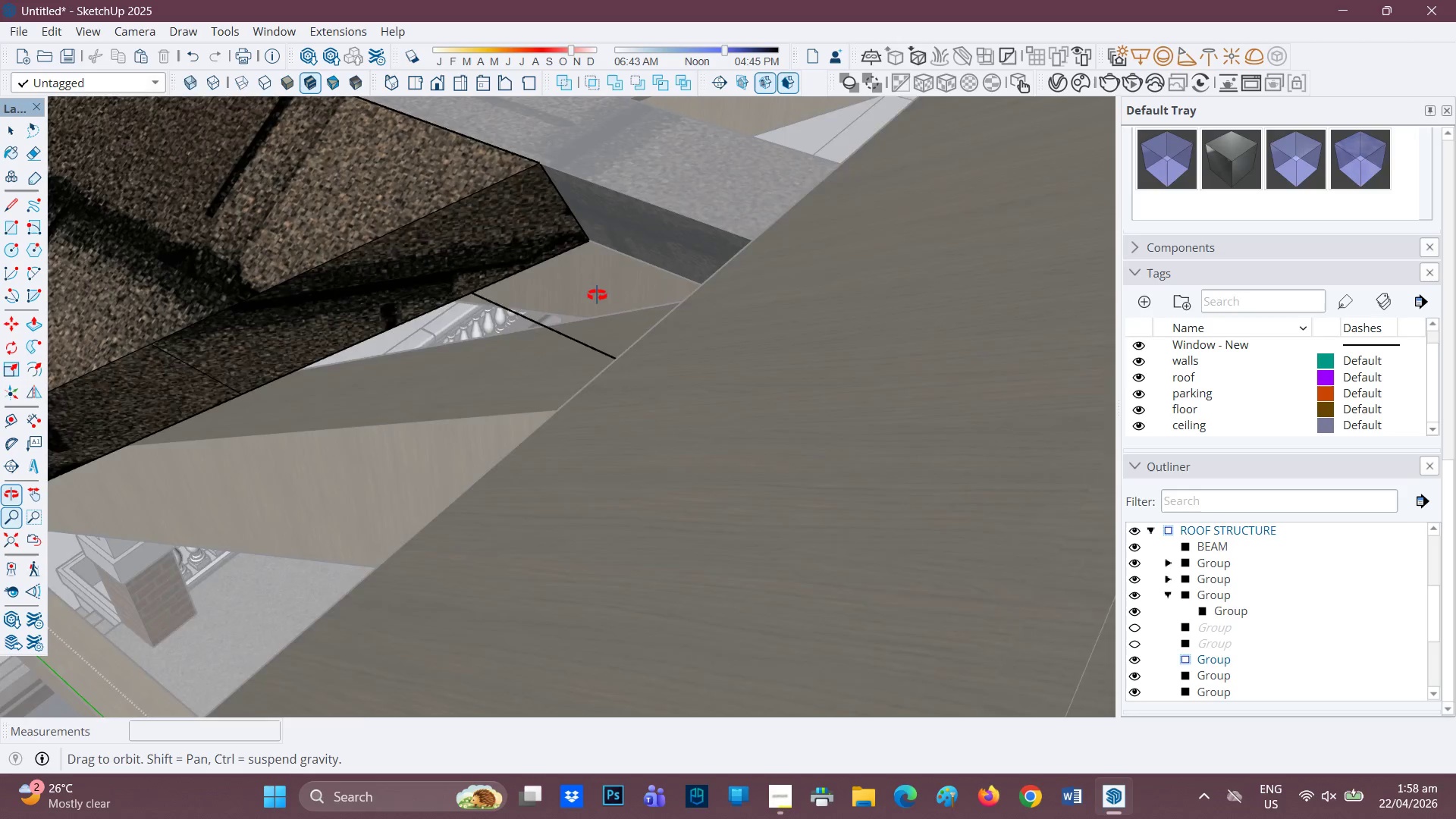 
left_click_drag(start_coordinate=[730, 345], to_coordinate=[712, 383])
 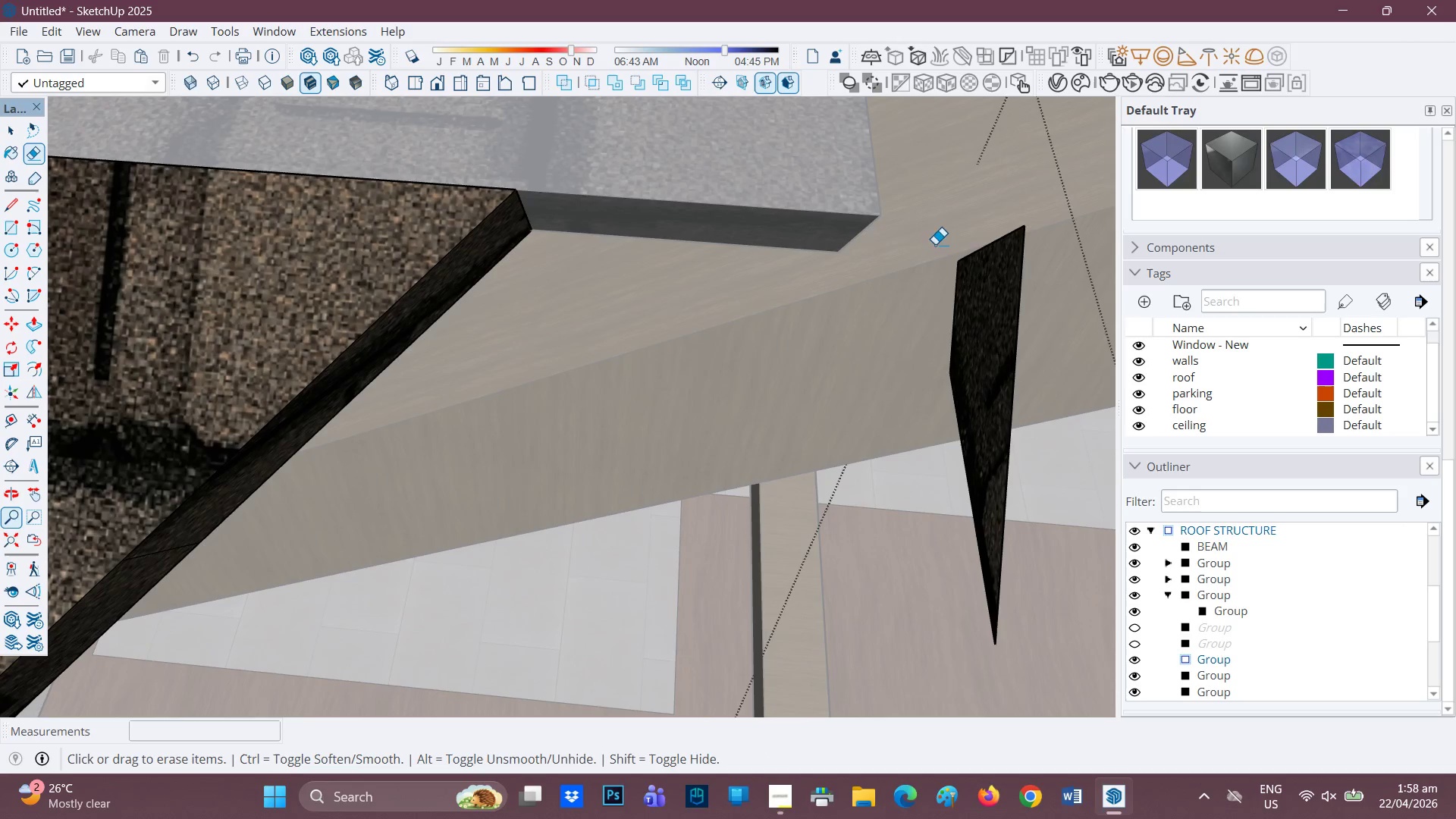 
left_click_drag(start_coordinate=[965, 246], to_coordinate=[1009, 319])
 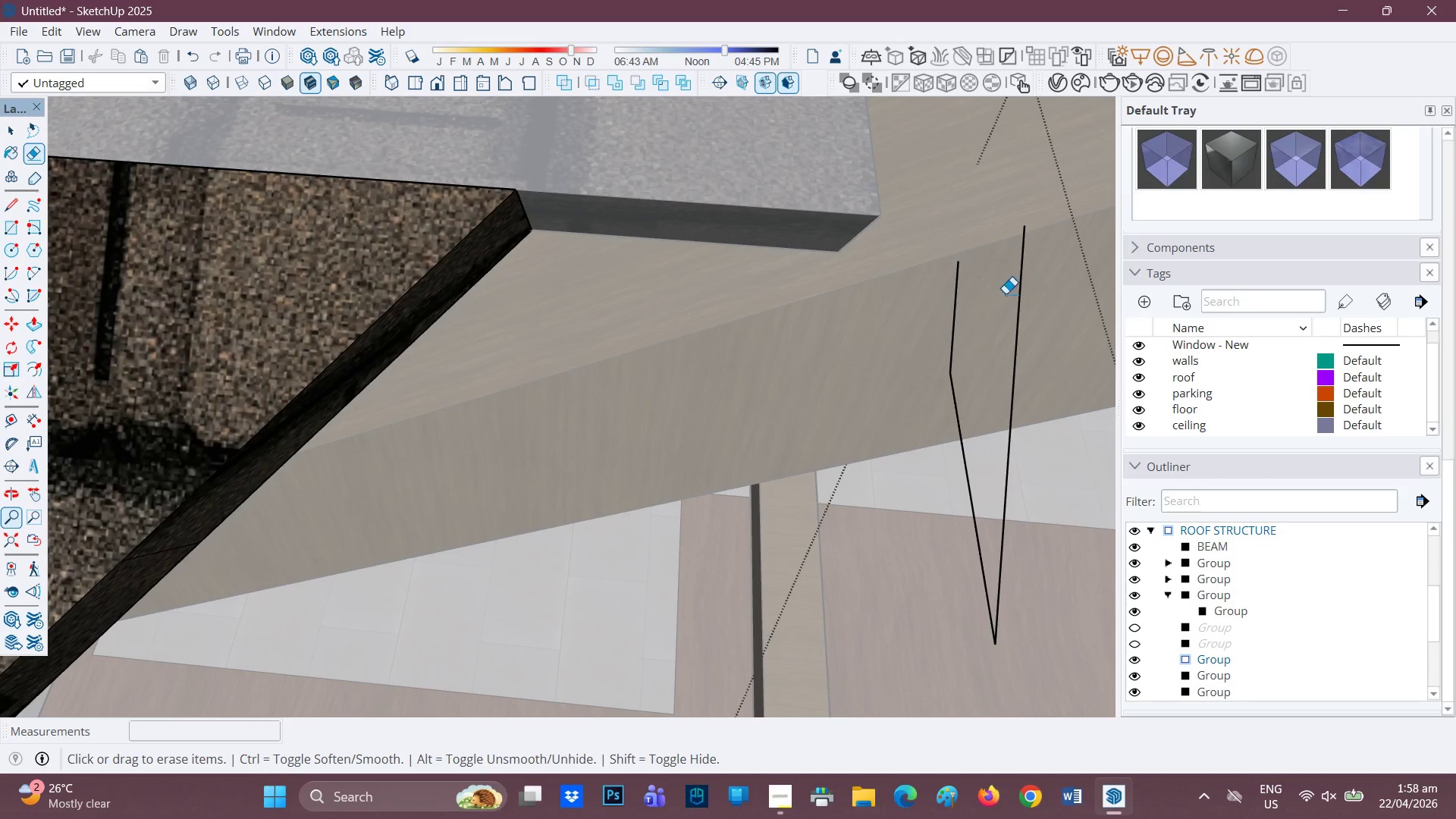 
left_click_drag(start_coordinate=[1040, 312], to_coordinate=[925, 321])
 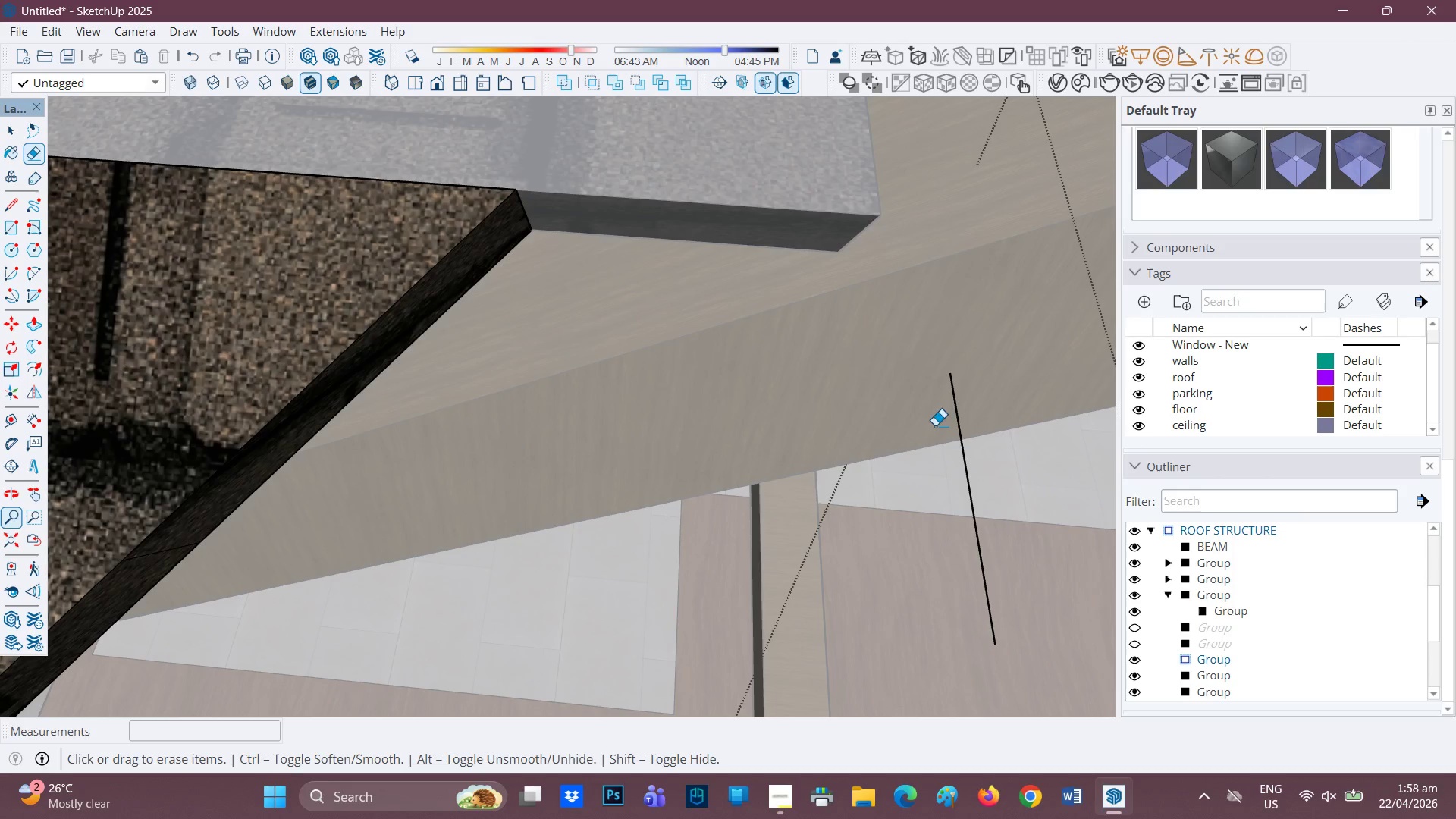 
left_click_drag(start_coordinate=[946, 429], to_coordinate=[976, 426])
 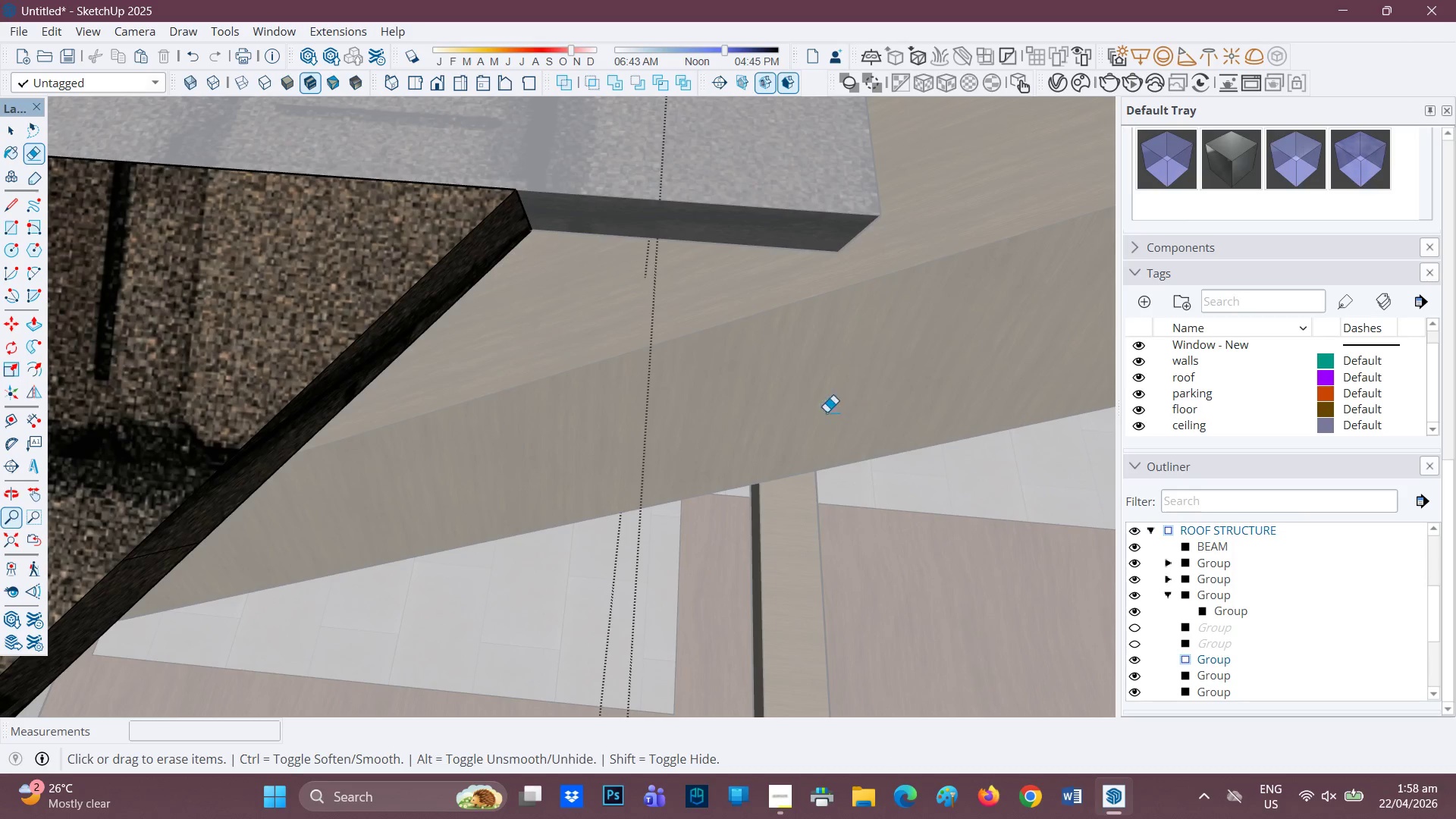 
scroll: coordinate [428, 419], scroll_direction: down, amount: 38.0
 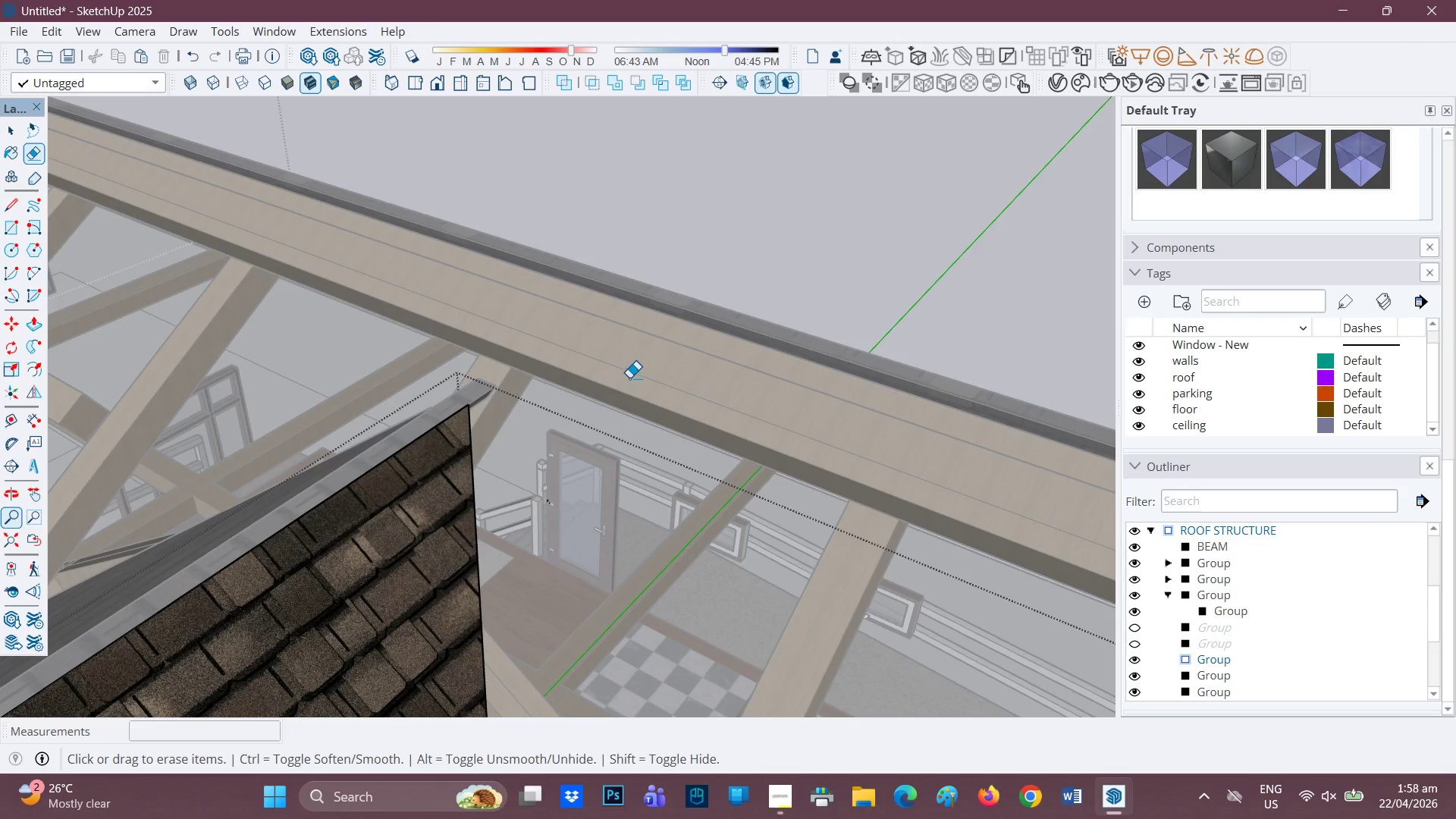 
wait(11.34)
 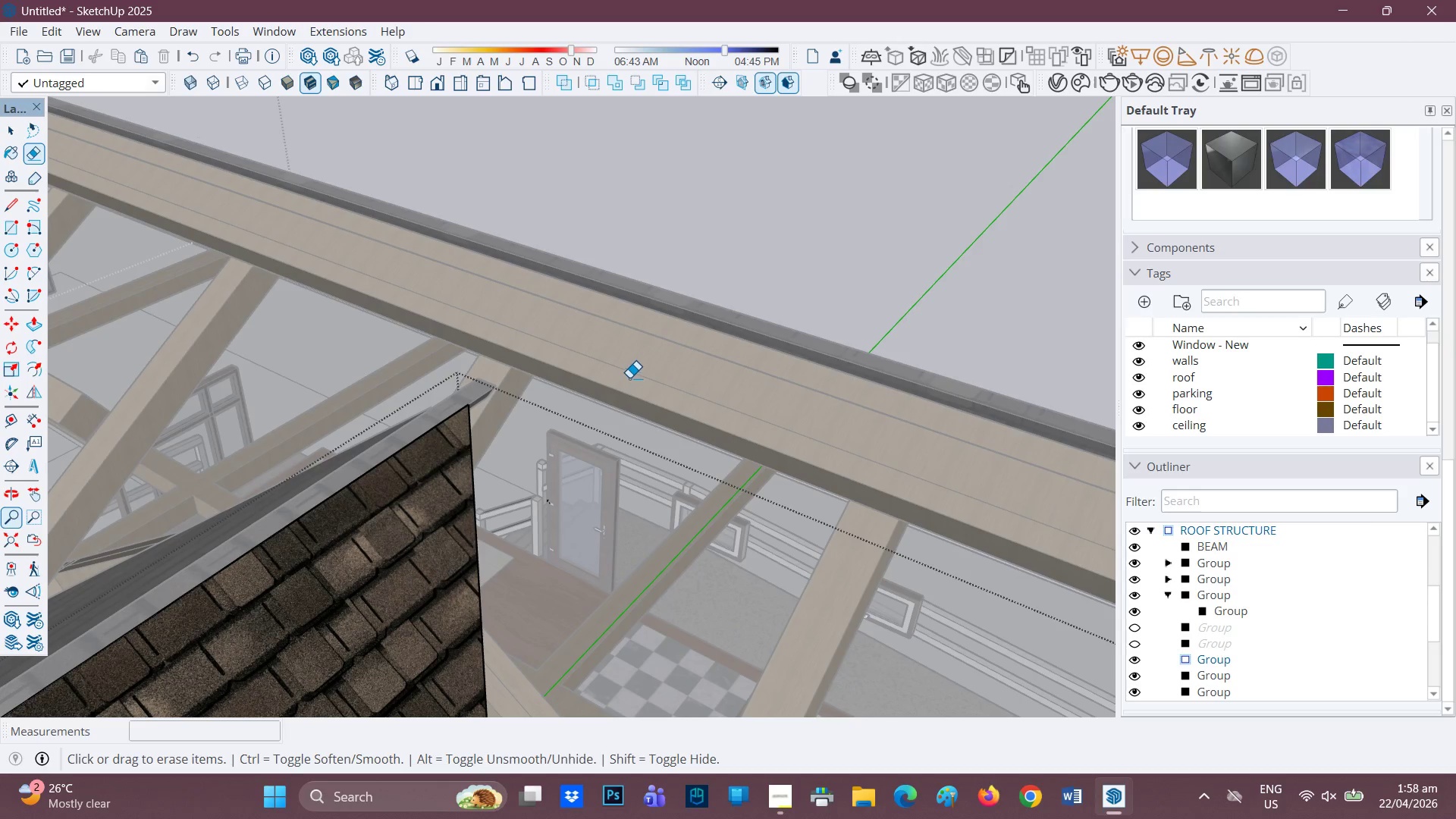 
left_click([780, 797])